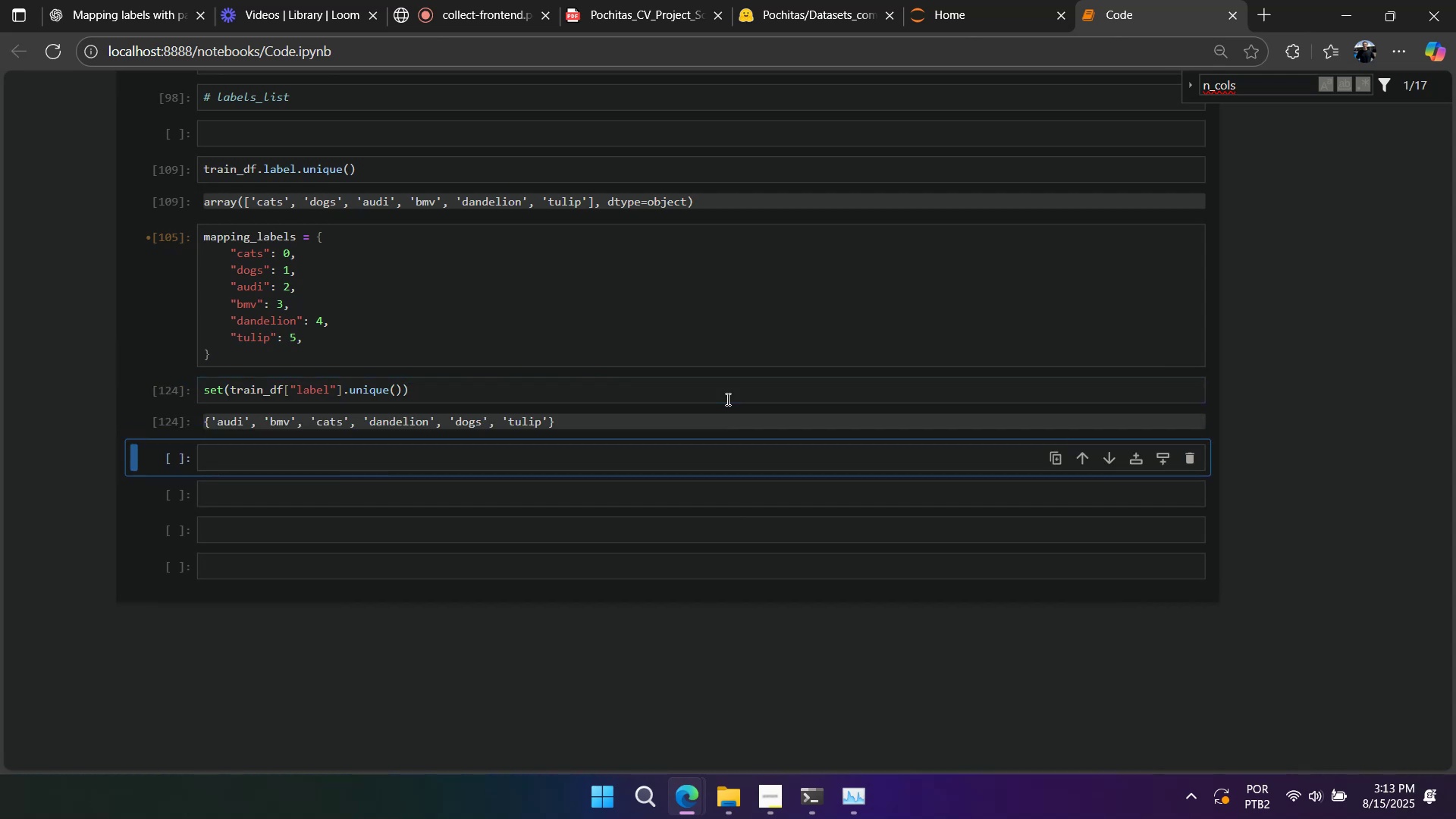 
key(Control+ControlLeft)
 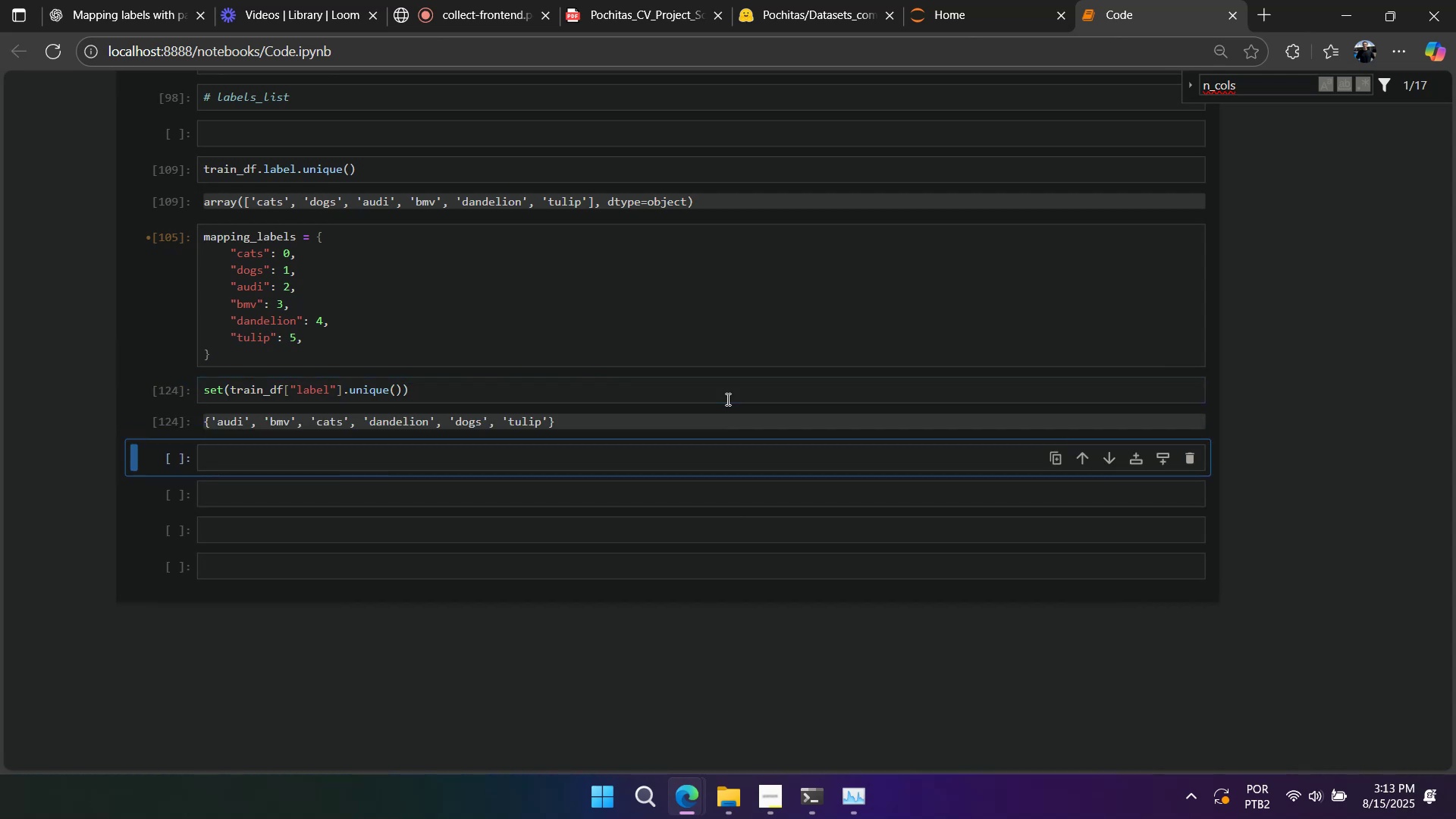 
left_click([726, 399])
 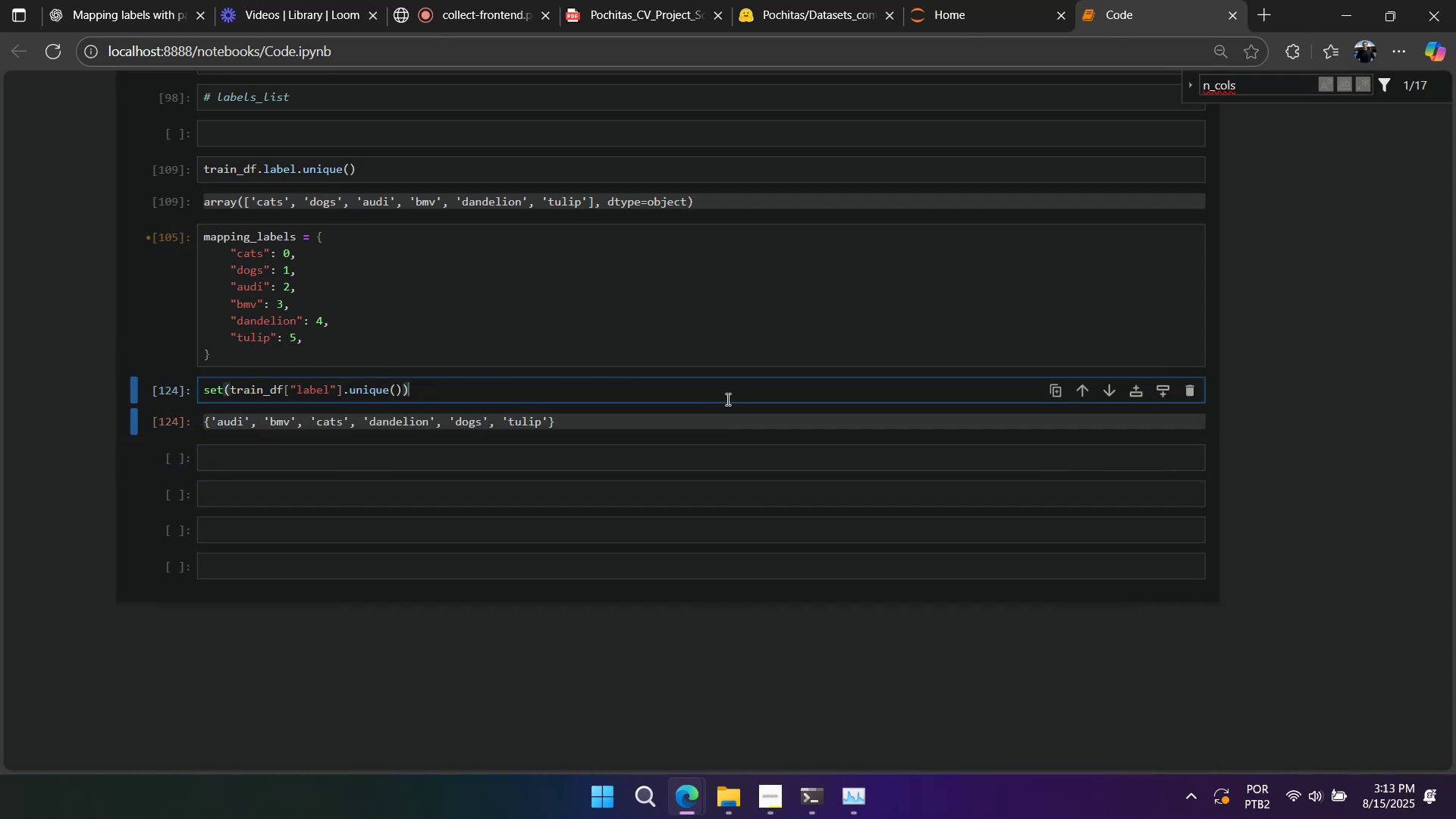 
key(Control+Z)
 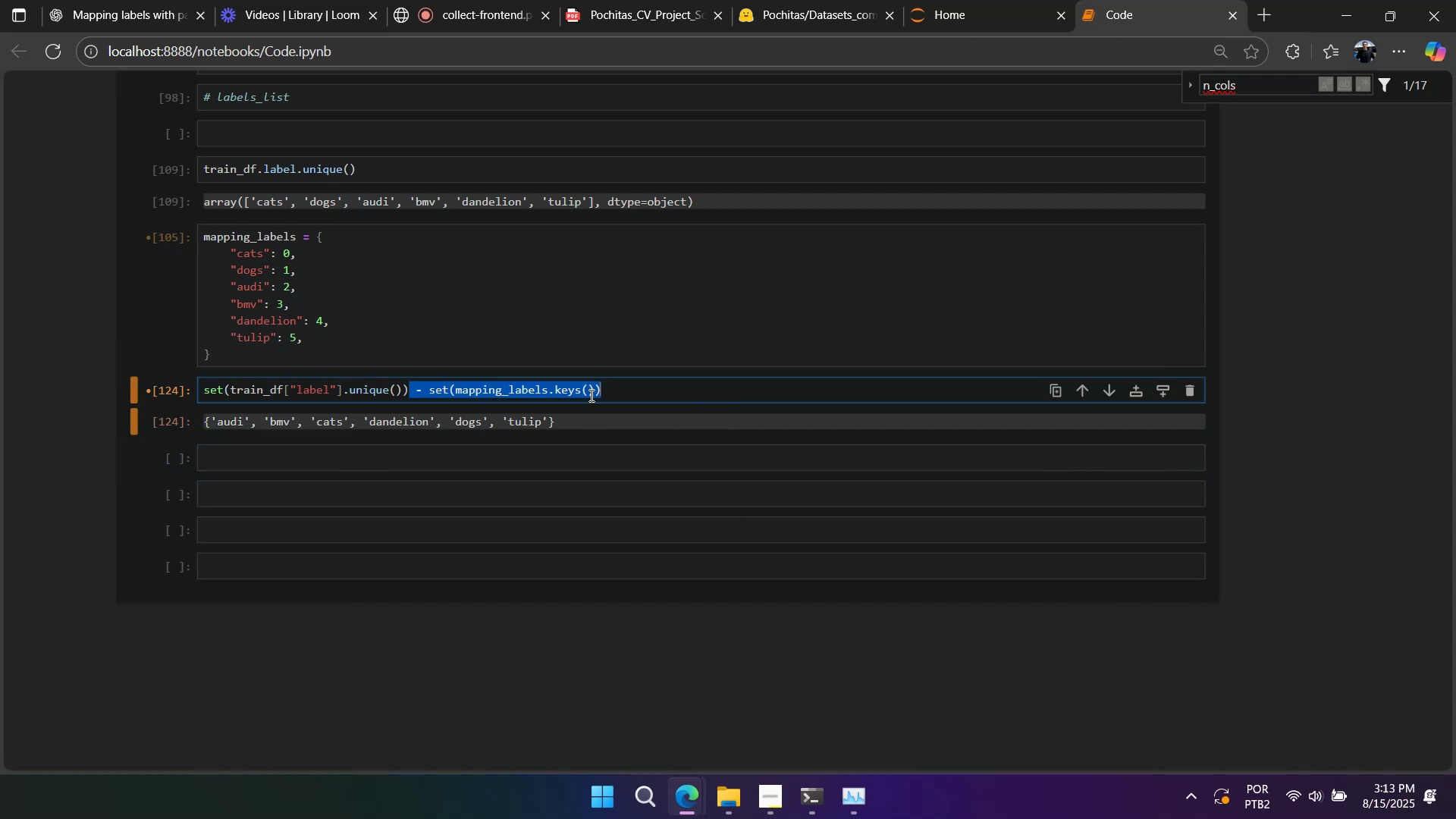 
left_click([590, 392])
 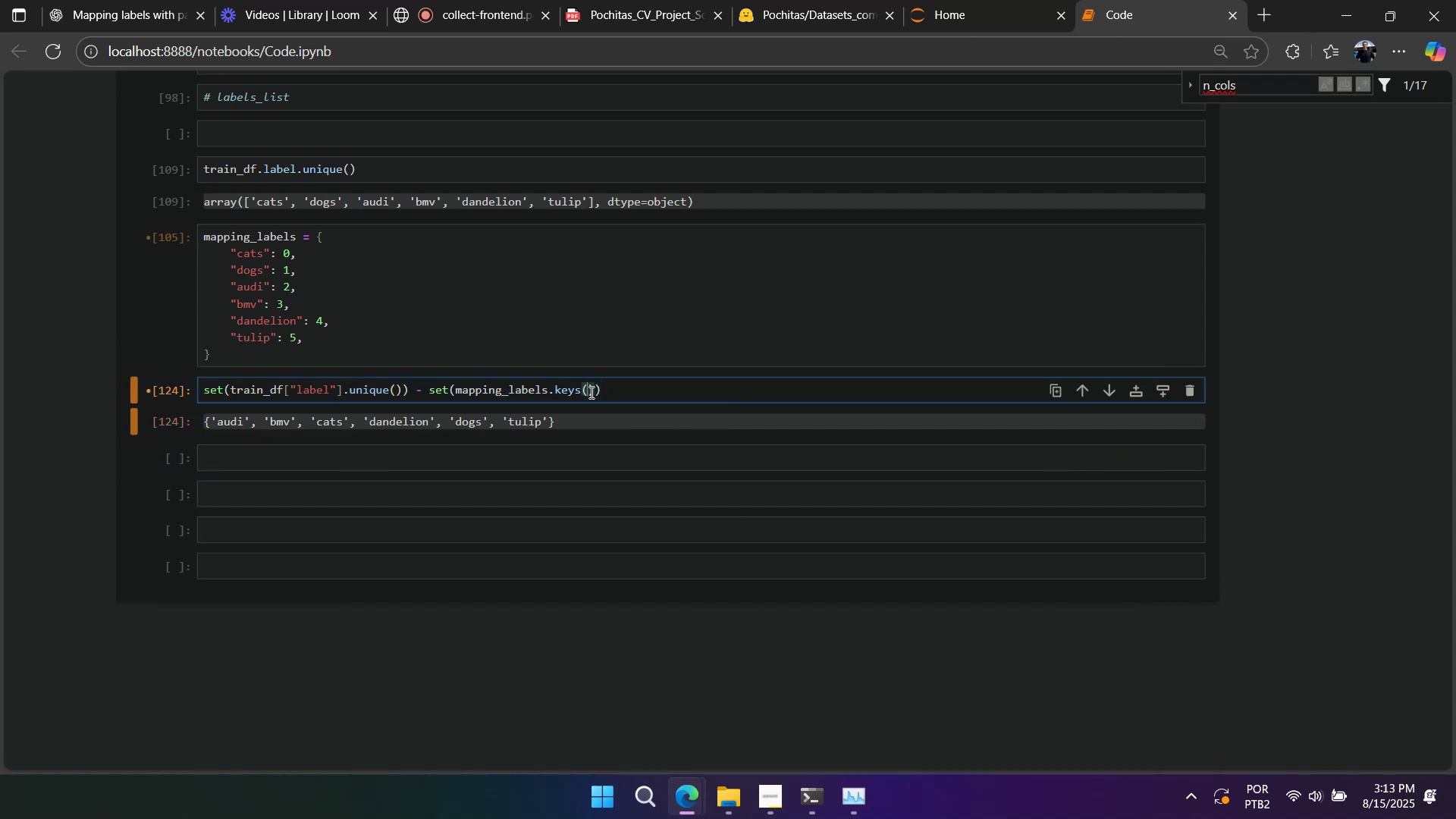 
key(Shift+Enter)
 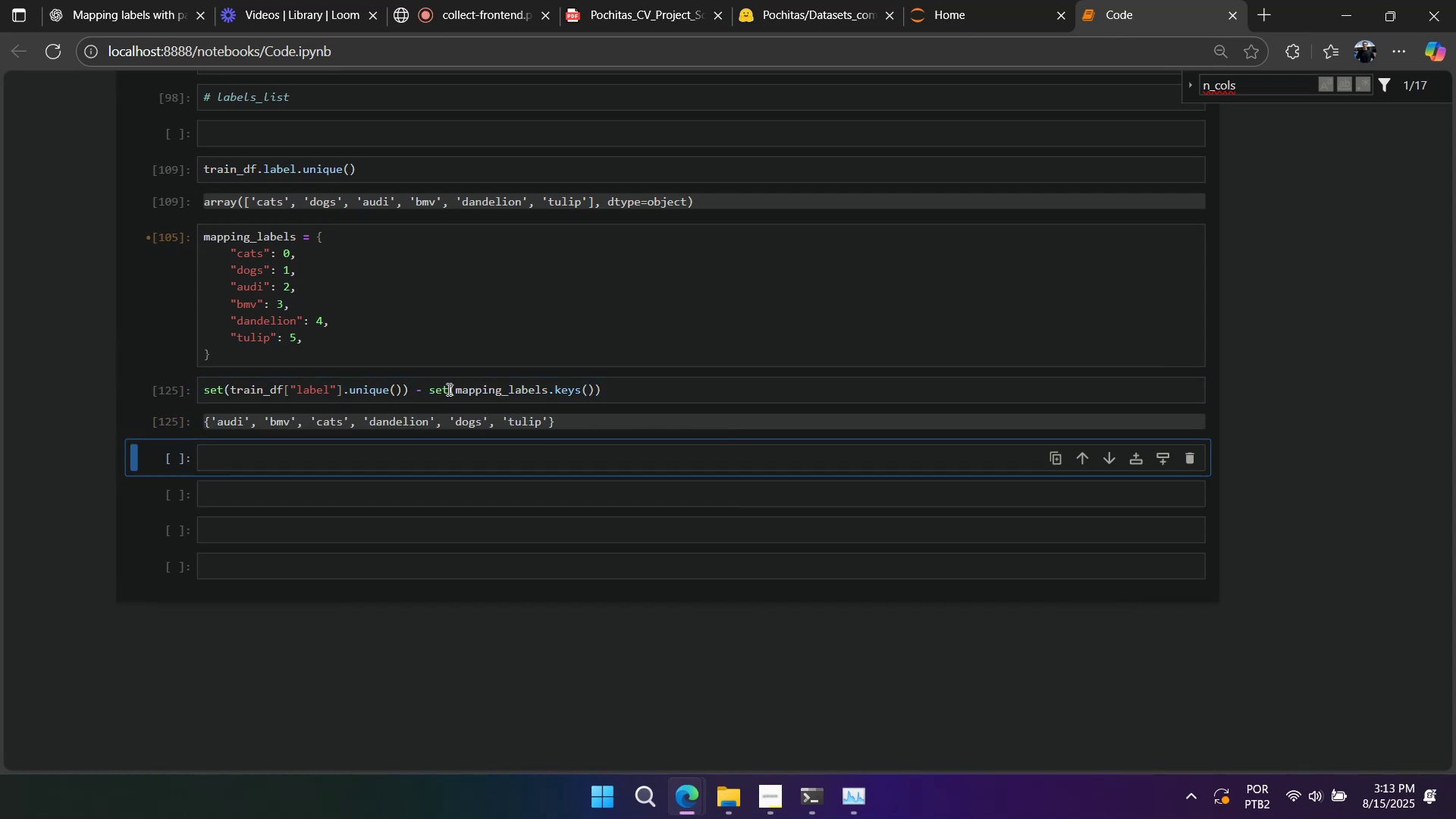 
left_click_drag(start_coordinate=[456, 391], to_coordinate=[598, 390])
 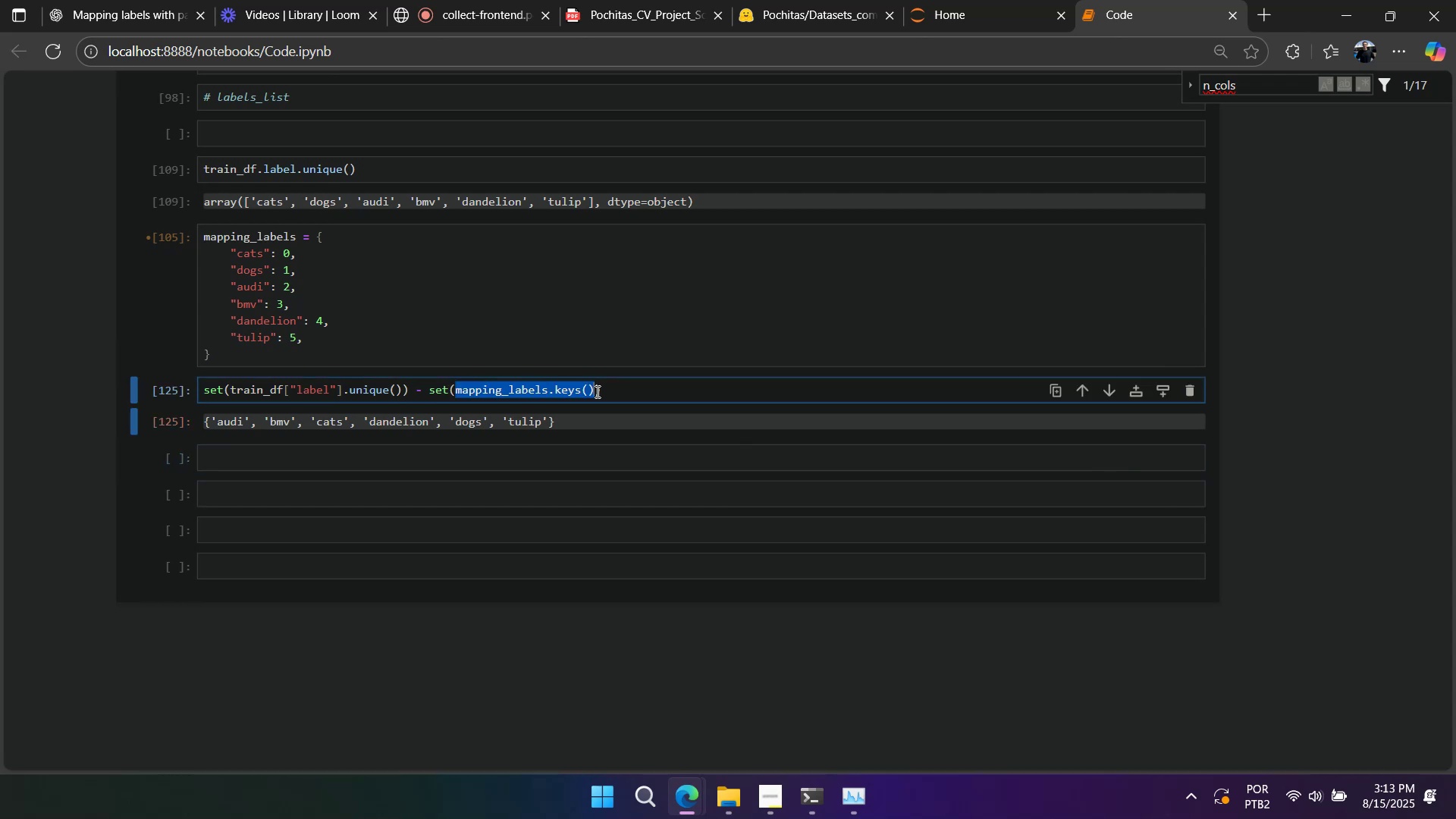 
key(Control+ControlLeft)
 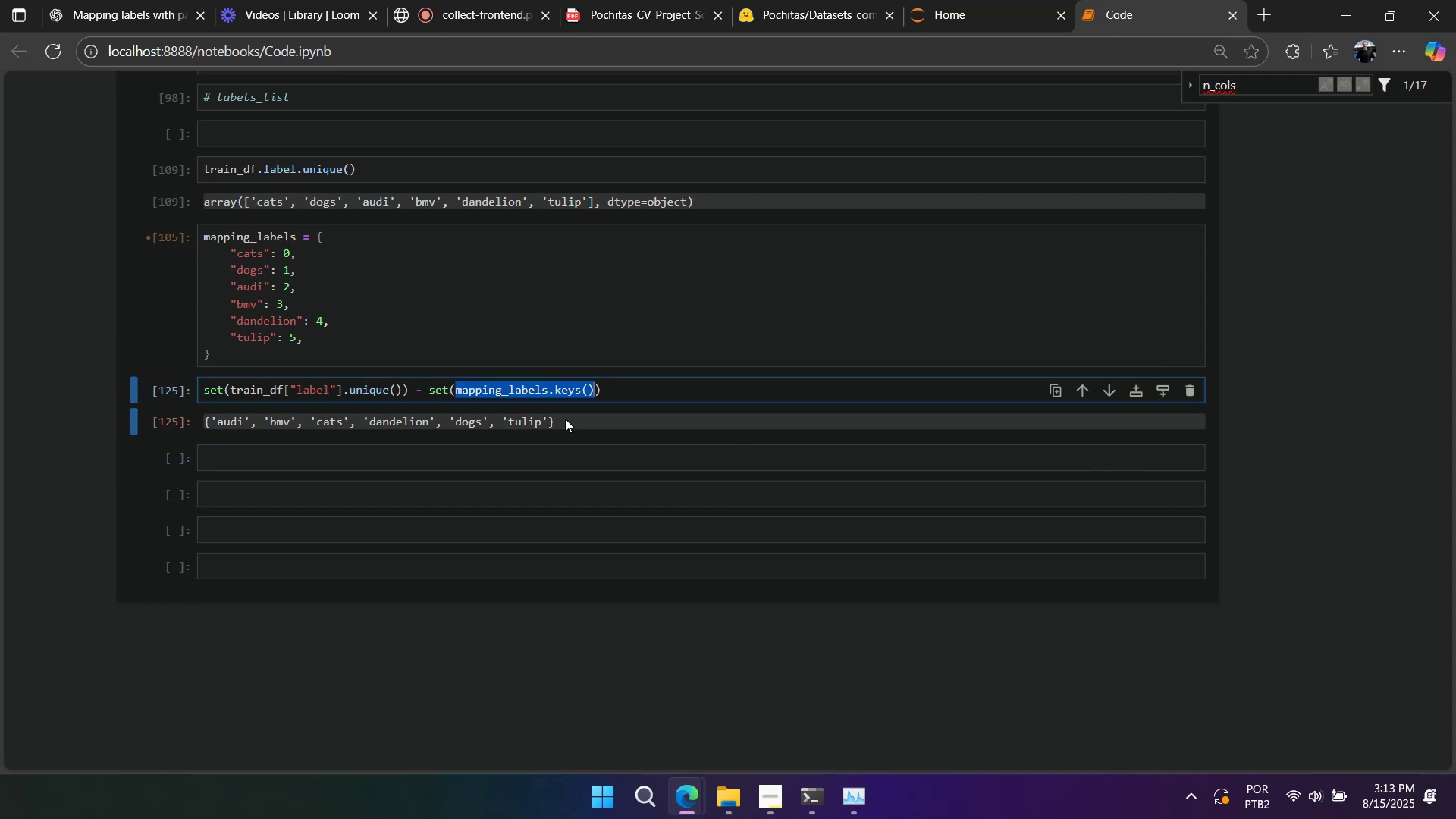 
key(Control+C)
 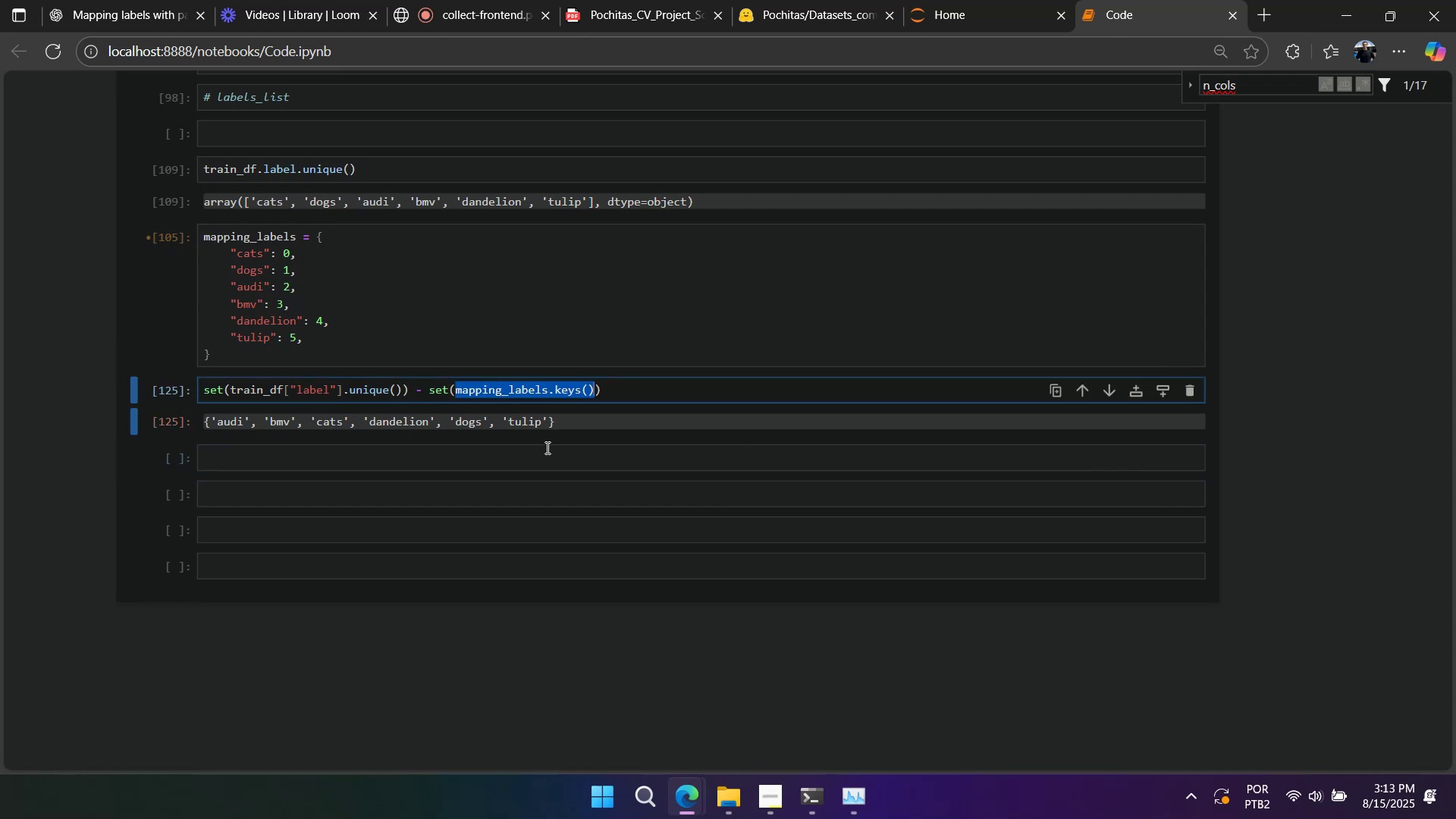 
key(Control+ControlLeft)
 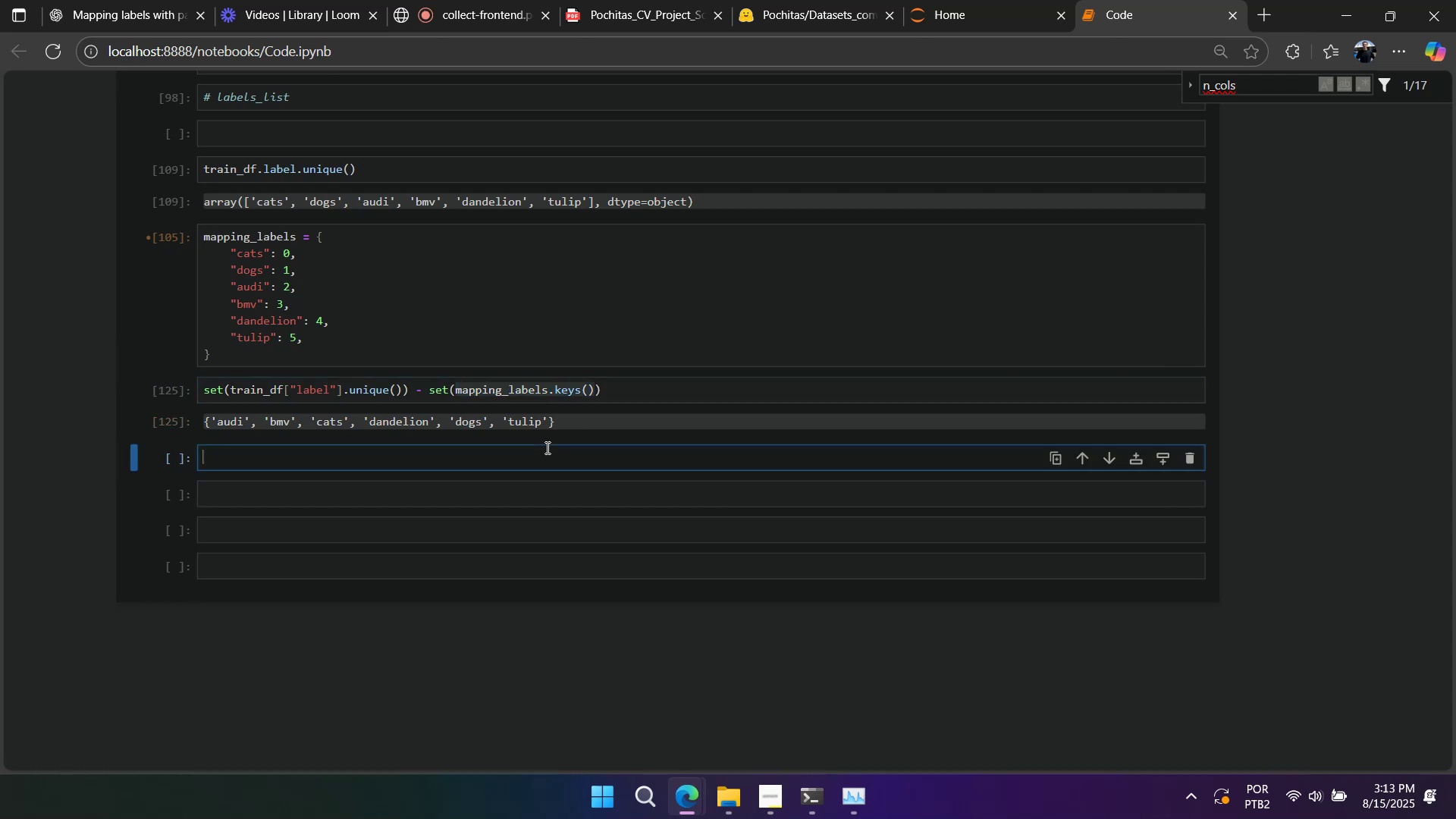 
key(Control+V)
 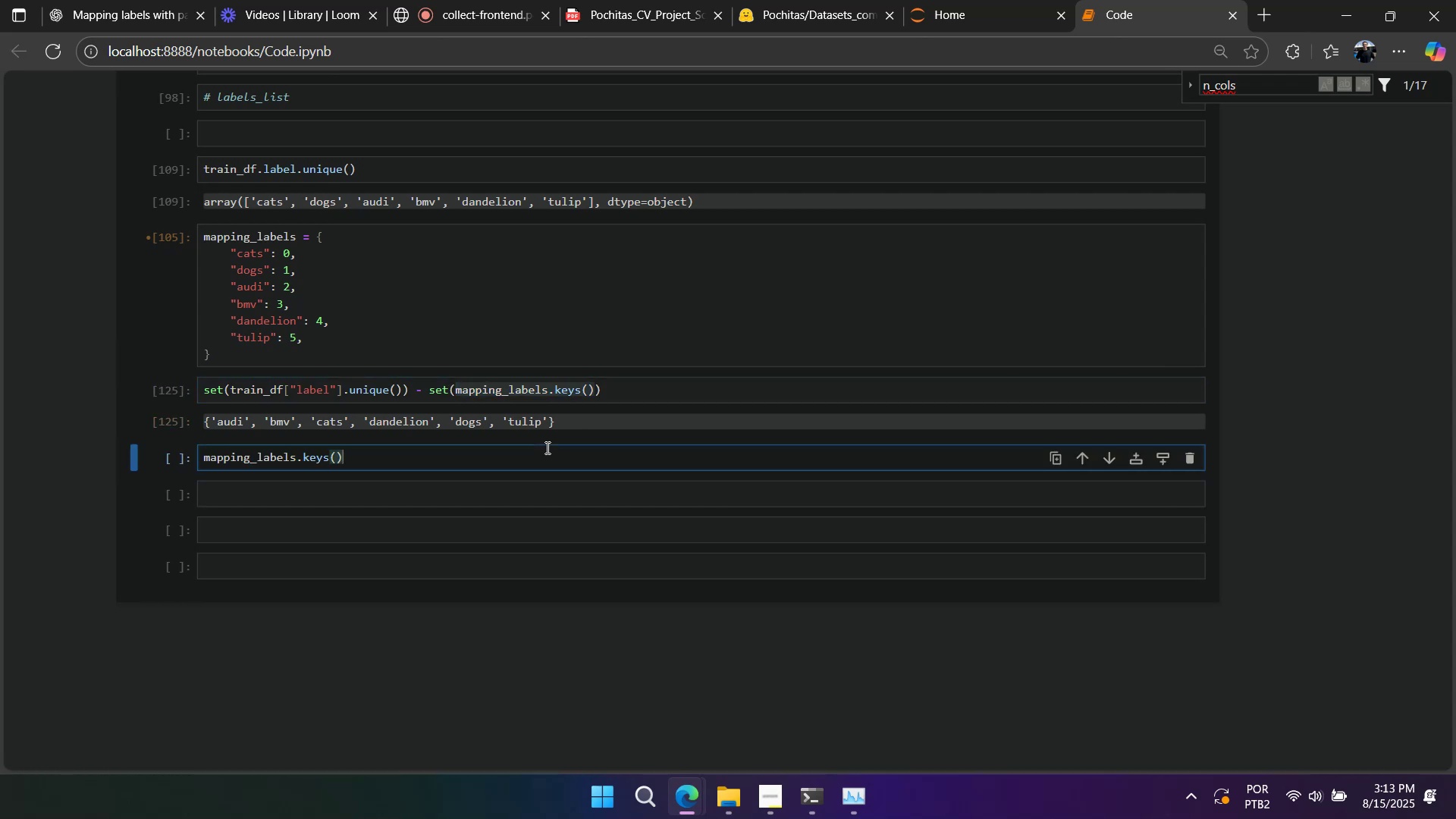 
key(Shift+Enter)
 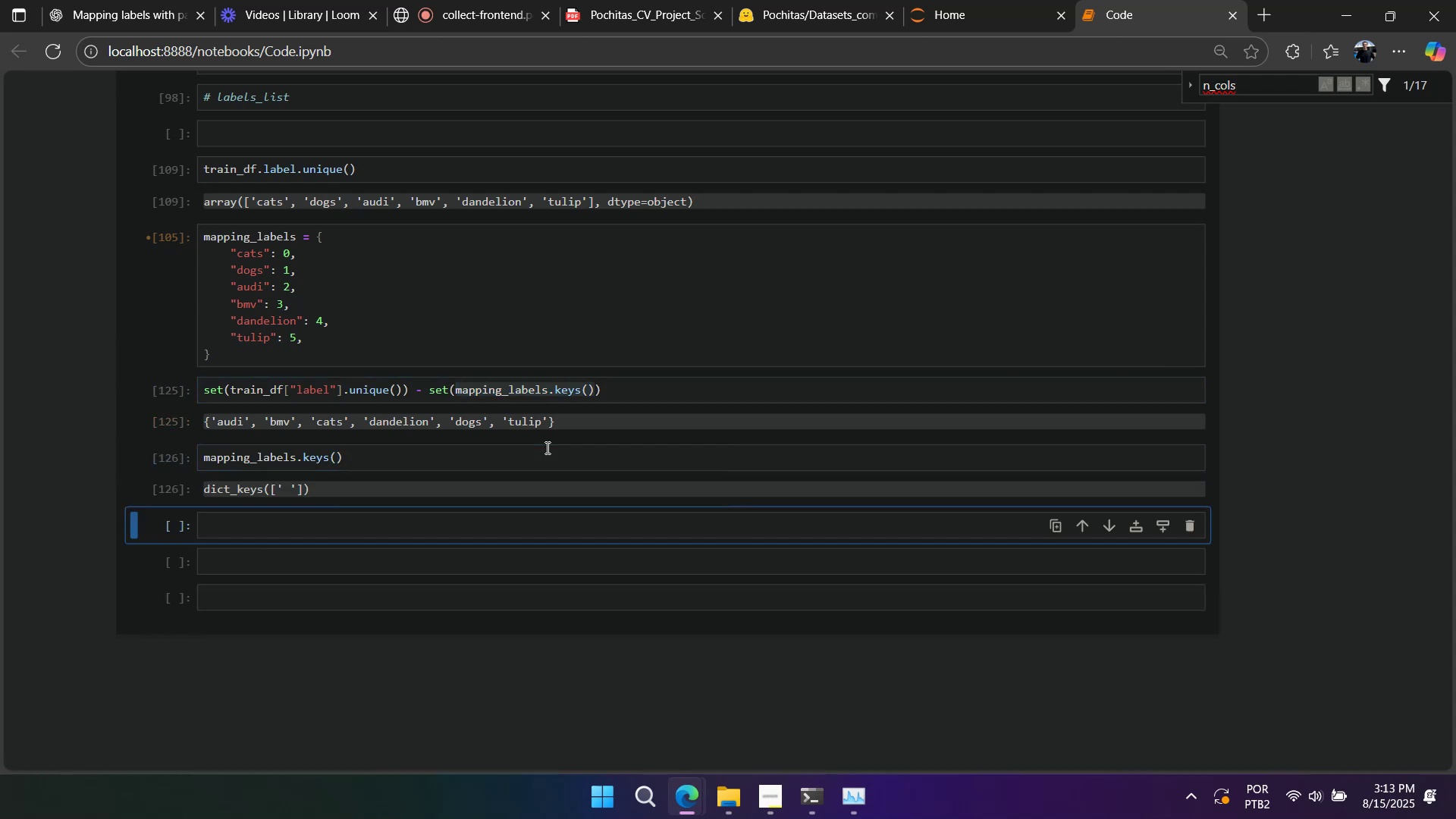 
left_click([394, 313])
 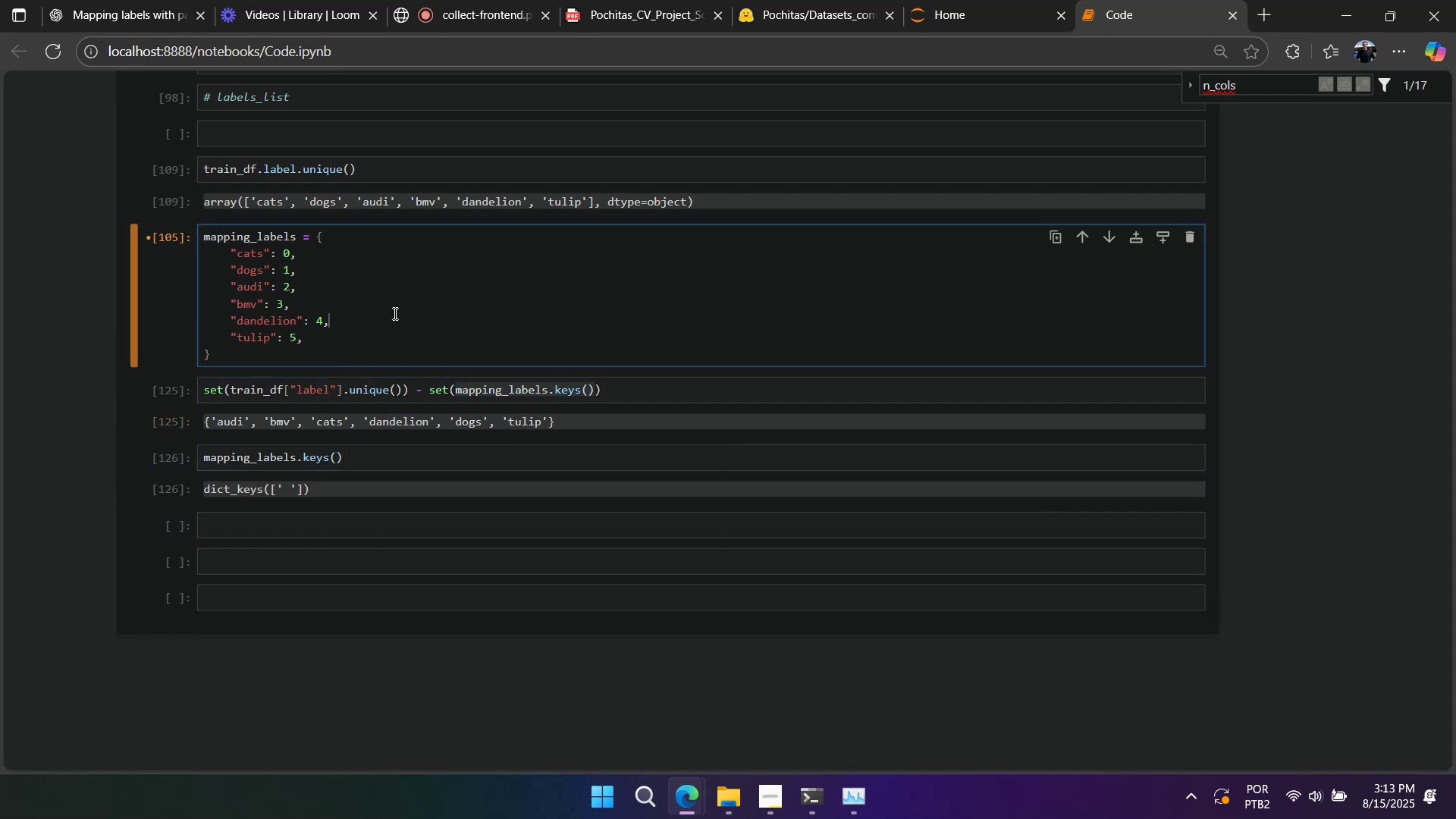 
key(Shift+Enter)
 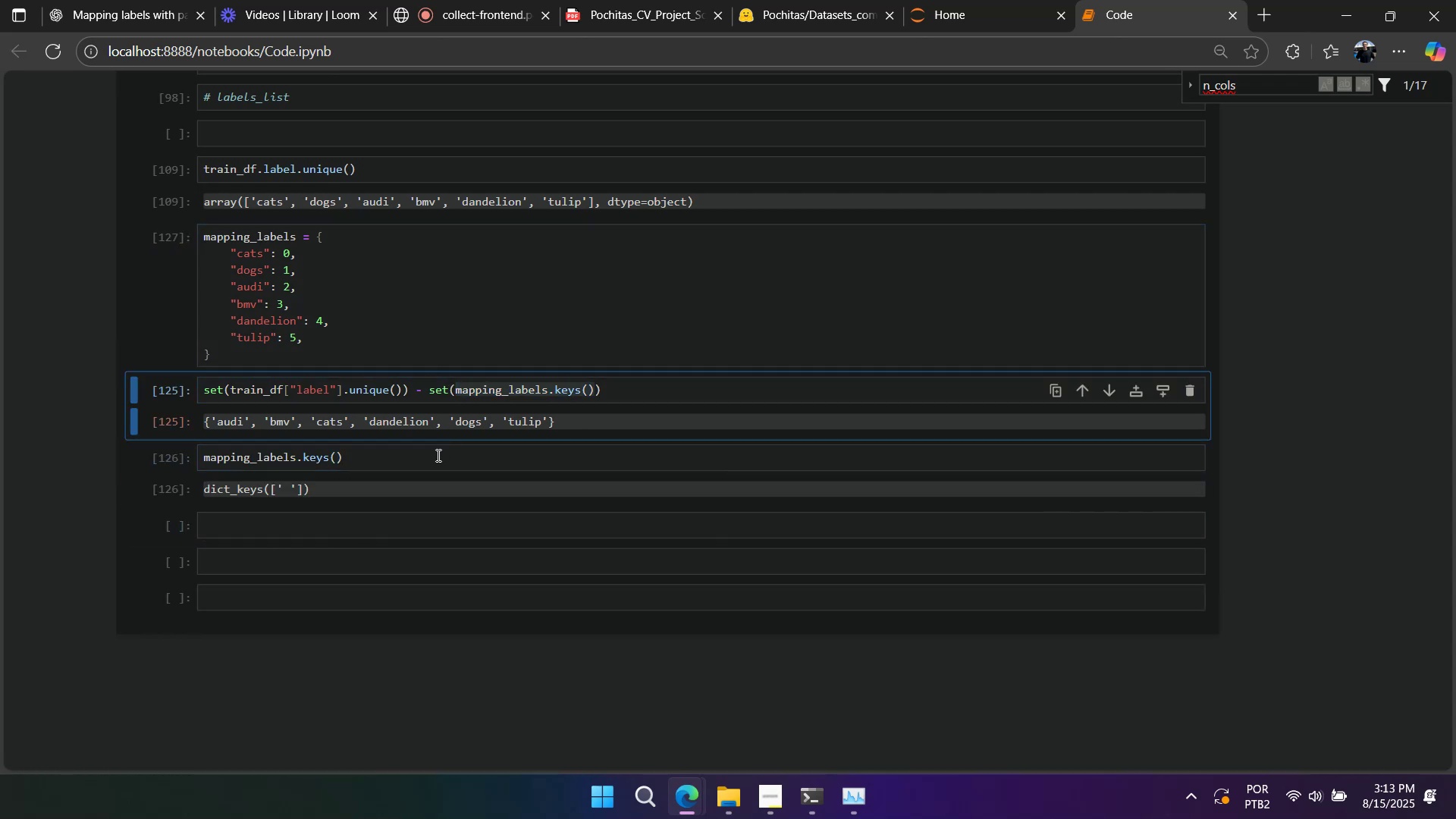 
left_click([424, 458])
 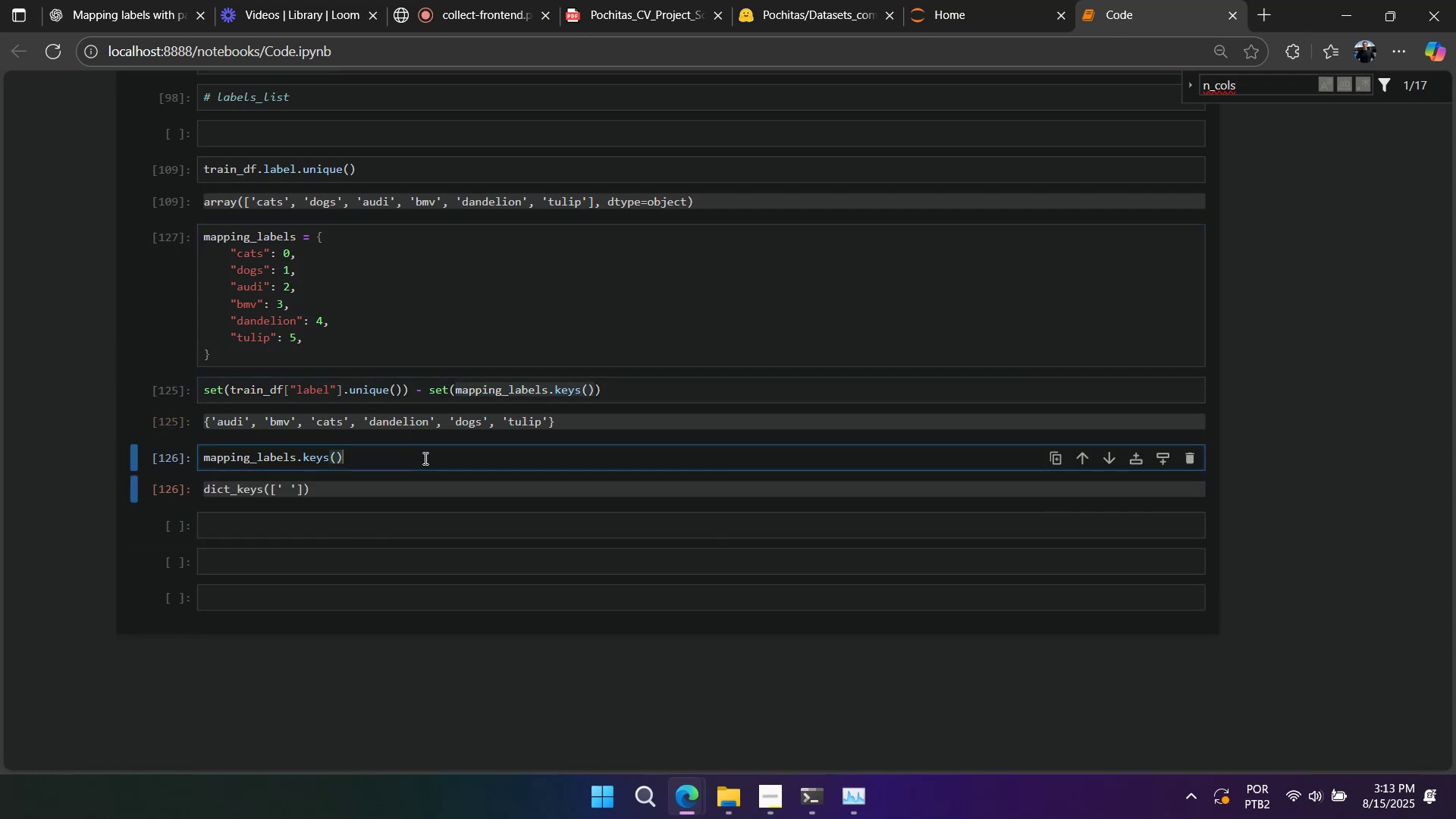 
key(Shift+Enter)
 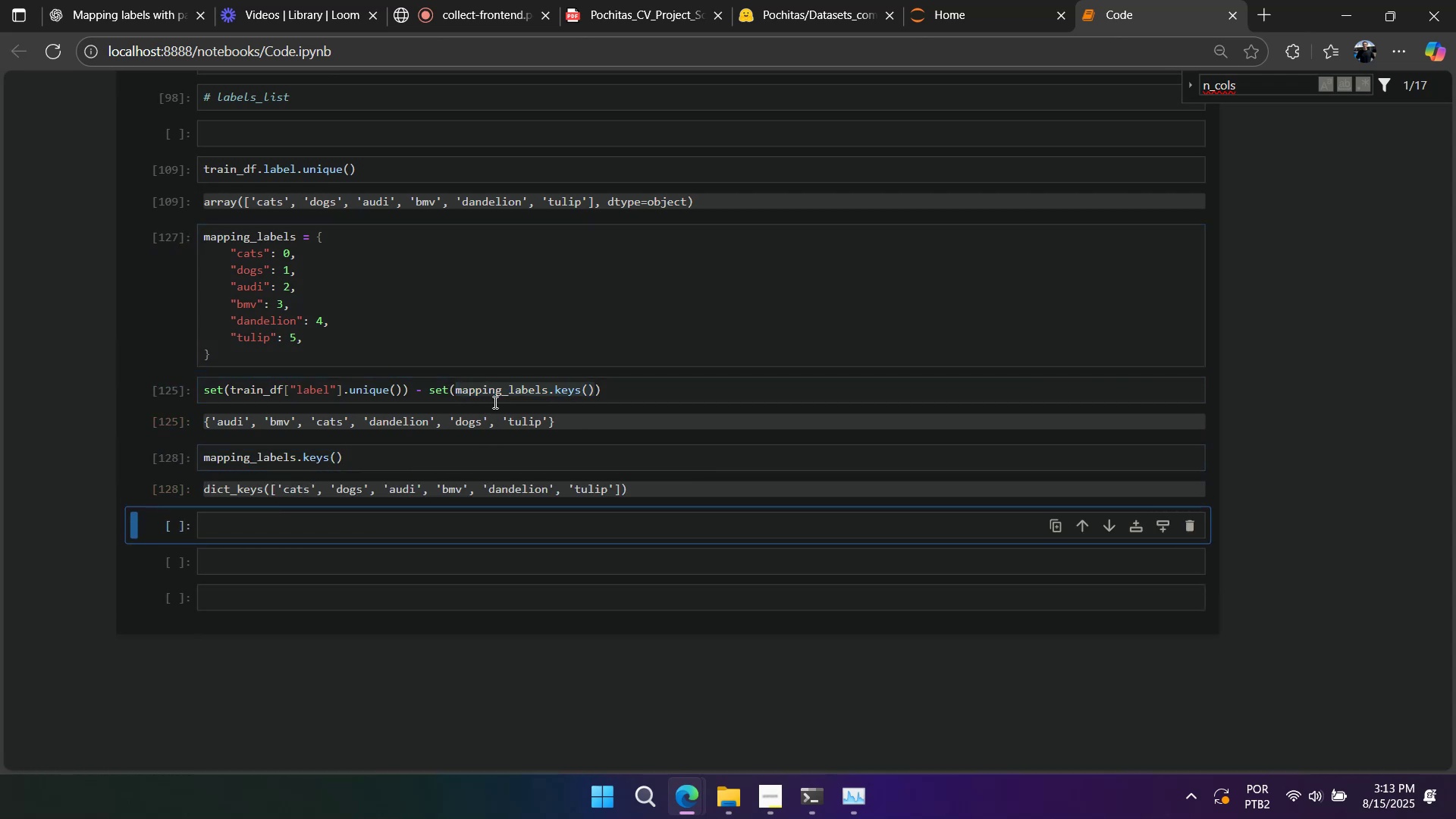 
left_click([499, 397])
 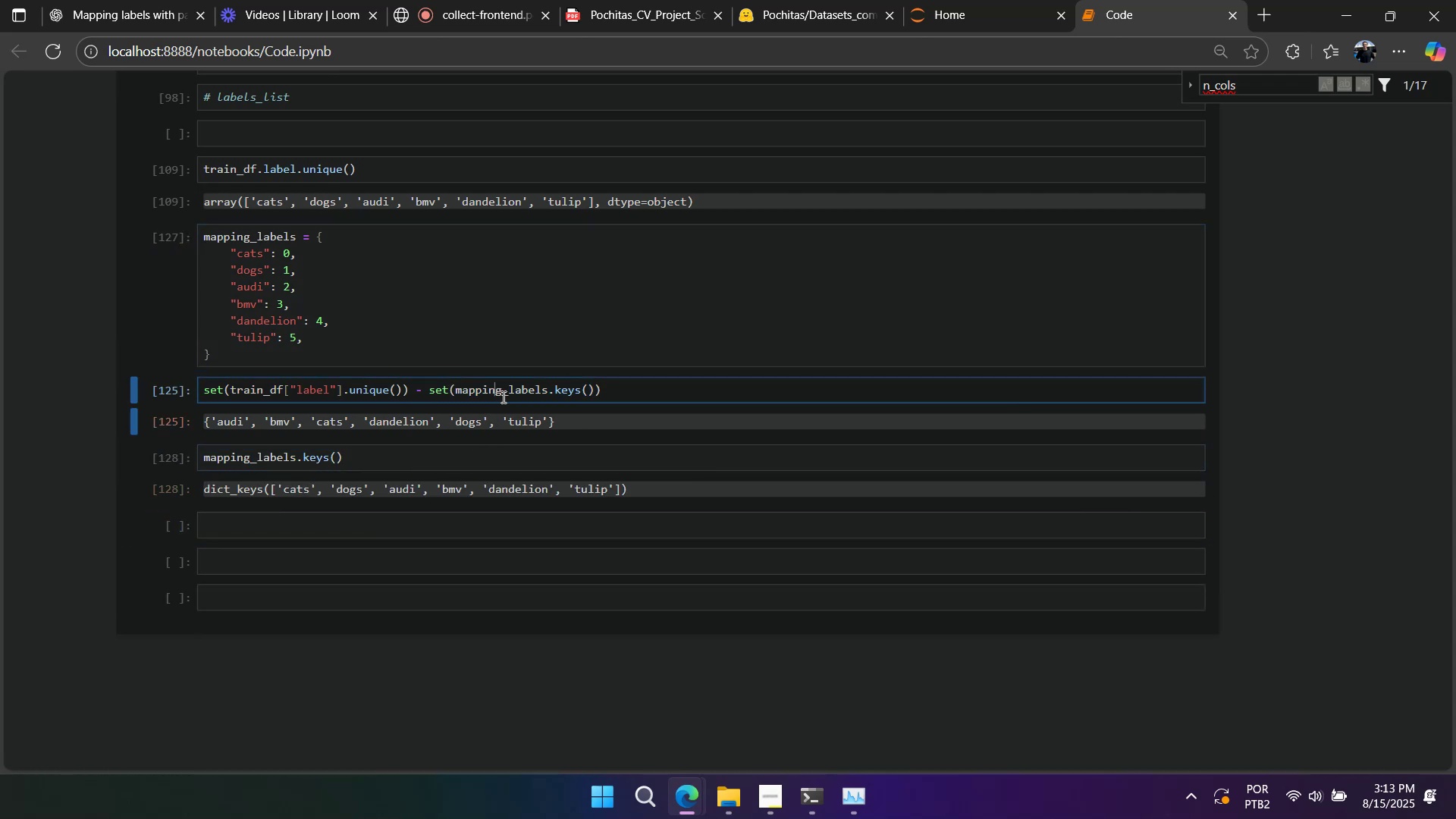 
key(Shift+Enter)
 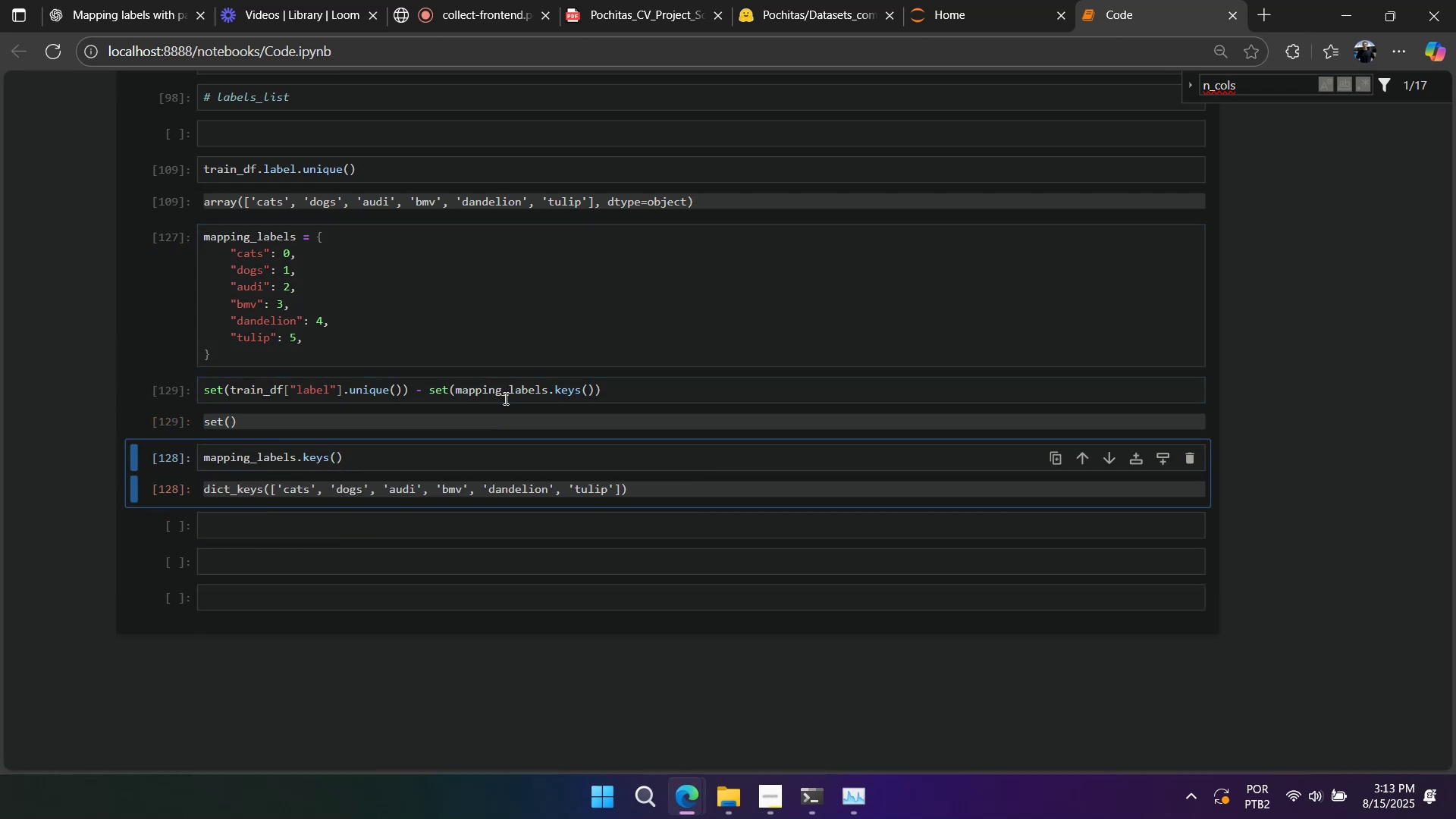 
key(Shift+Enter)
 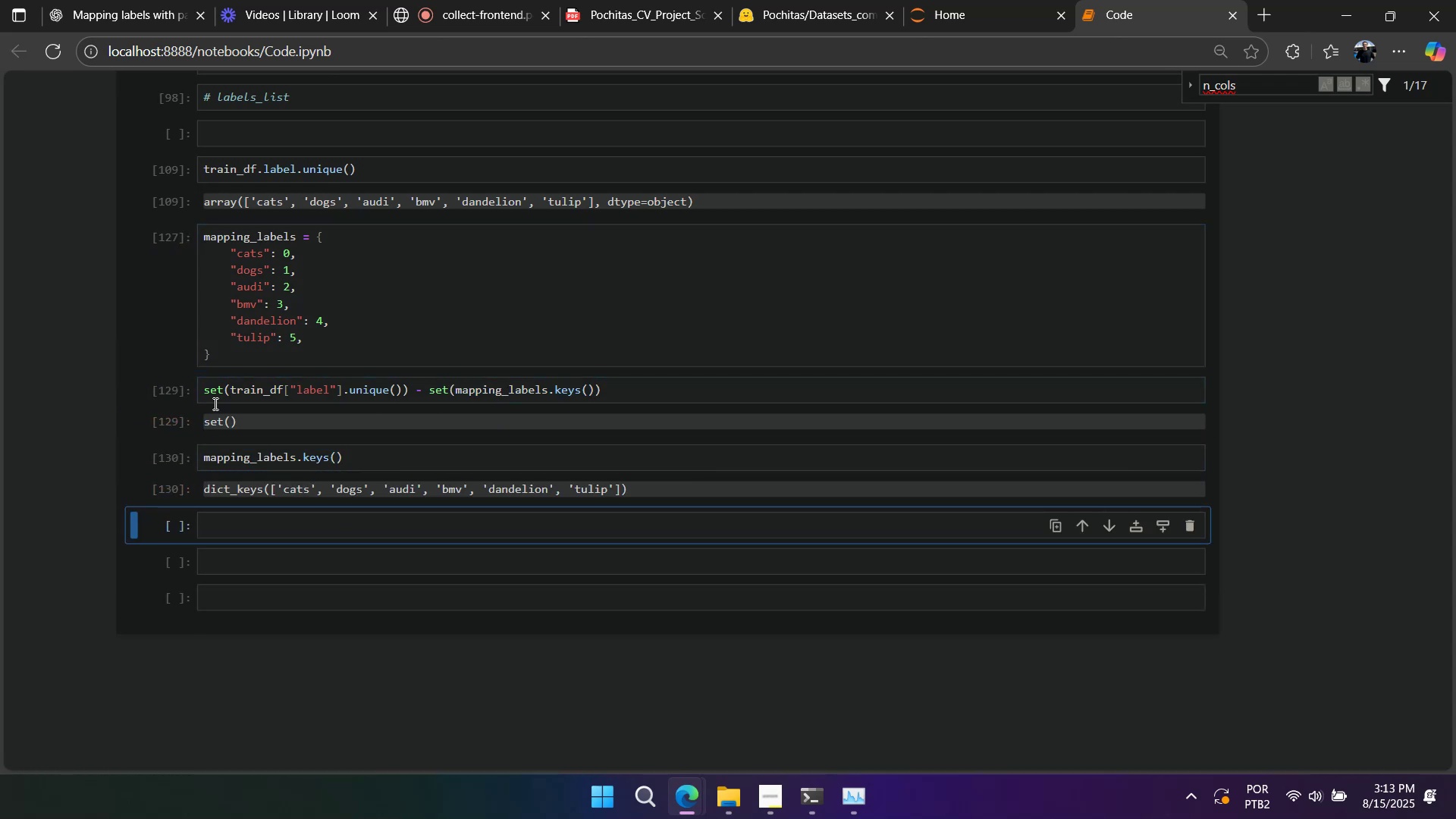 
left_click([187, 396])
 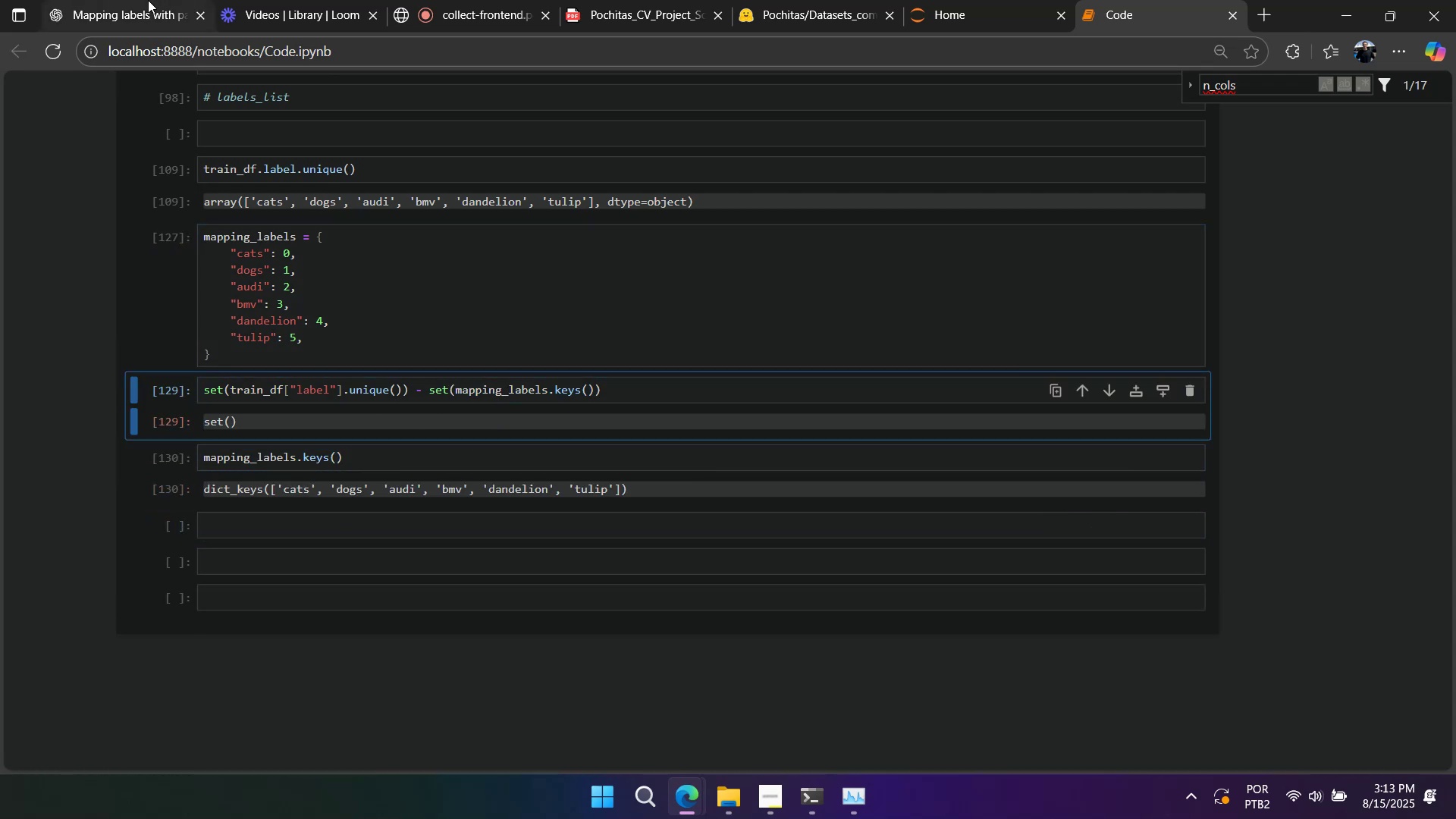 
left_click([144, 5])
 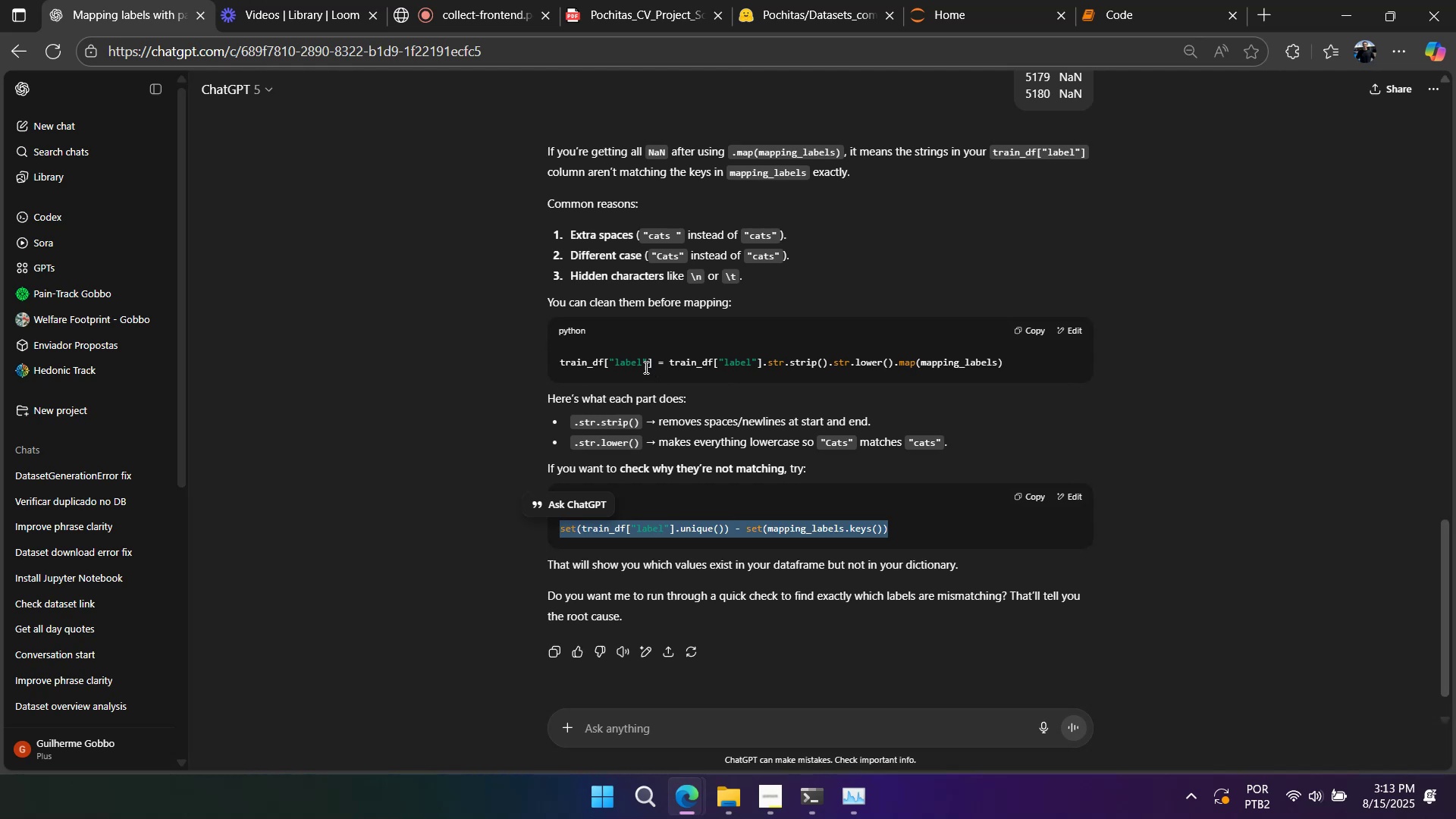 
double_click([646, 363])
 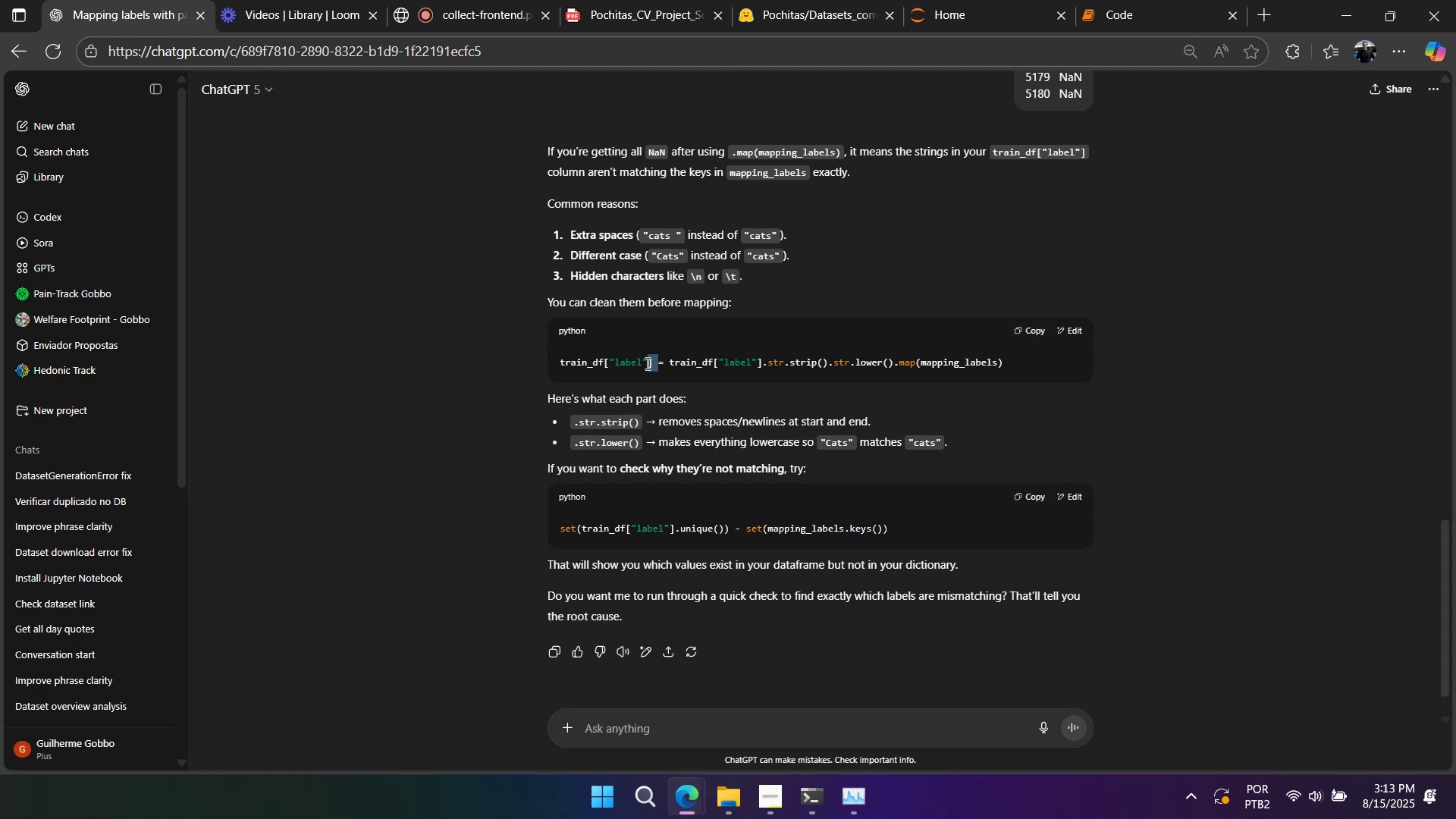 
triple_click([646, 363])
 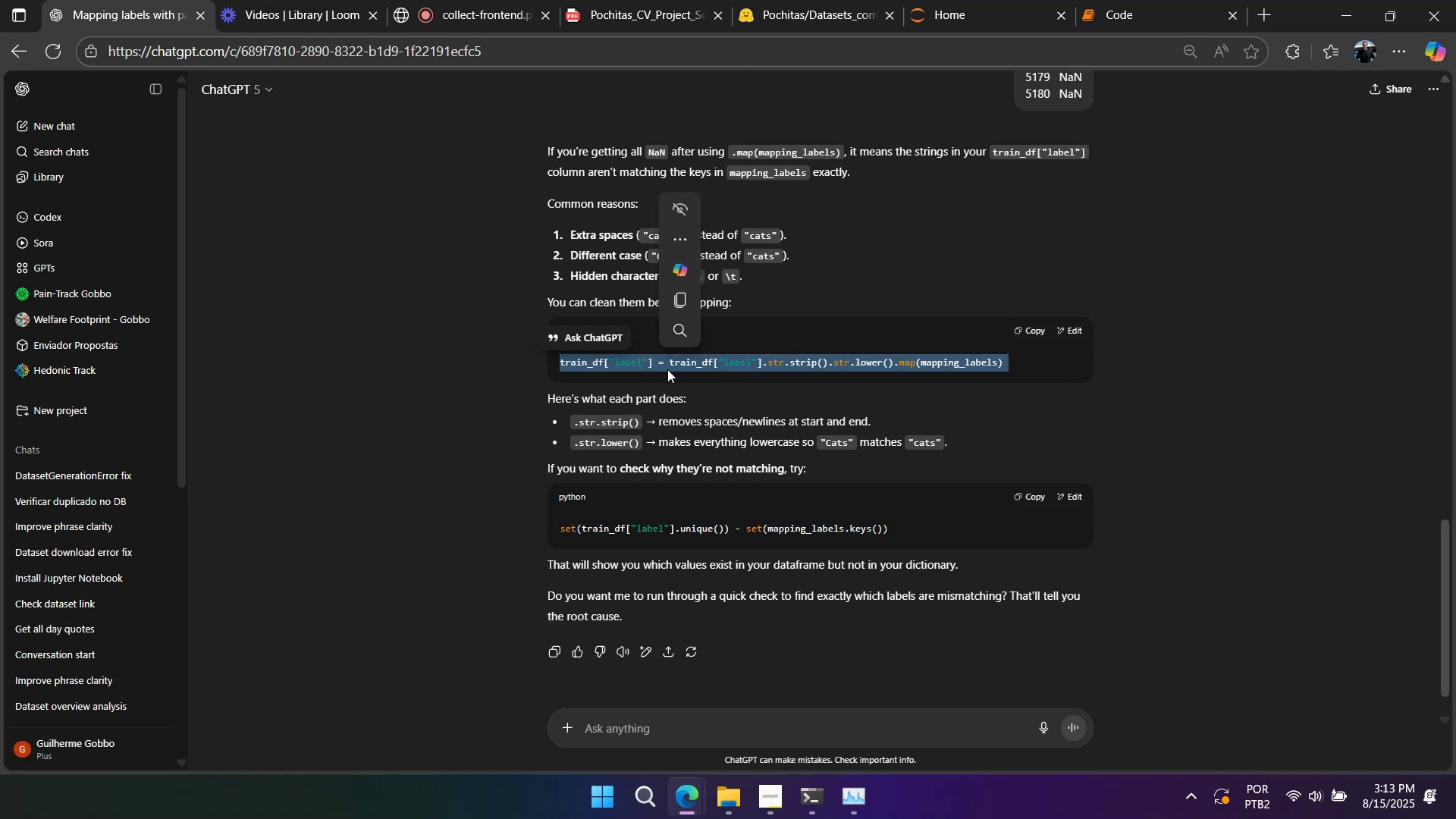 
triple_click([667, 370])
 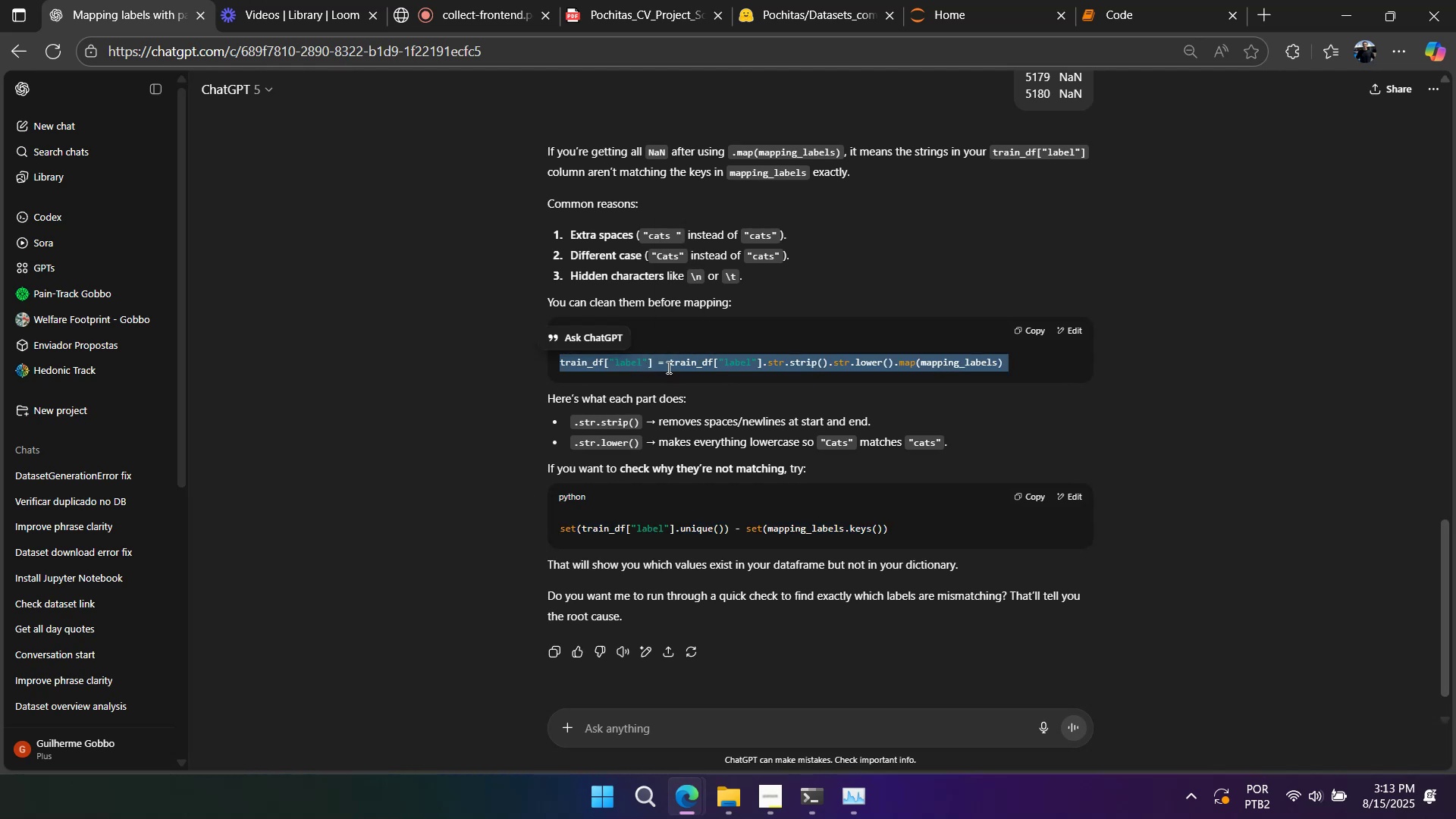 
triple_click([667, 367])
 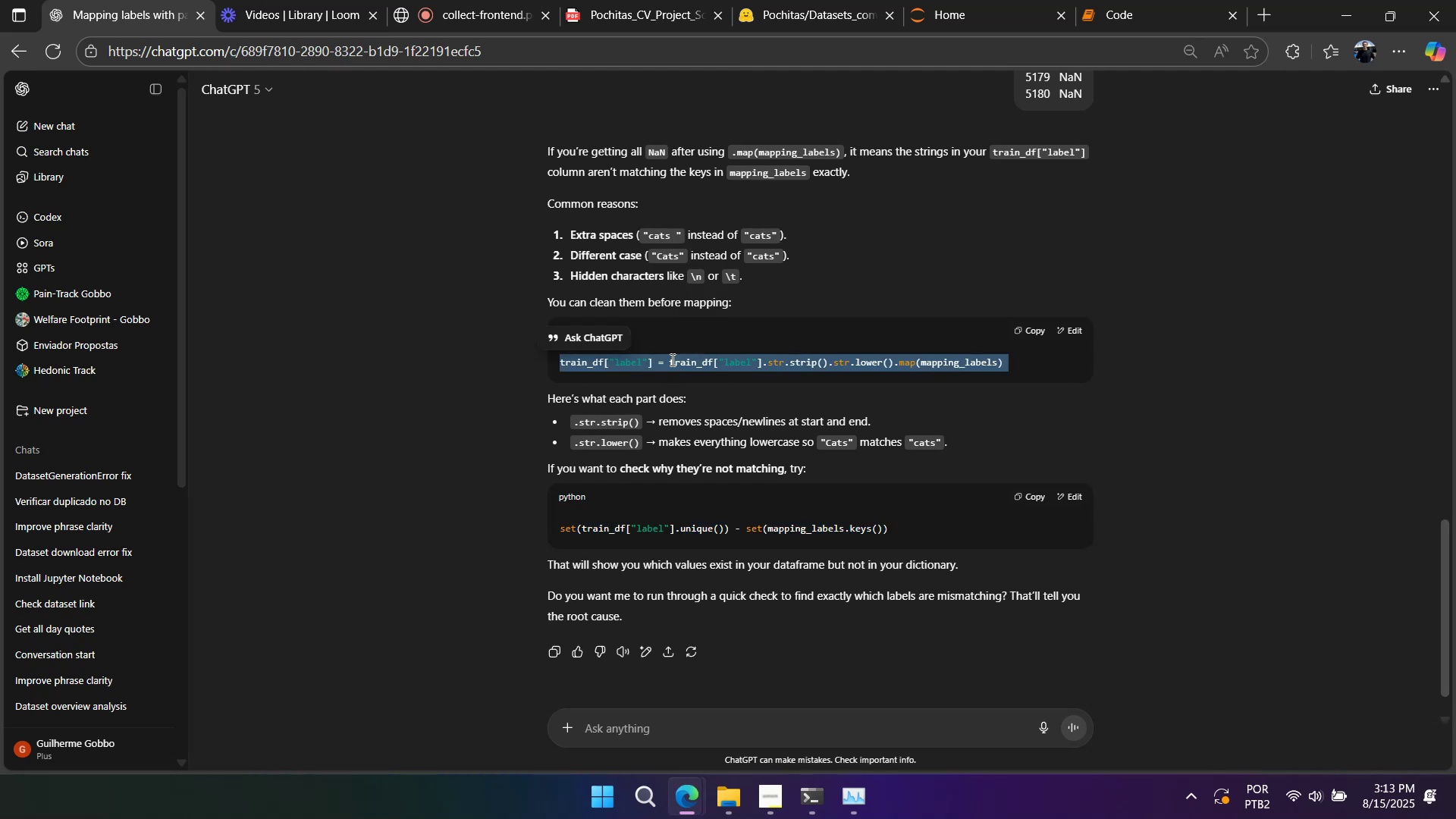 
triple_click([671, 359])
 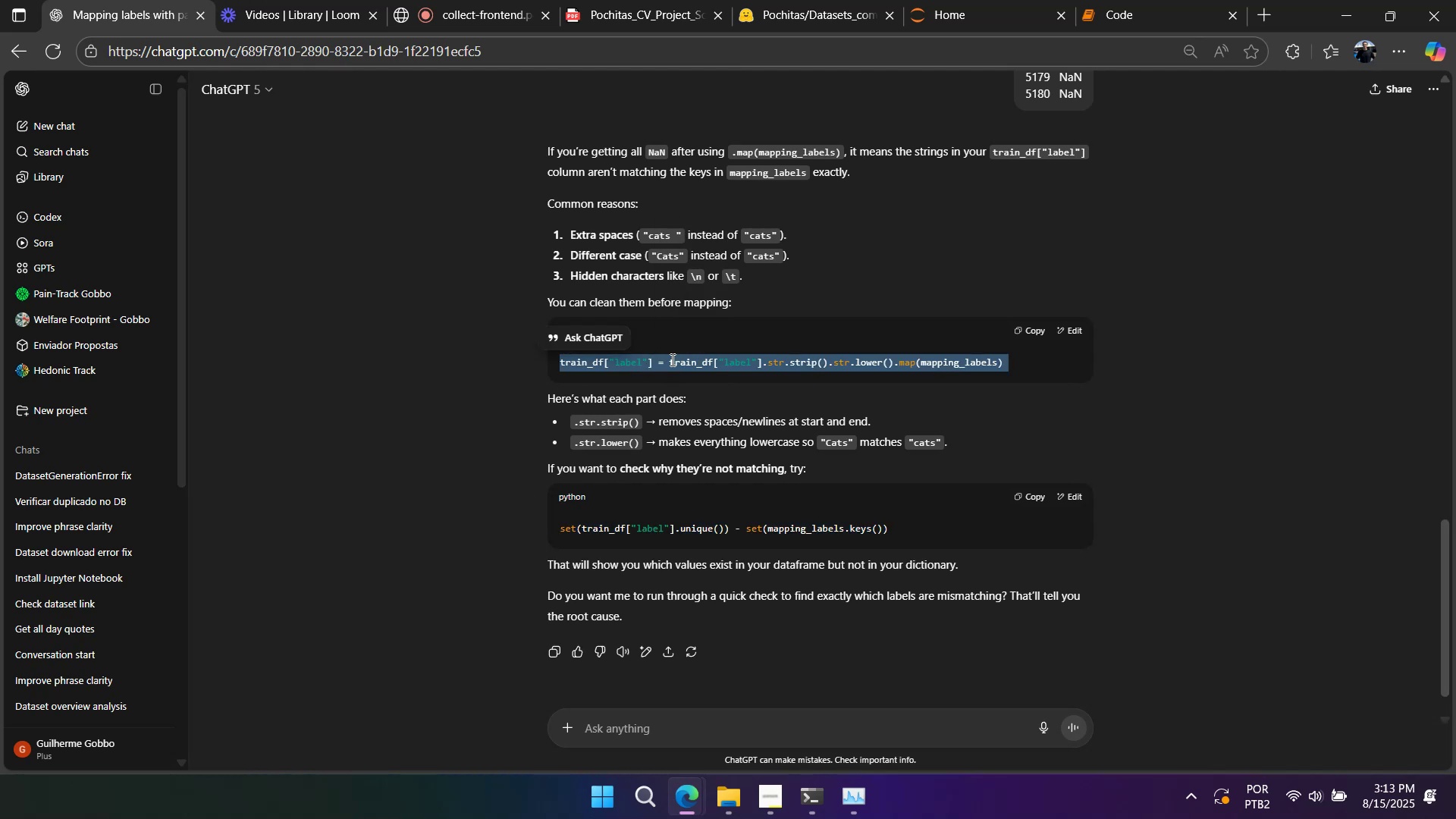 
triple_click([671, 359])
 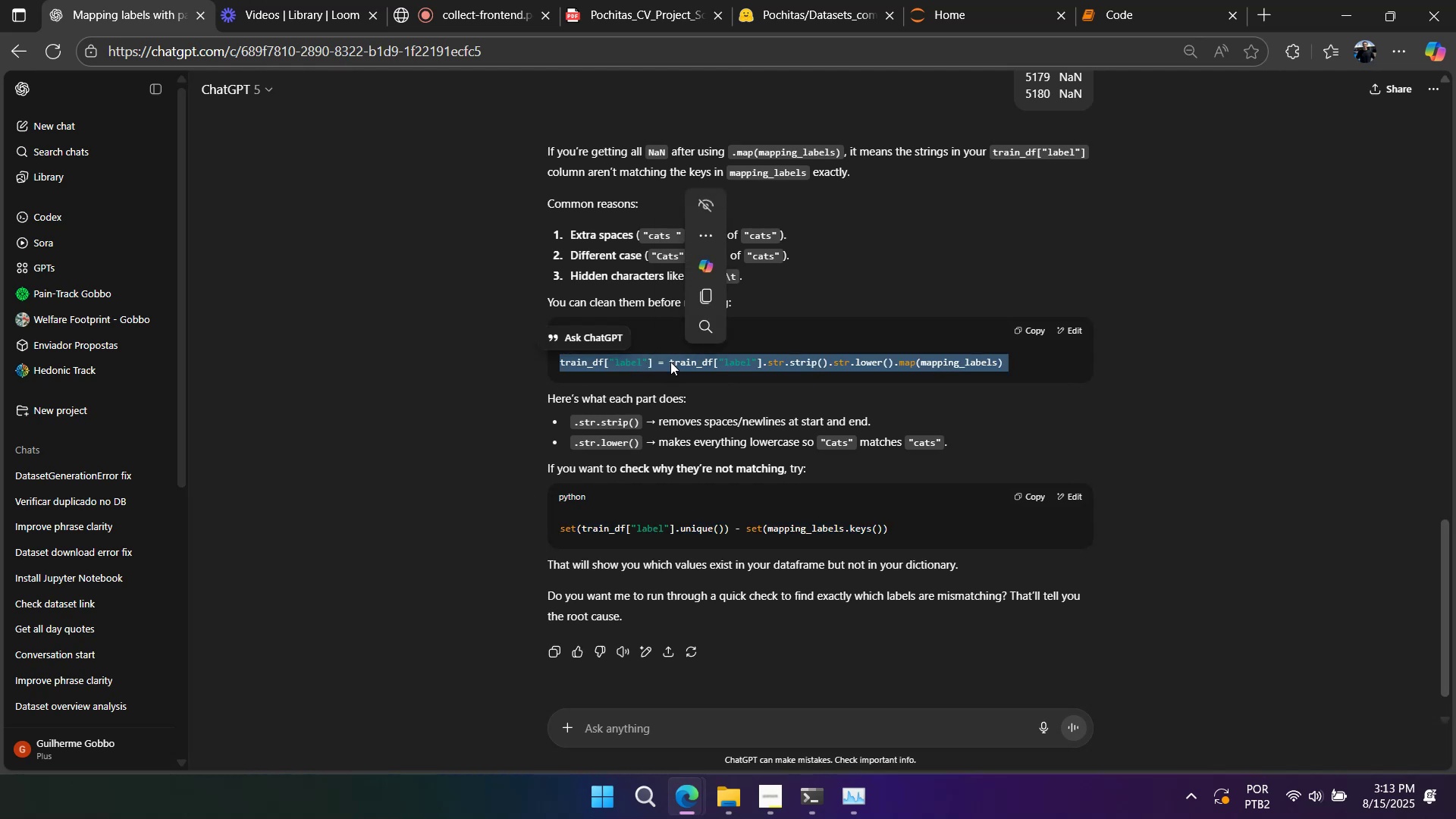 
triple_click([670, 362])
 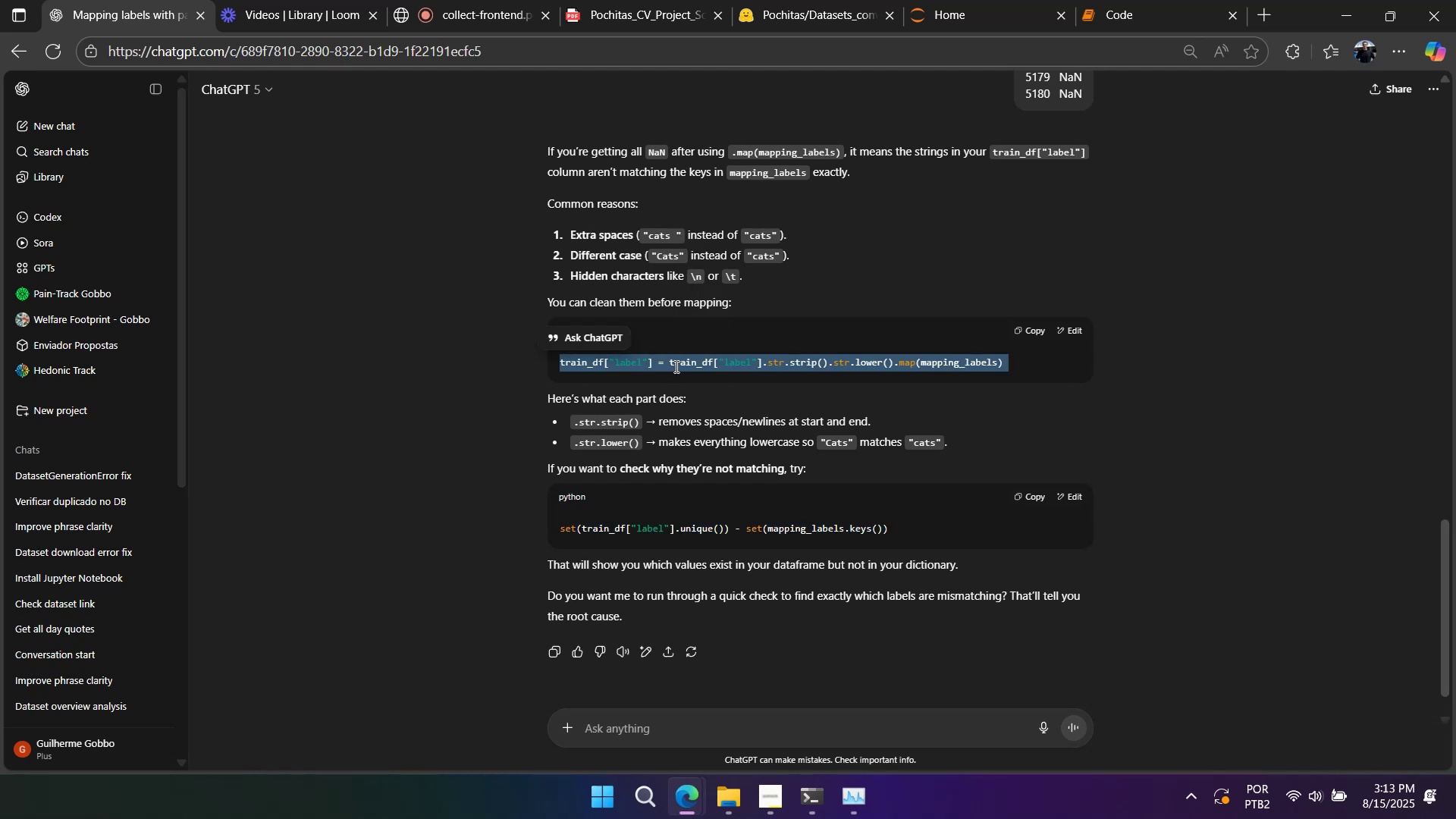 
triple_click([675, 366])
 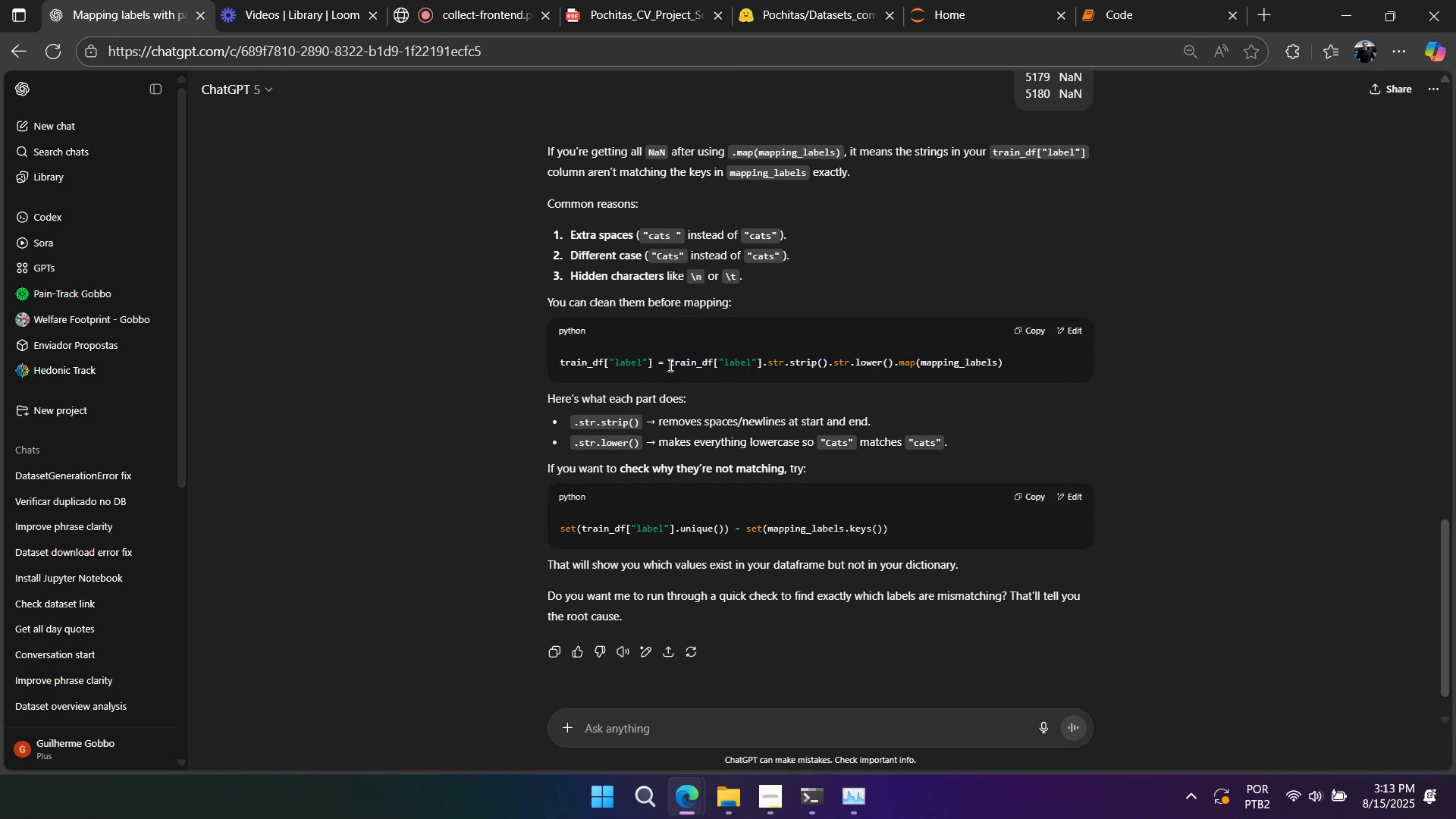 
left_click_drag(start_coordinate=[670, 365], to_coordinate=[1087, 369])
 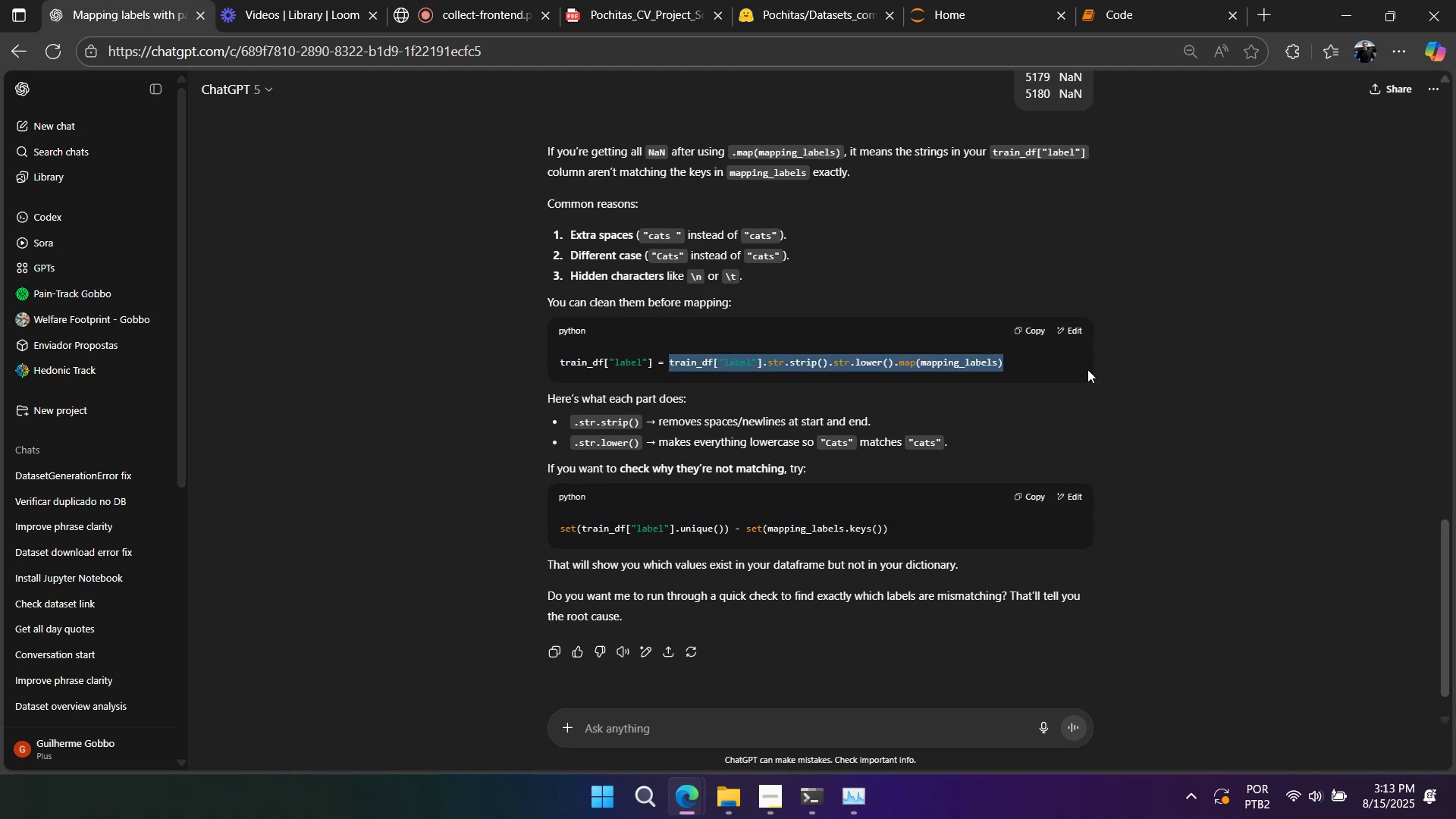 
key(Control+ControlLeft)
 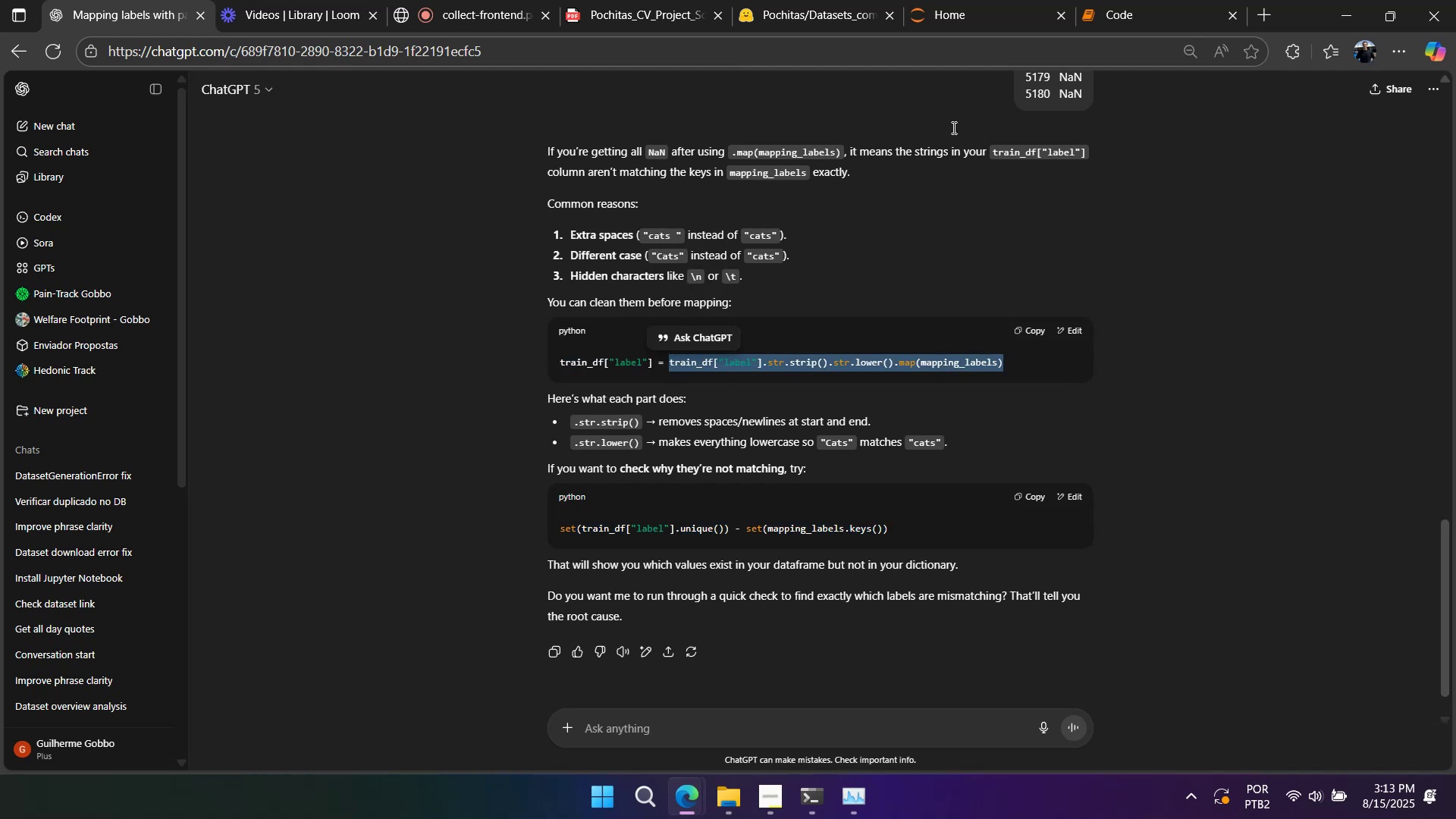 
key(Control+C)
 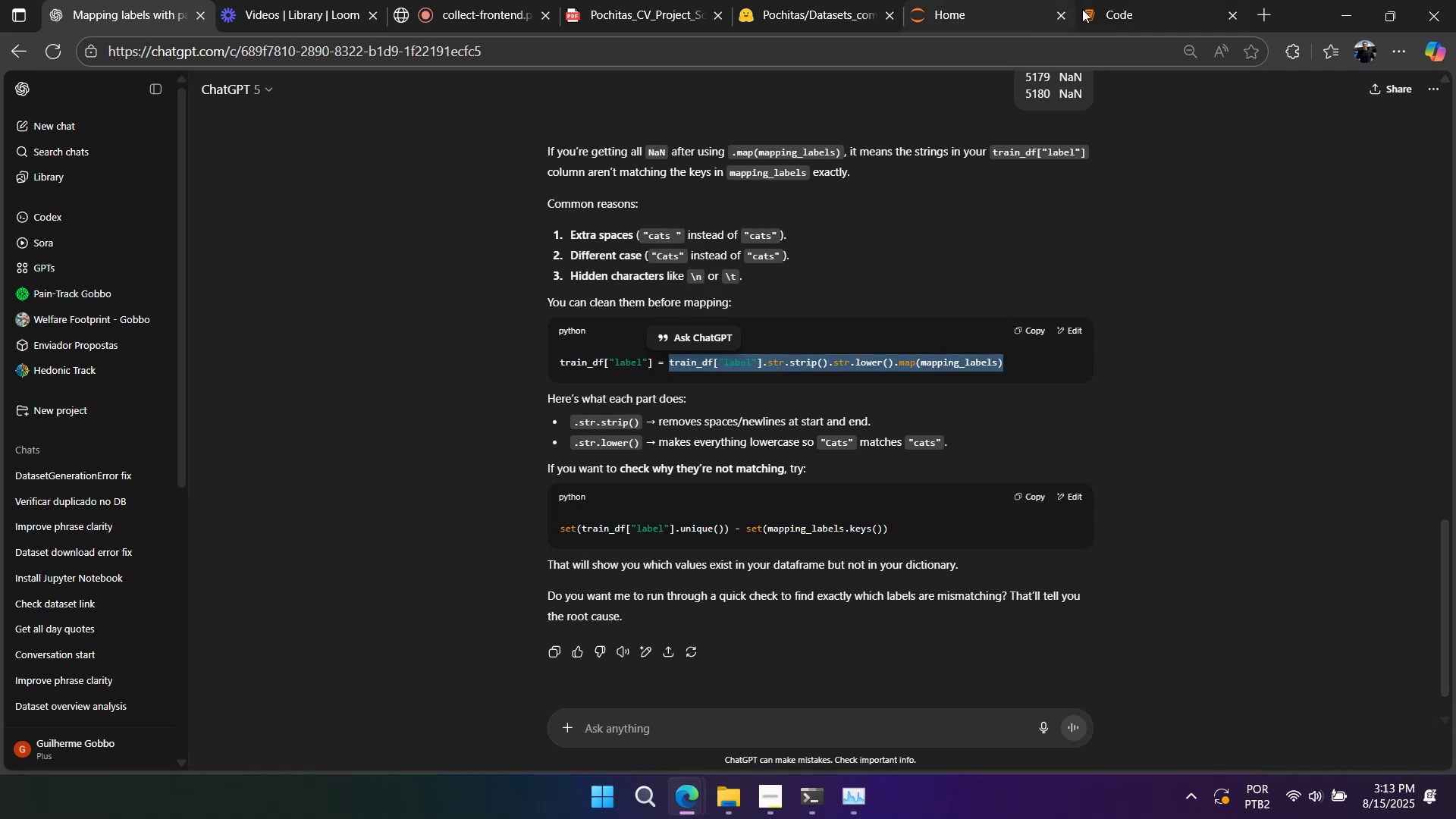 
left_click([1082, 9])
 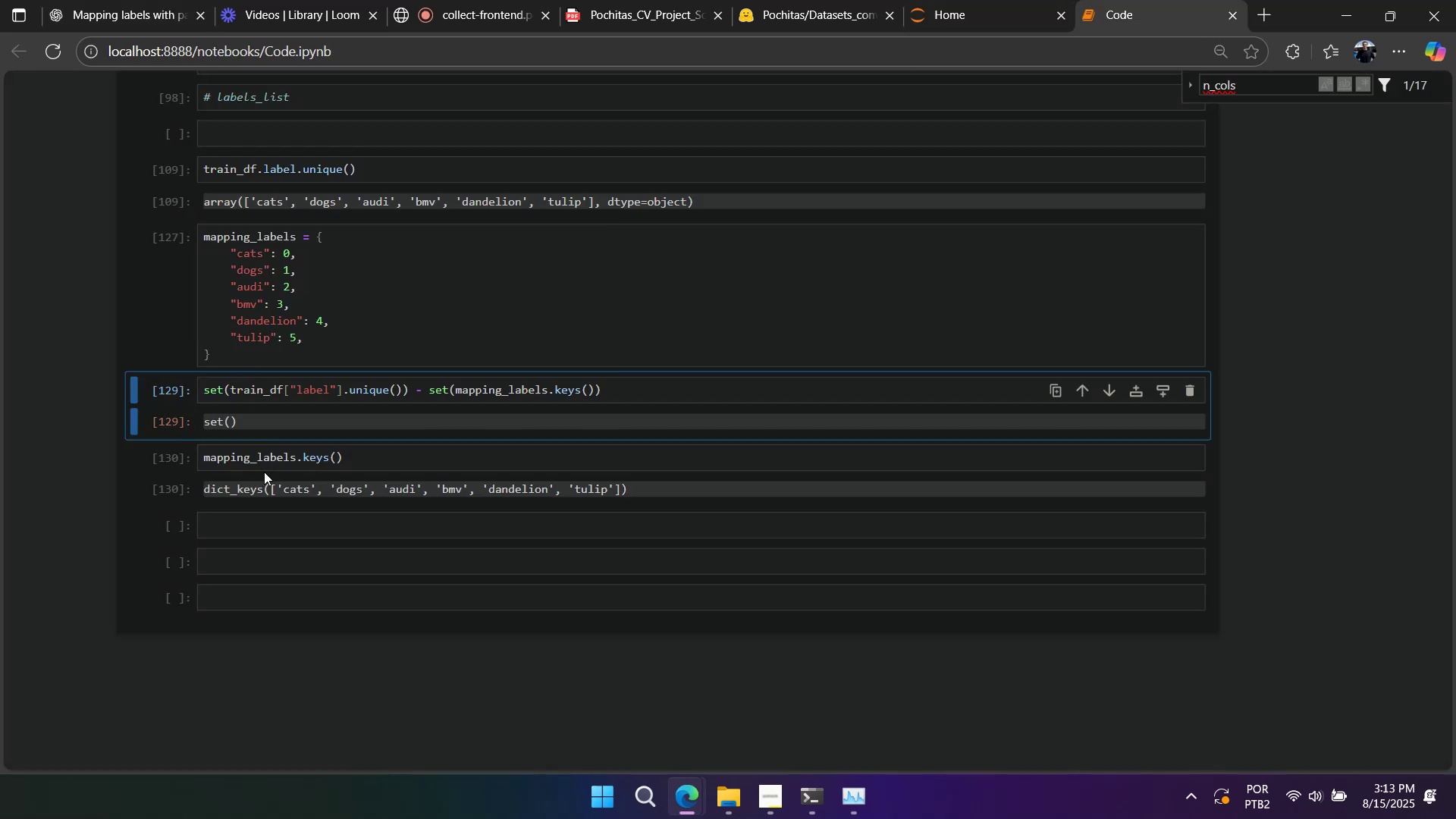 
double_click([267, 468])
 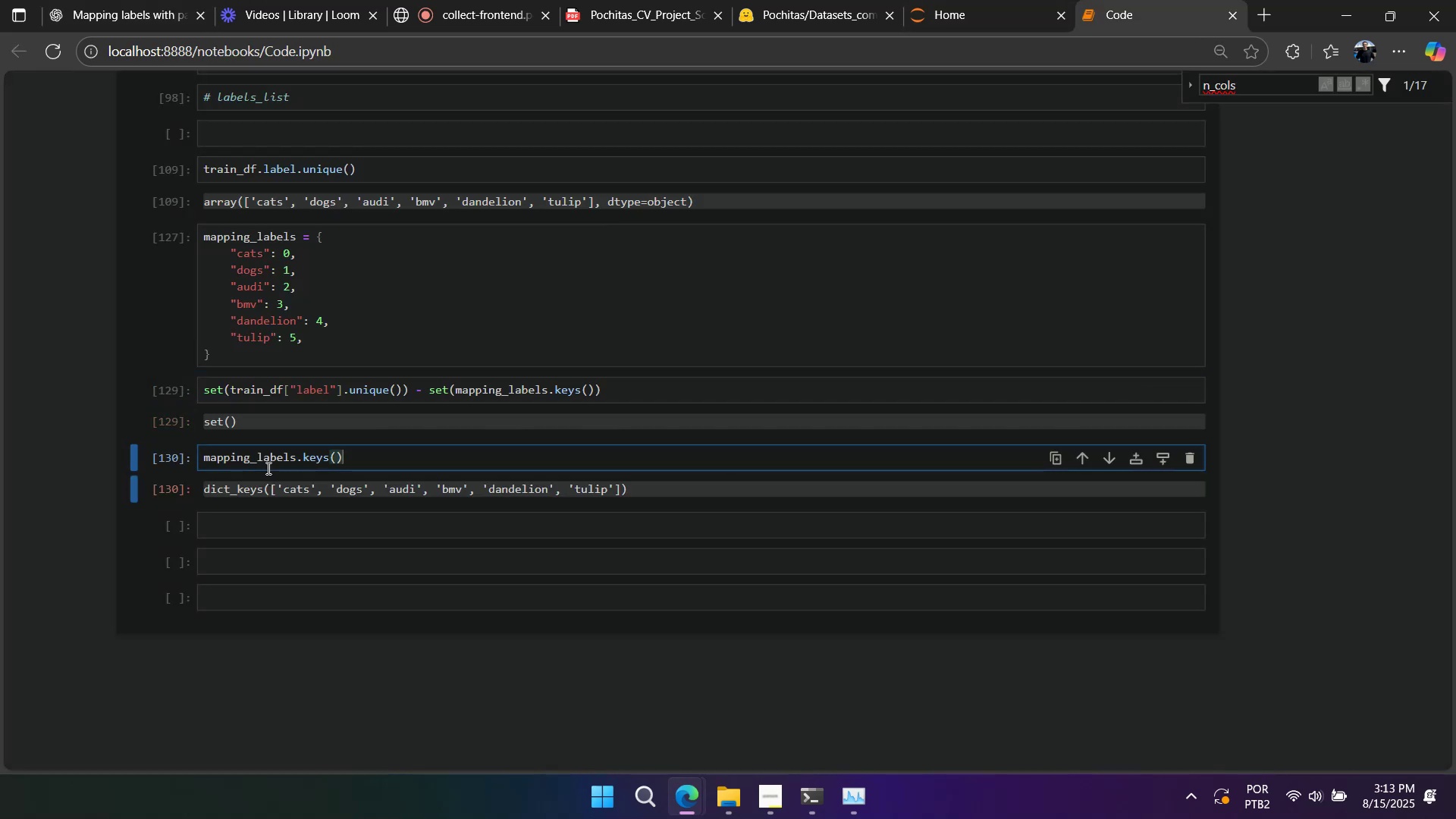 
key(Control+A)
 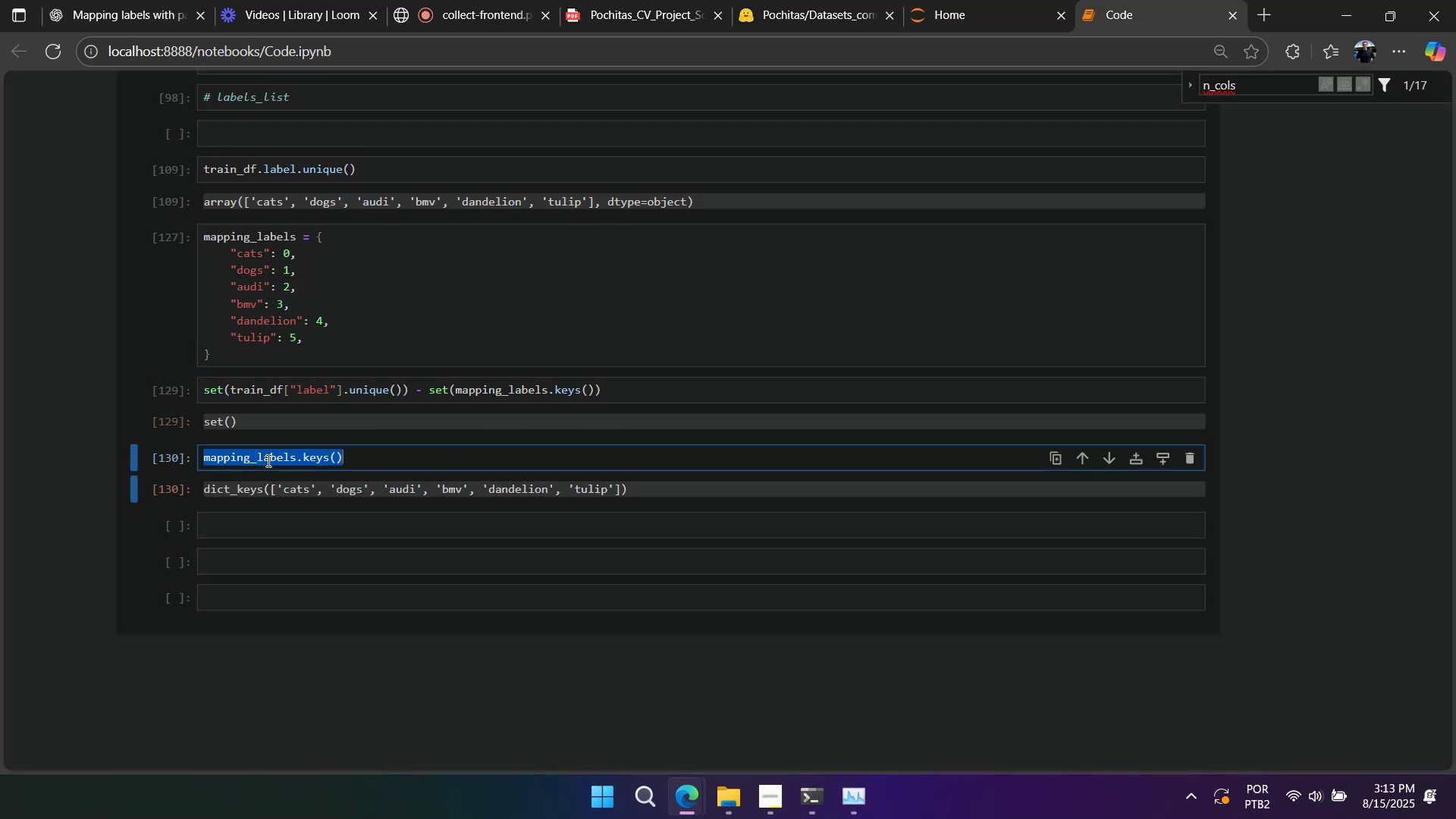 
key(Control+V)
 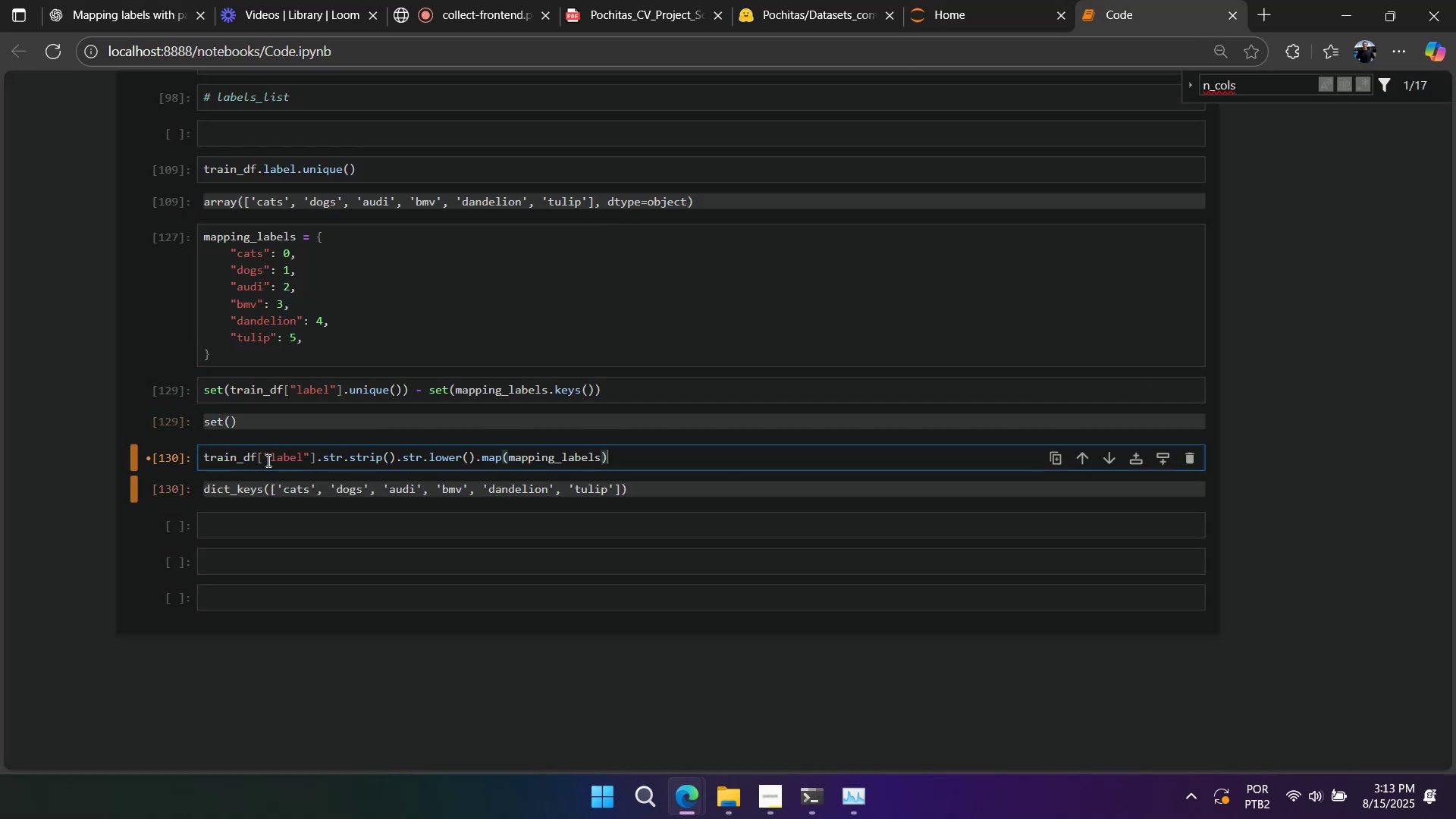 
key(Shift+Enter)
 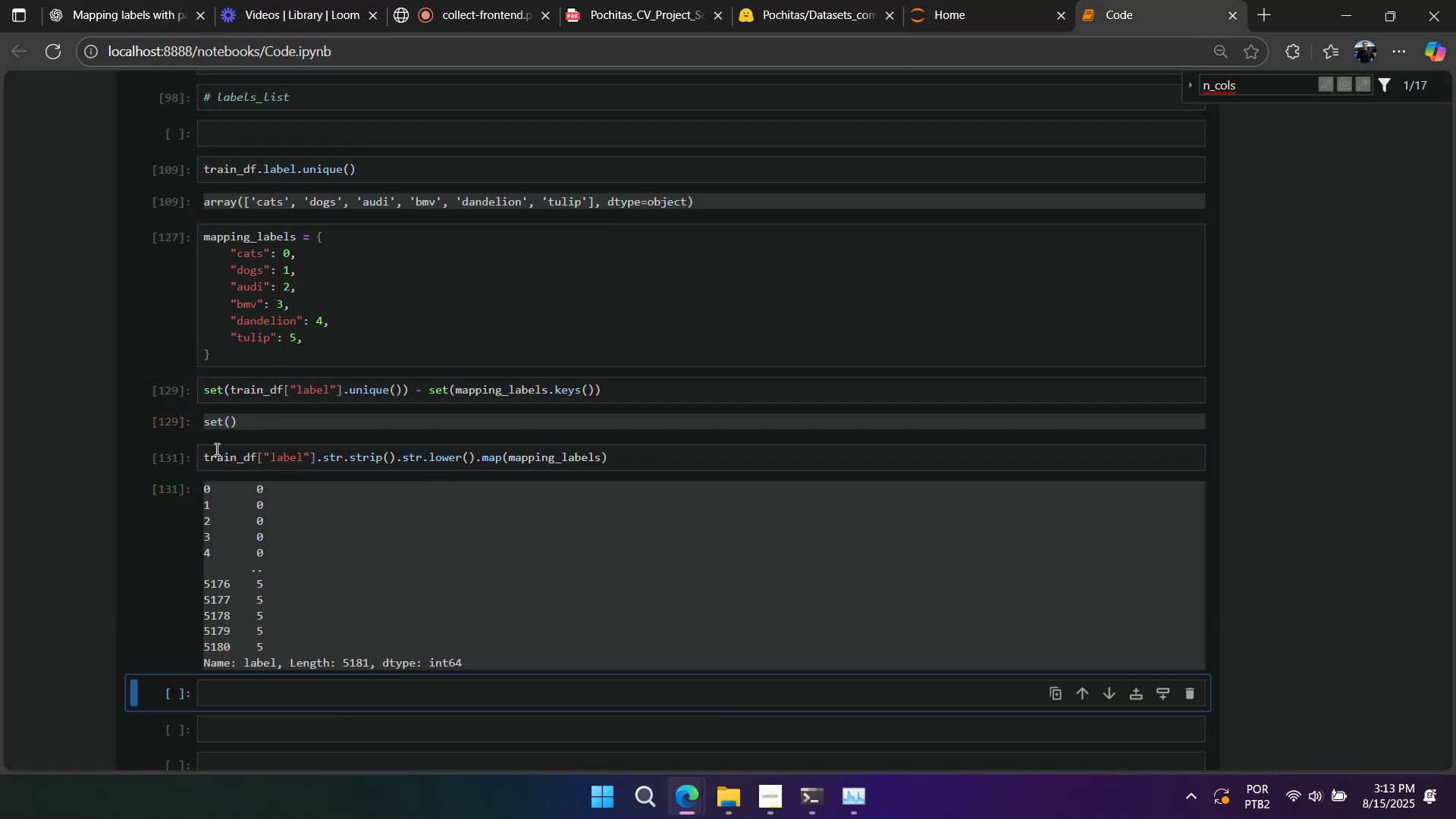 
left_click_drag(start_coordinate=[313, 458], to_coordinate=[193, 462])
 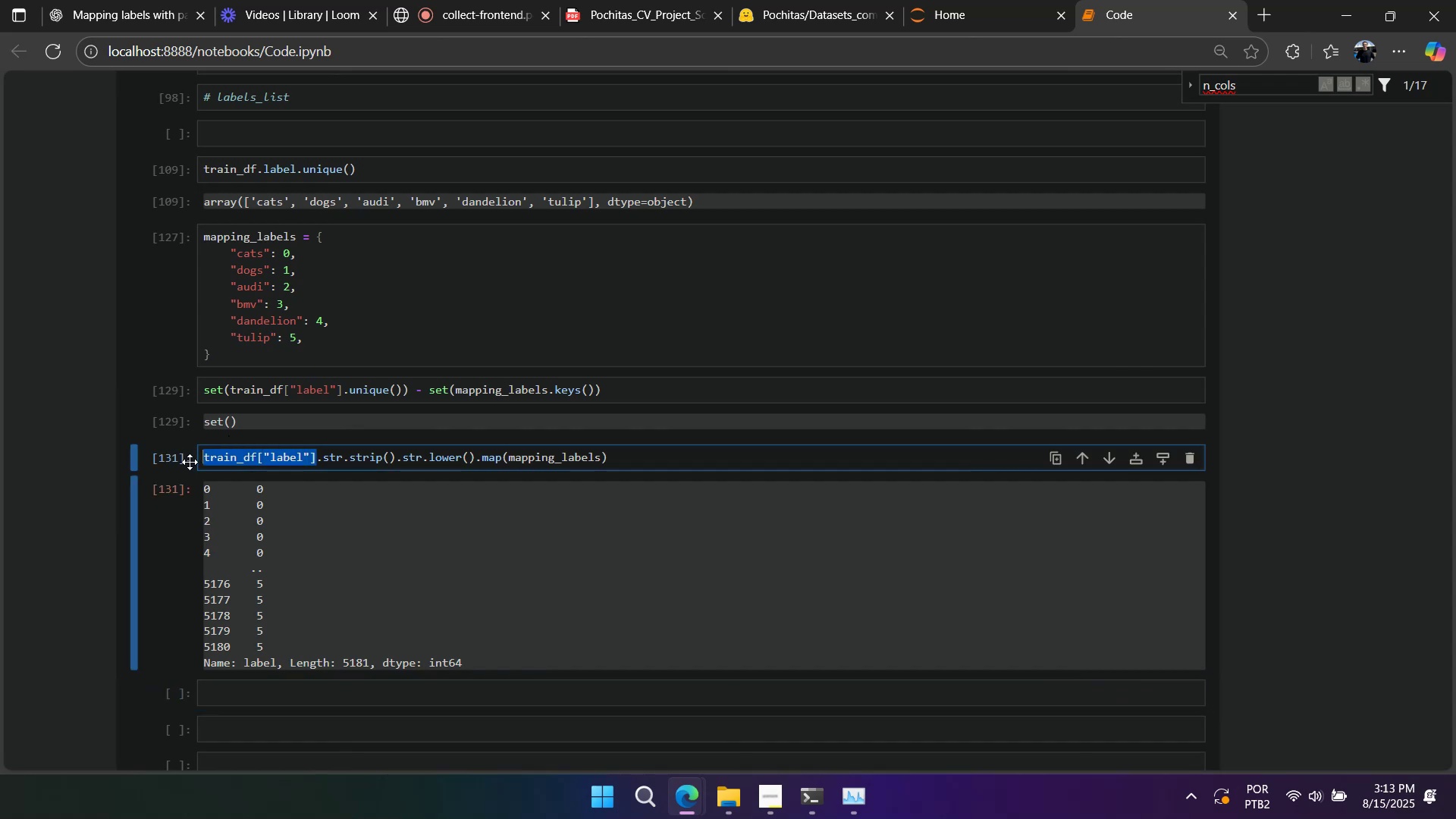 
key(Control+ControlLeft)
 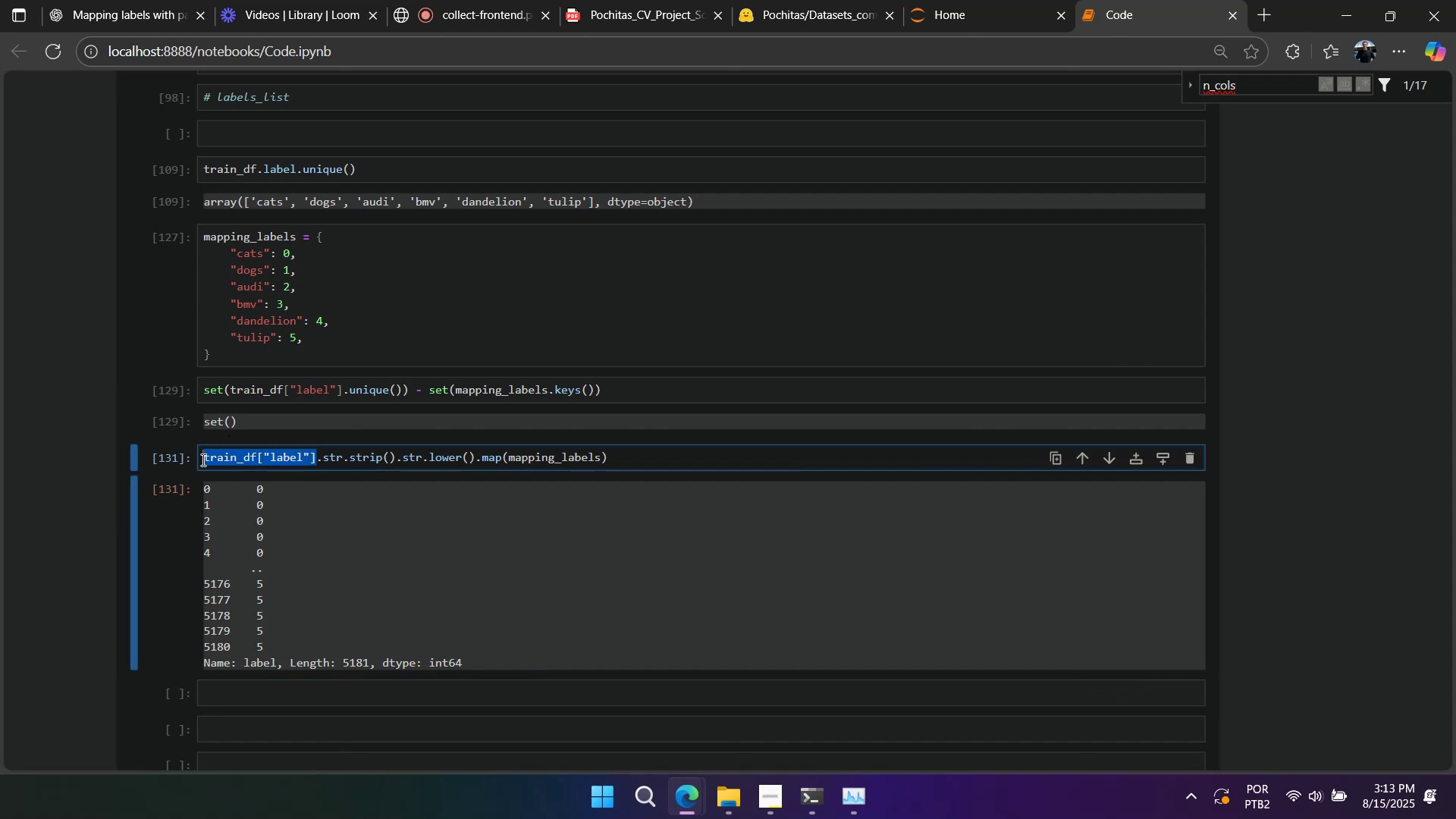 
left_click([202, 460])
 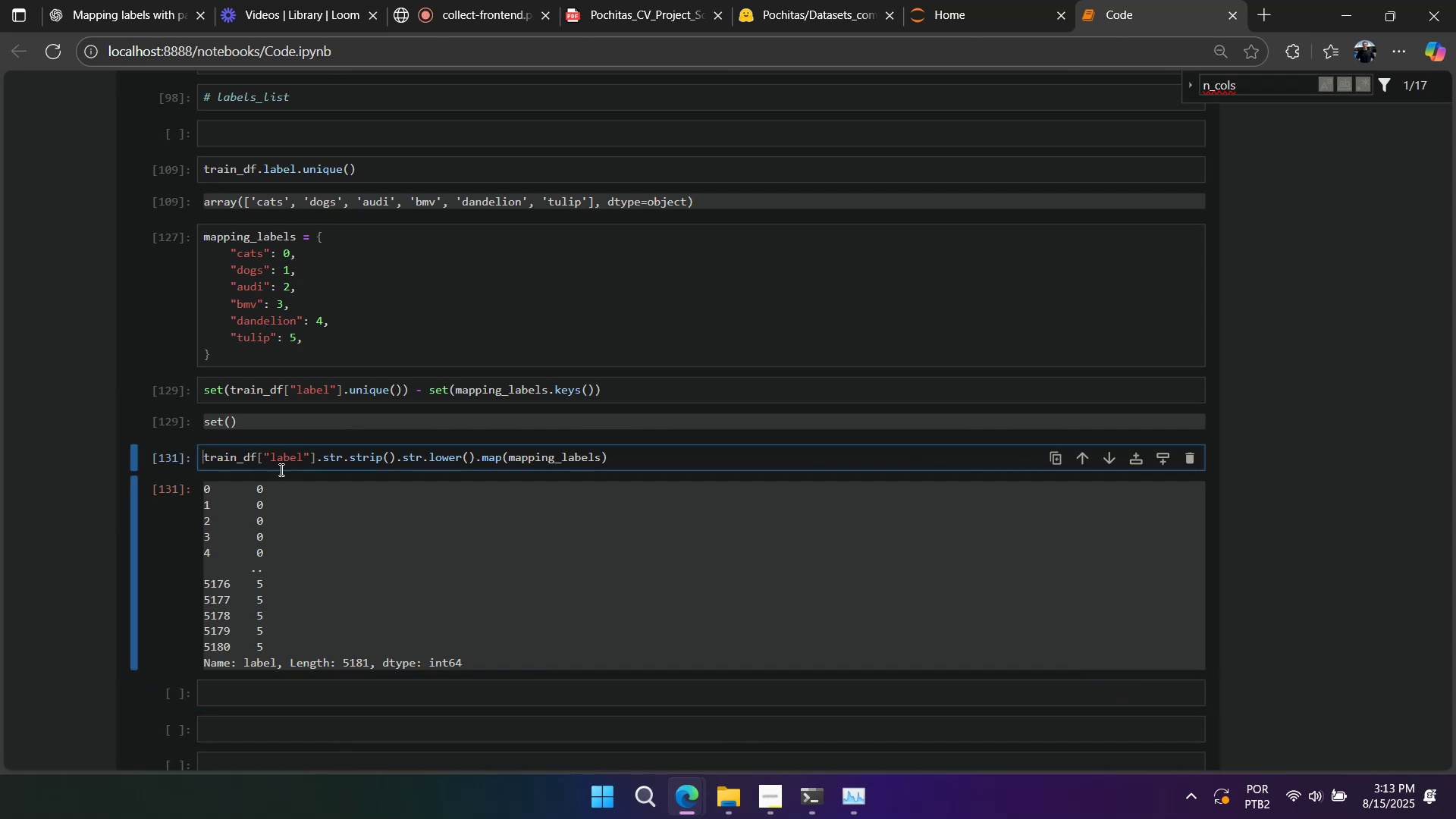 
key(Control+ControlLeft)
 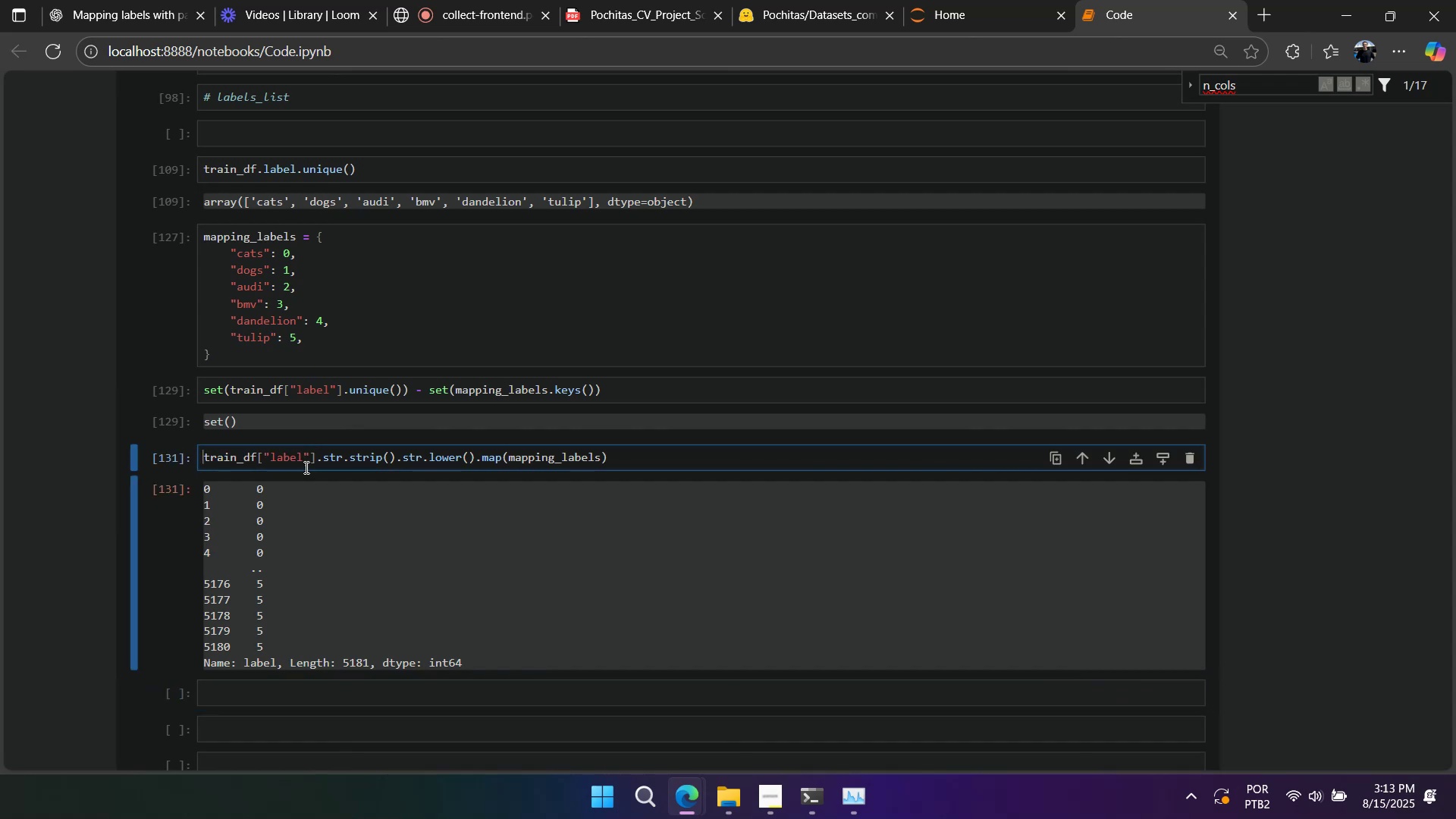 
key(Control+V)
 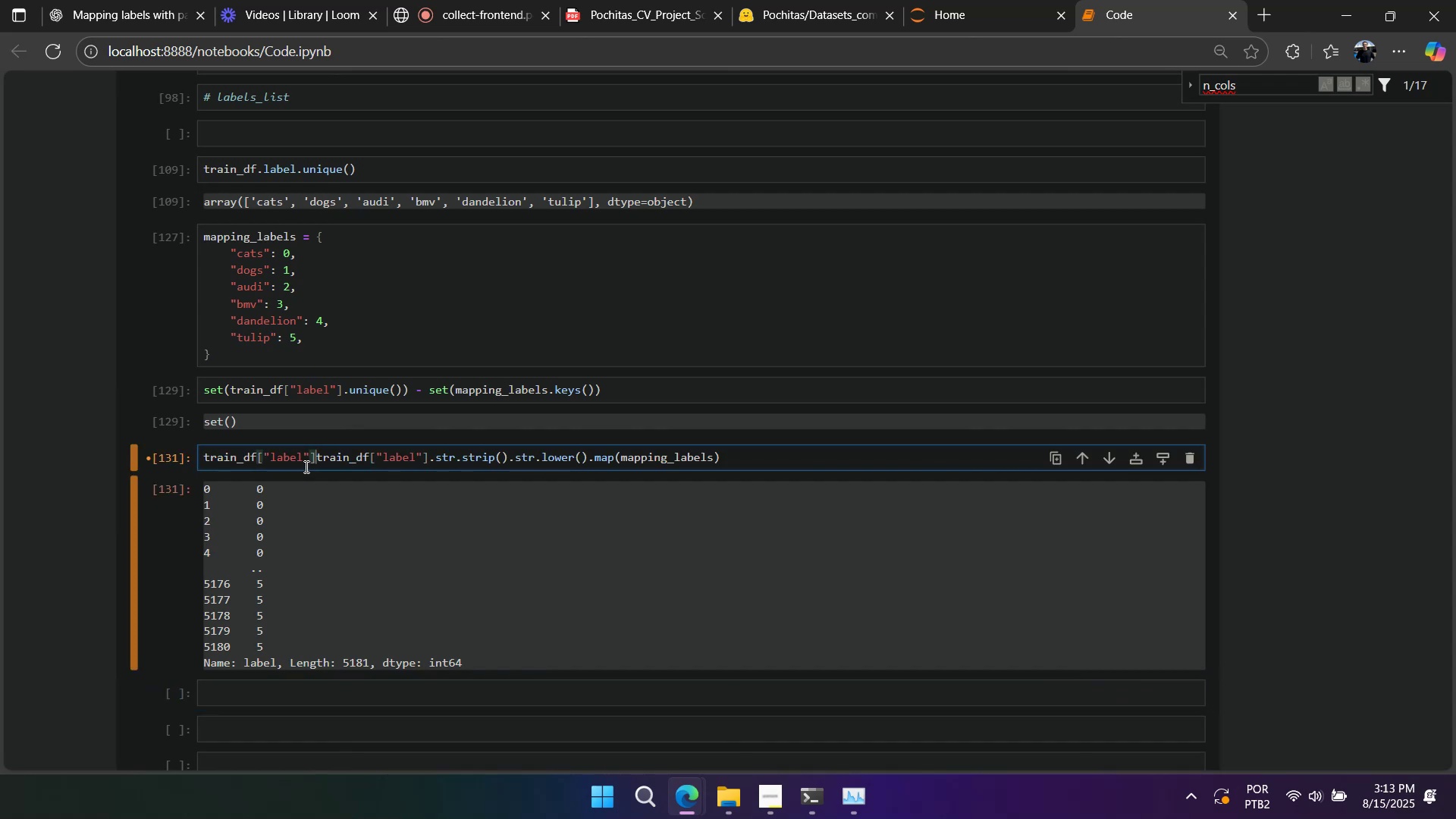 
key(Equal)
 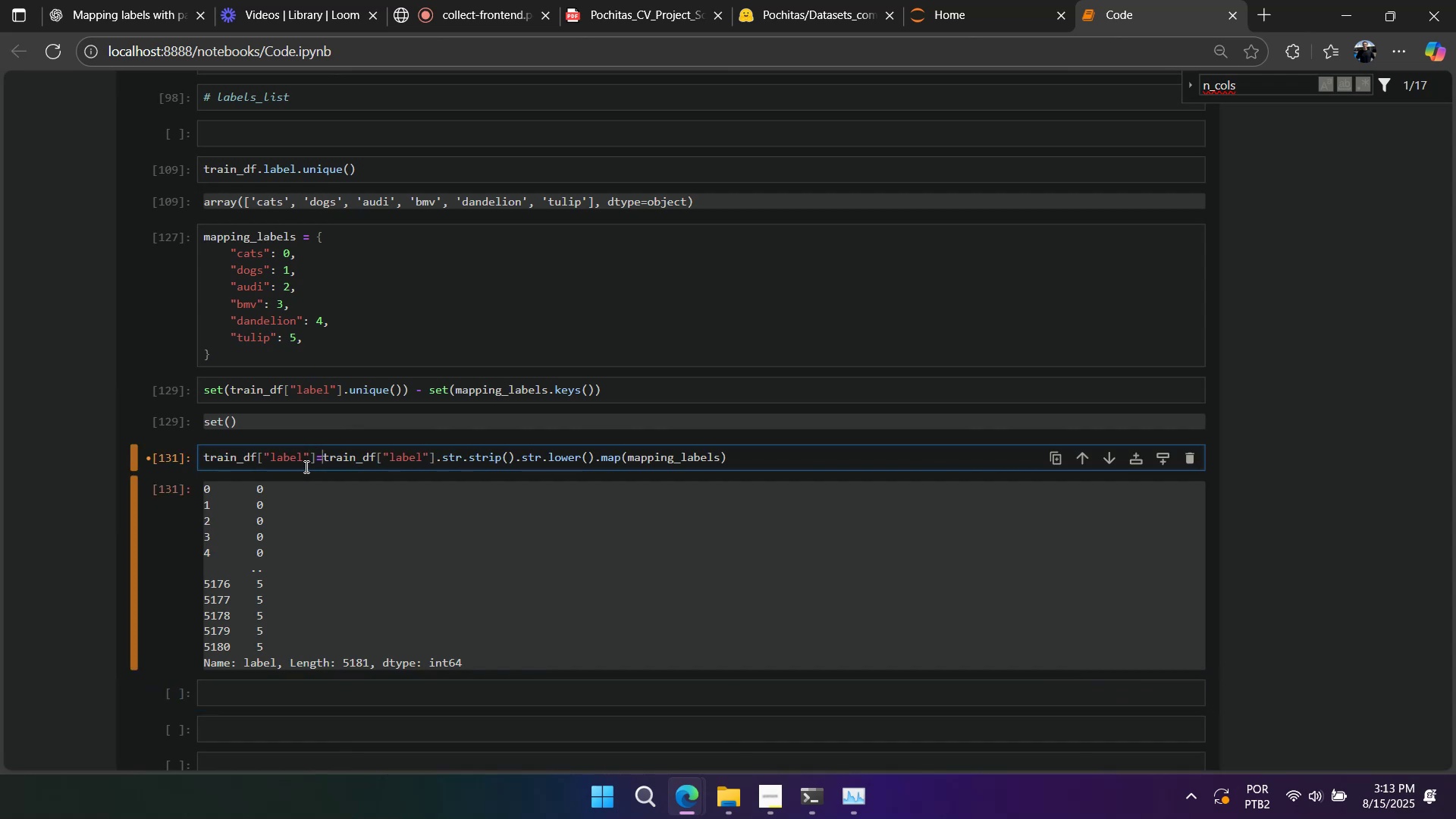 
key(Backspace)
 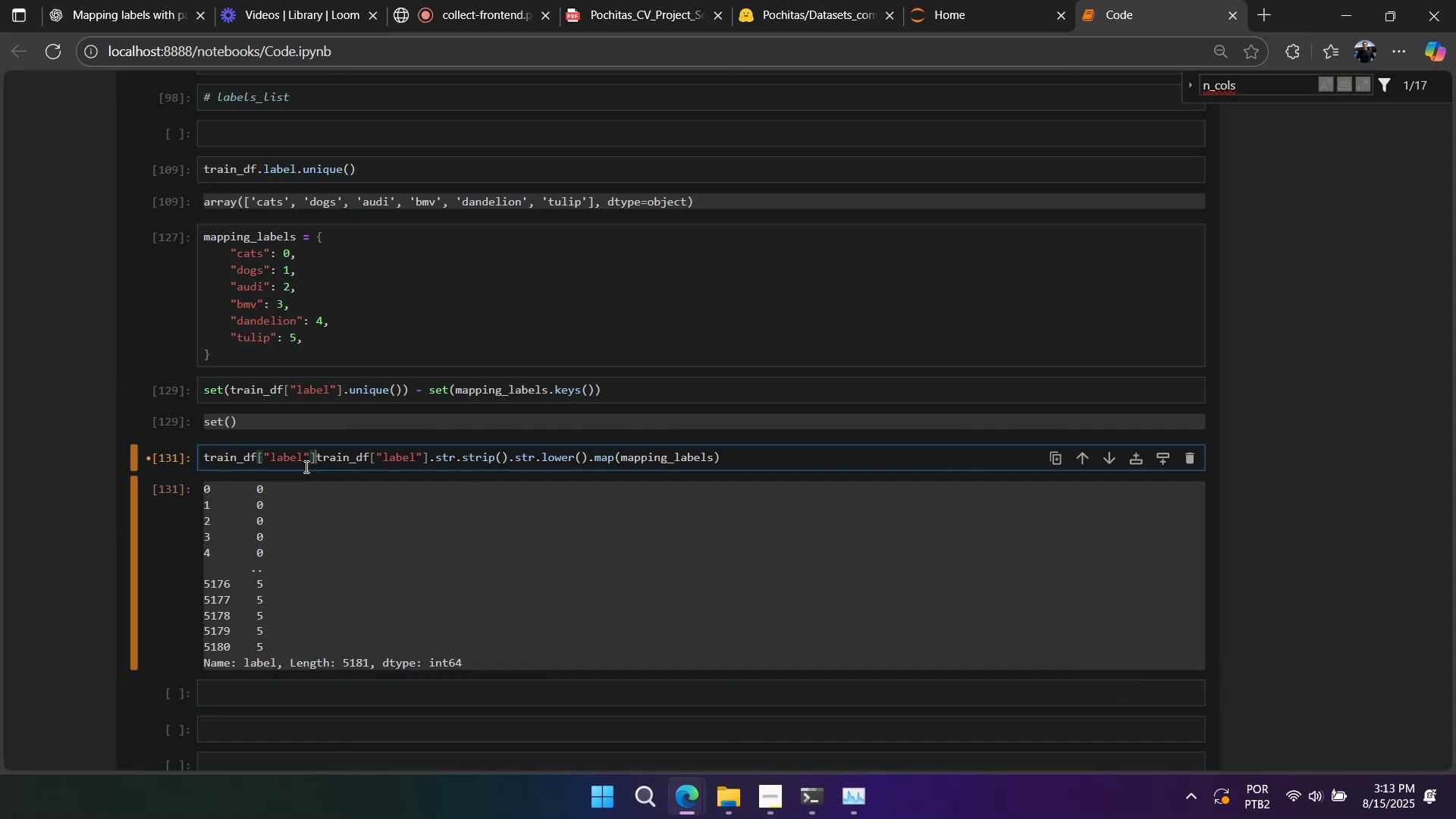 
key(Space)
 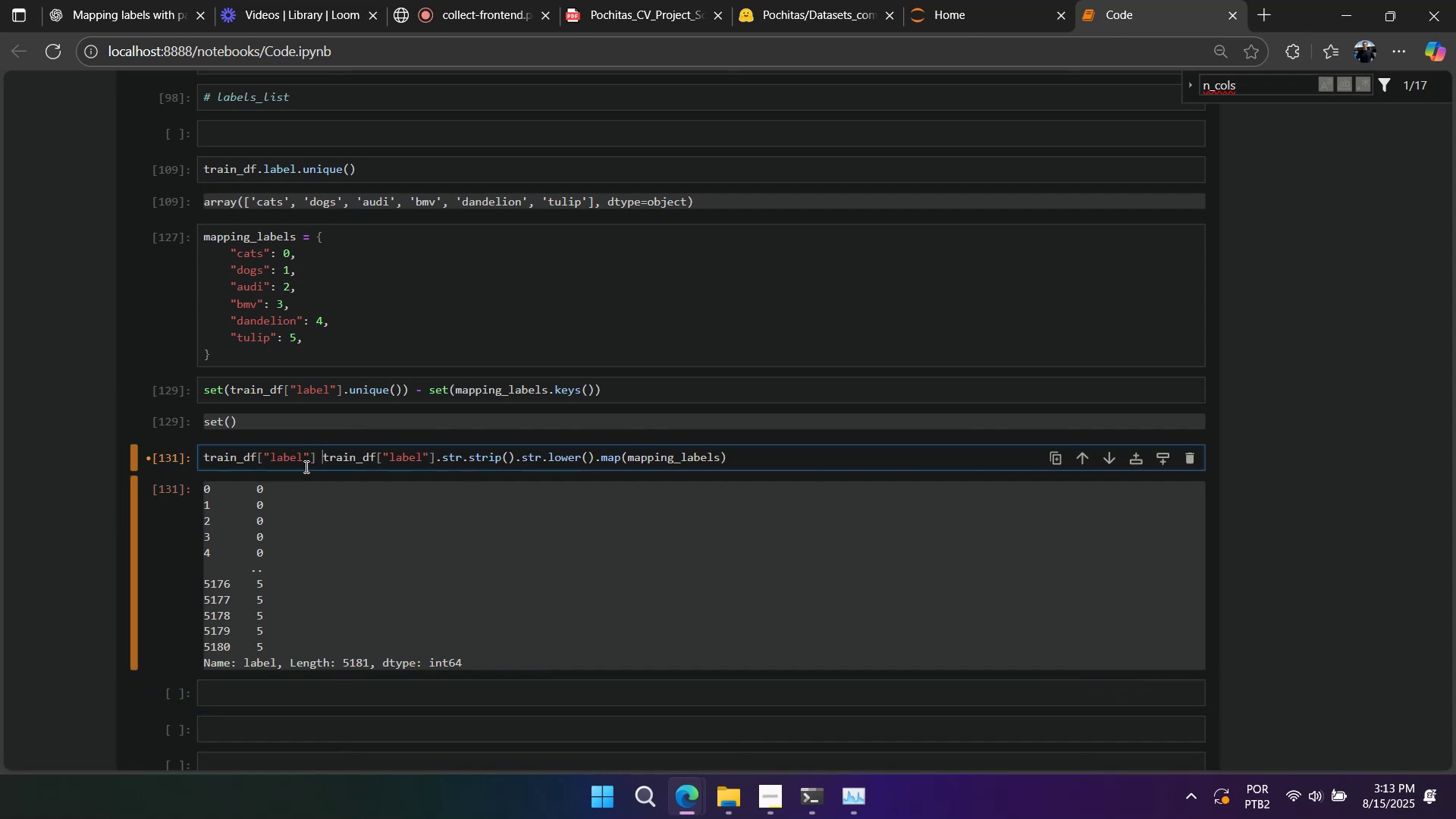 
key(Equal)
 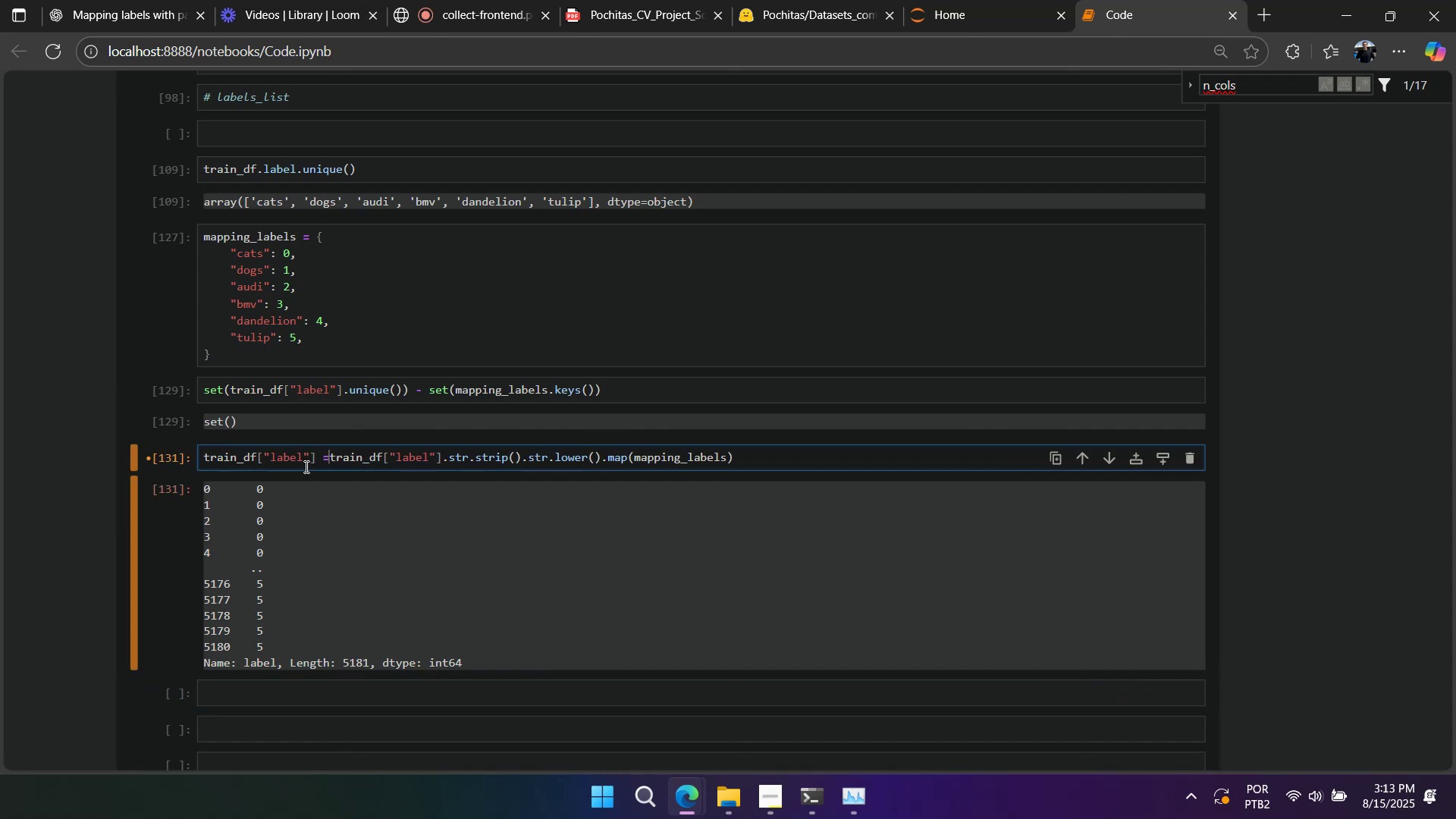 
key(Space)
 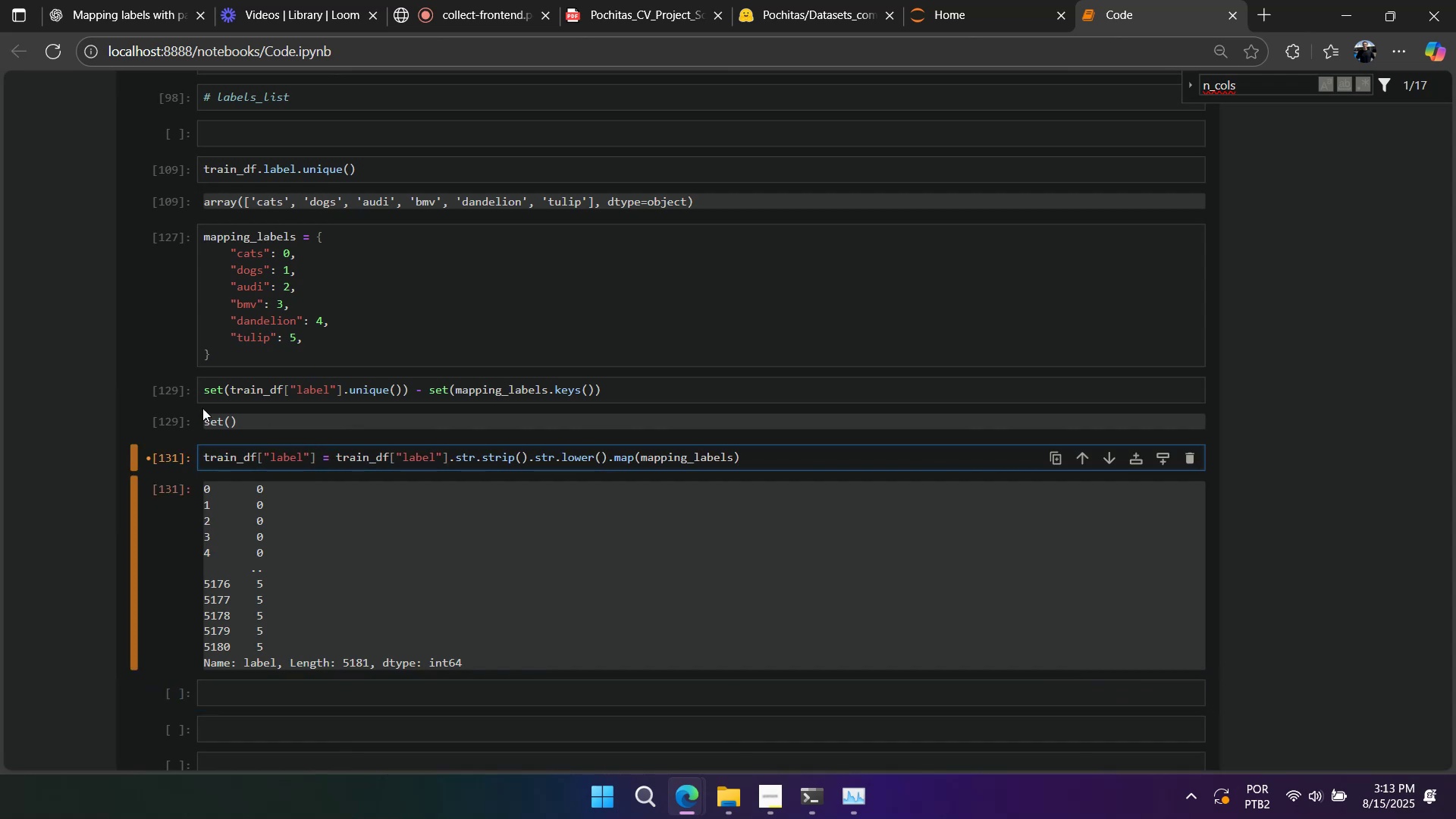 
left_click([186, 388])
 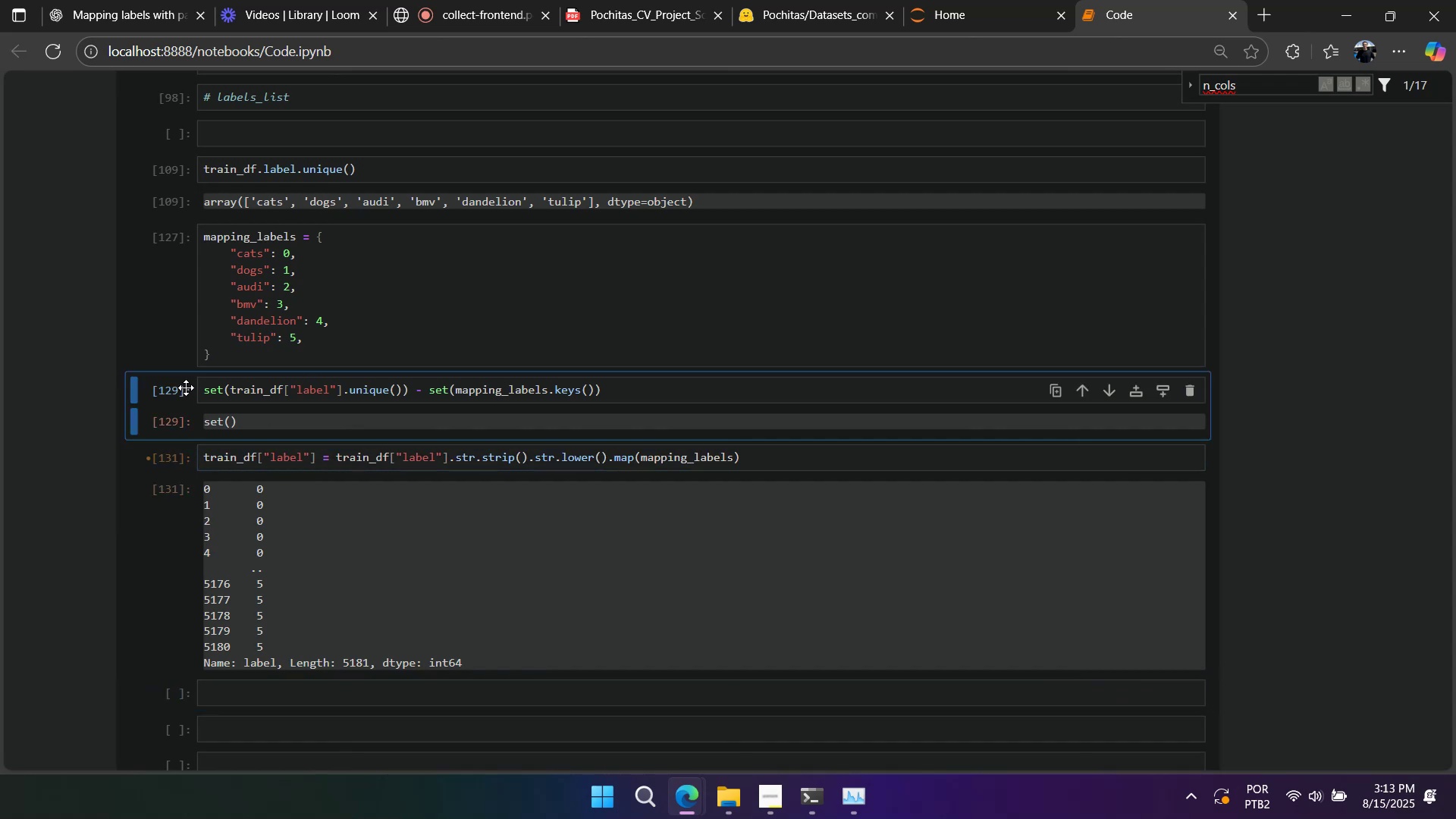 
type(dd````)
 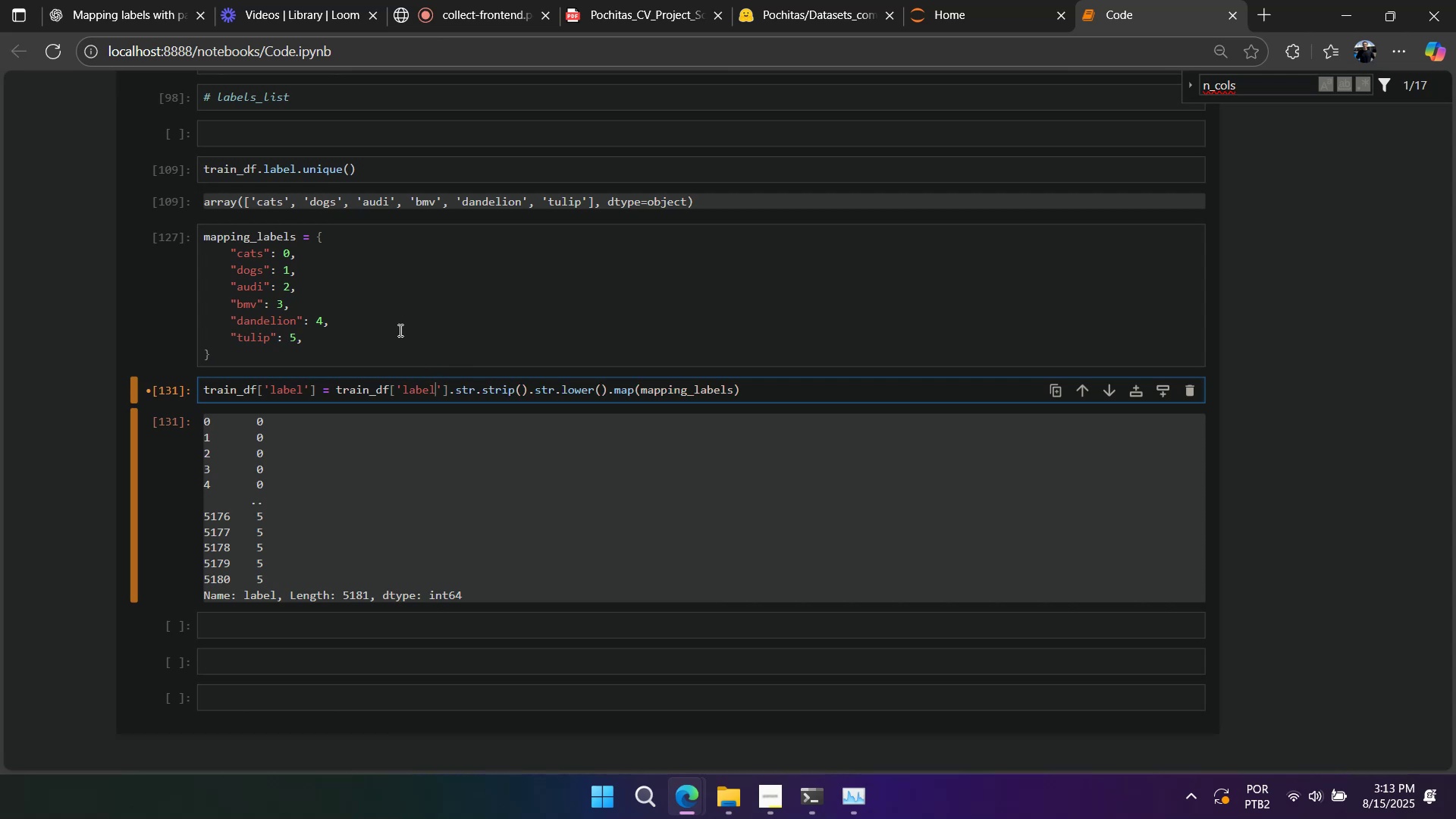 
left_click_drag(start_coordinate=[402, 391], to_coordinate=[398, 391])
 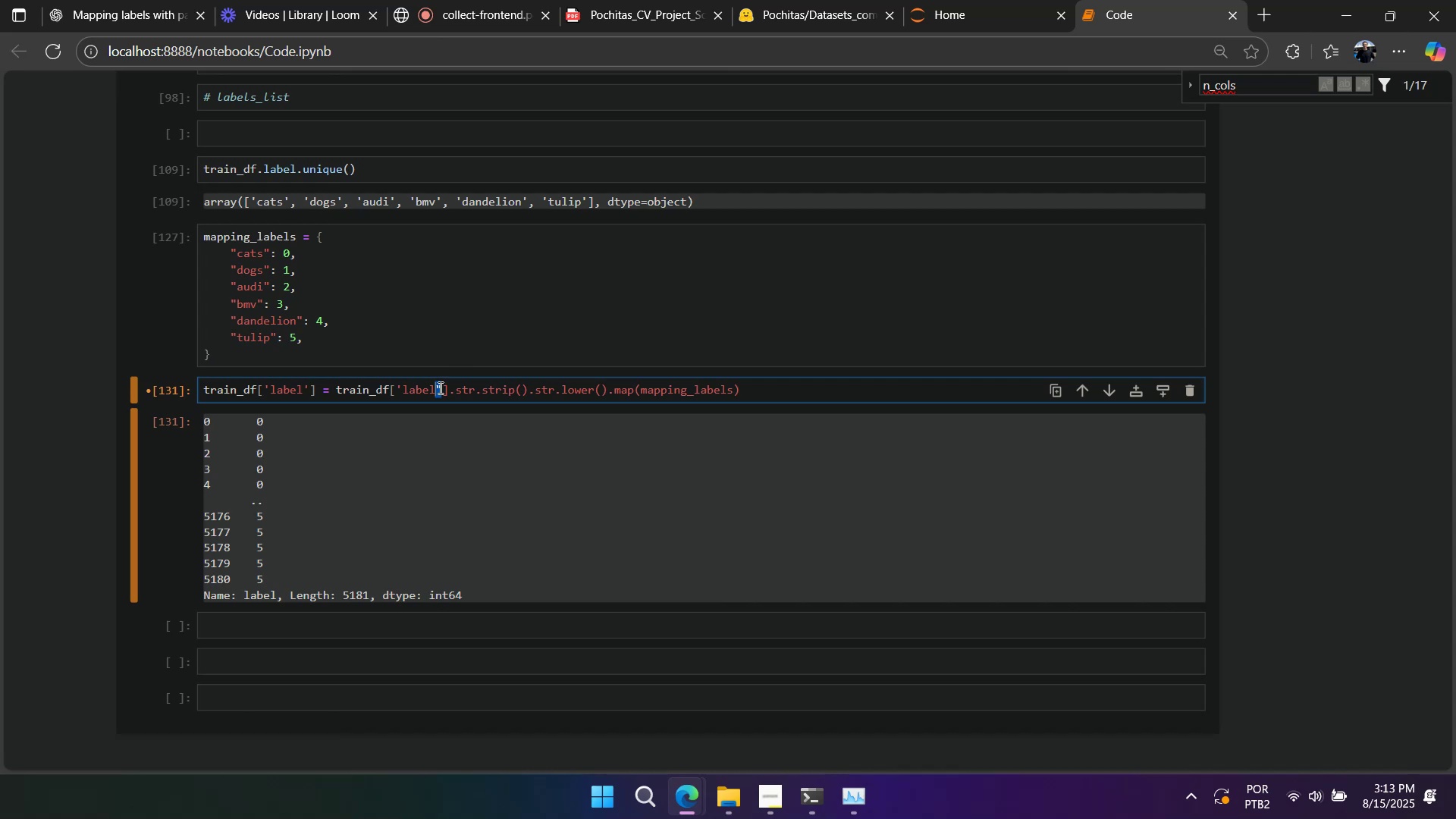 
left_click([438, 389])
 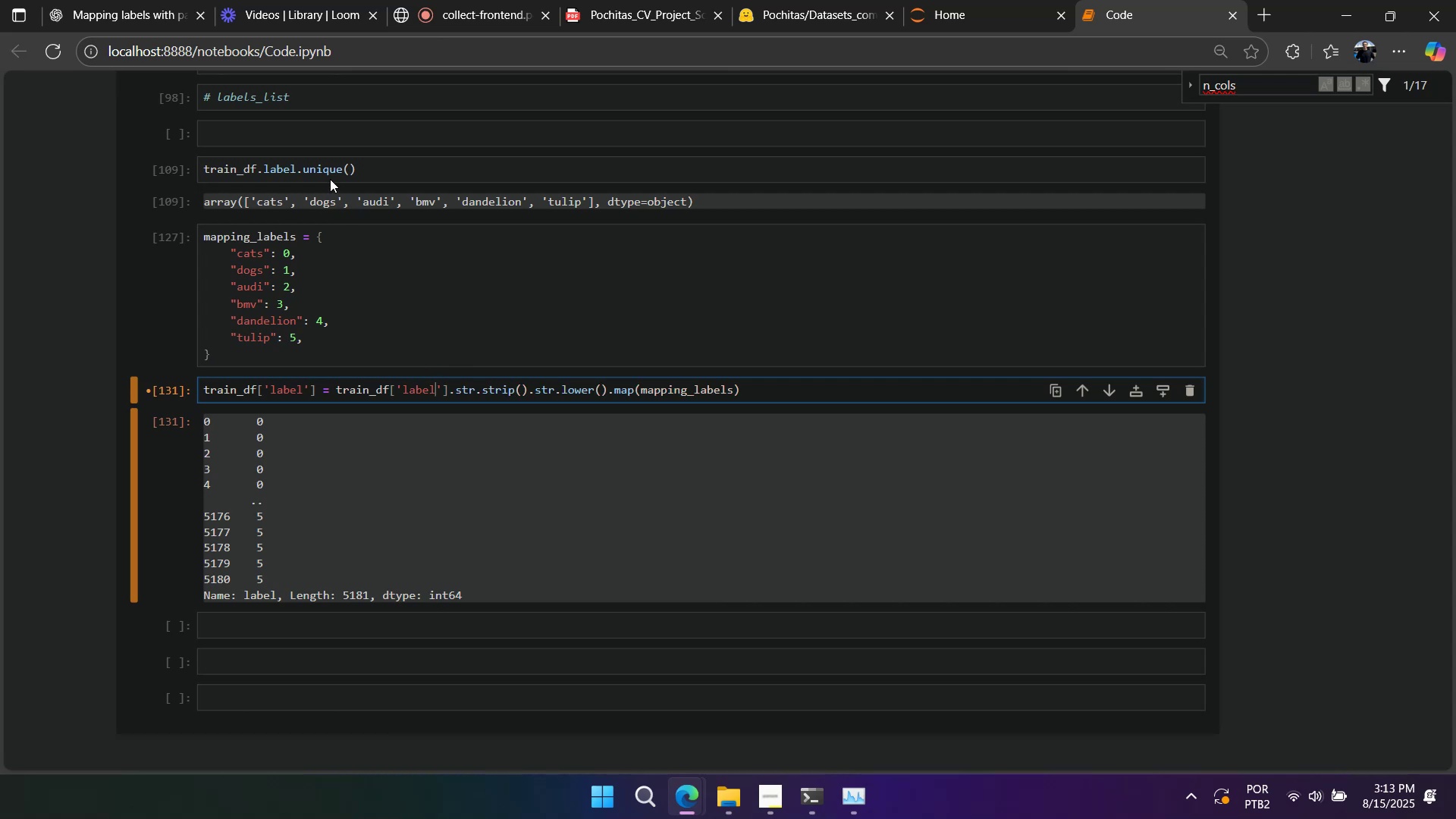 
left_click([329, 174])
 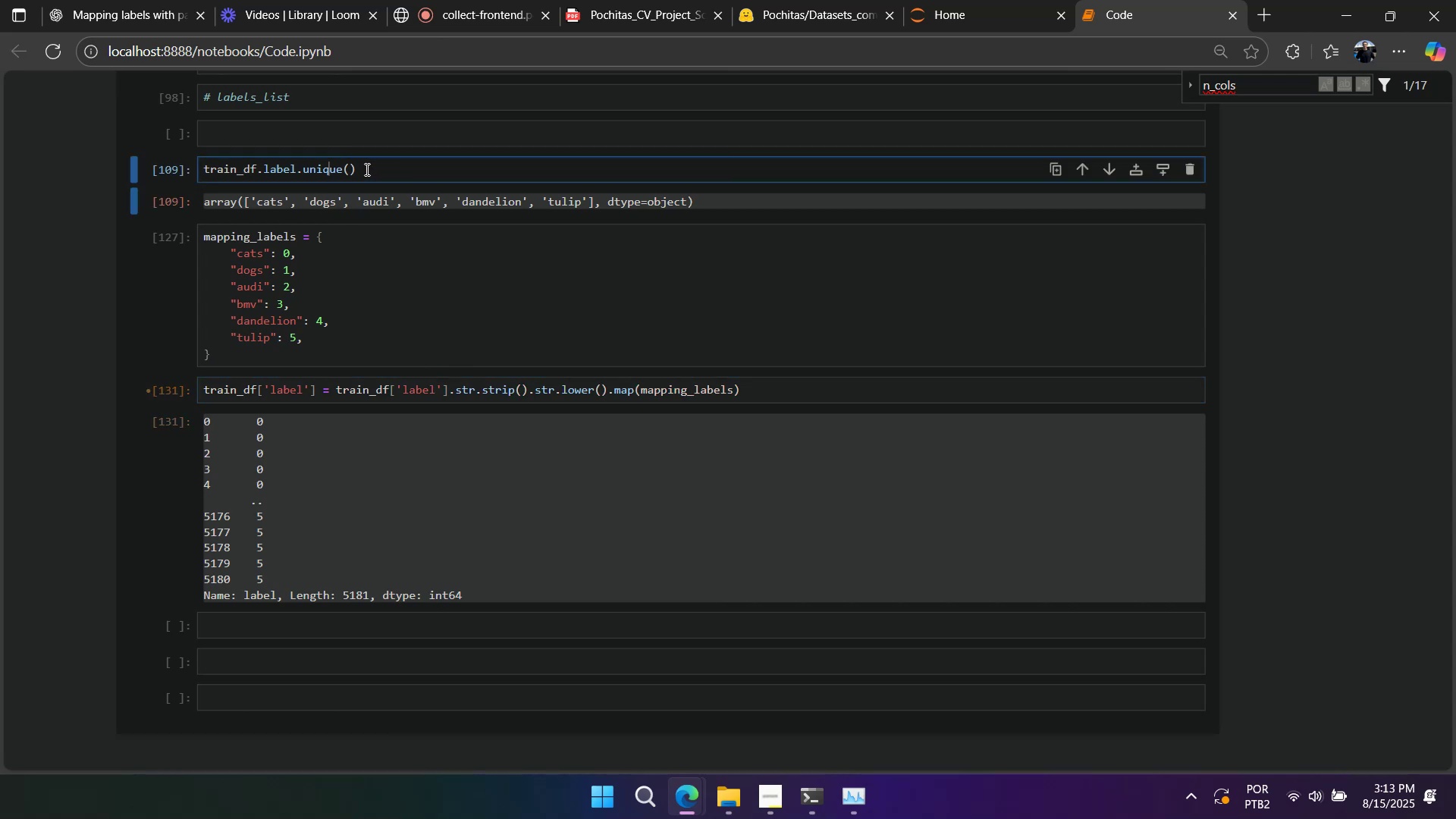 
key(Shift+Enter)
 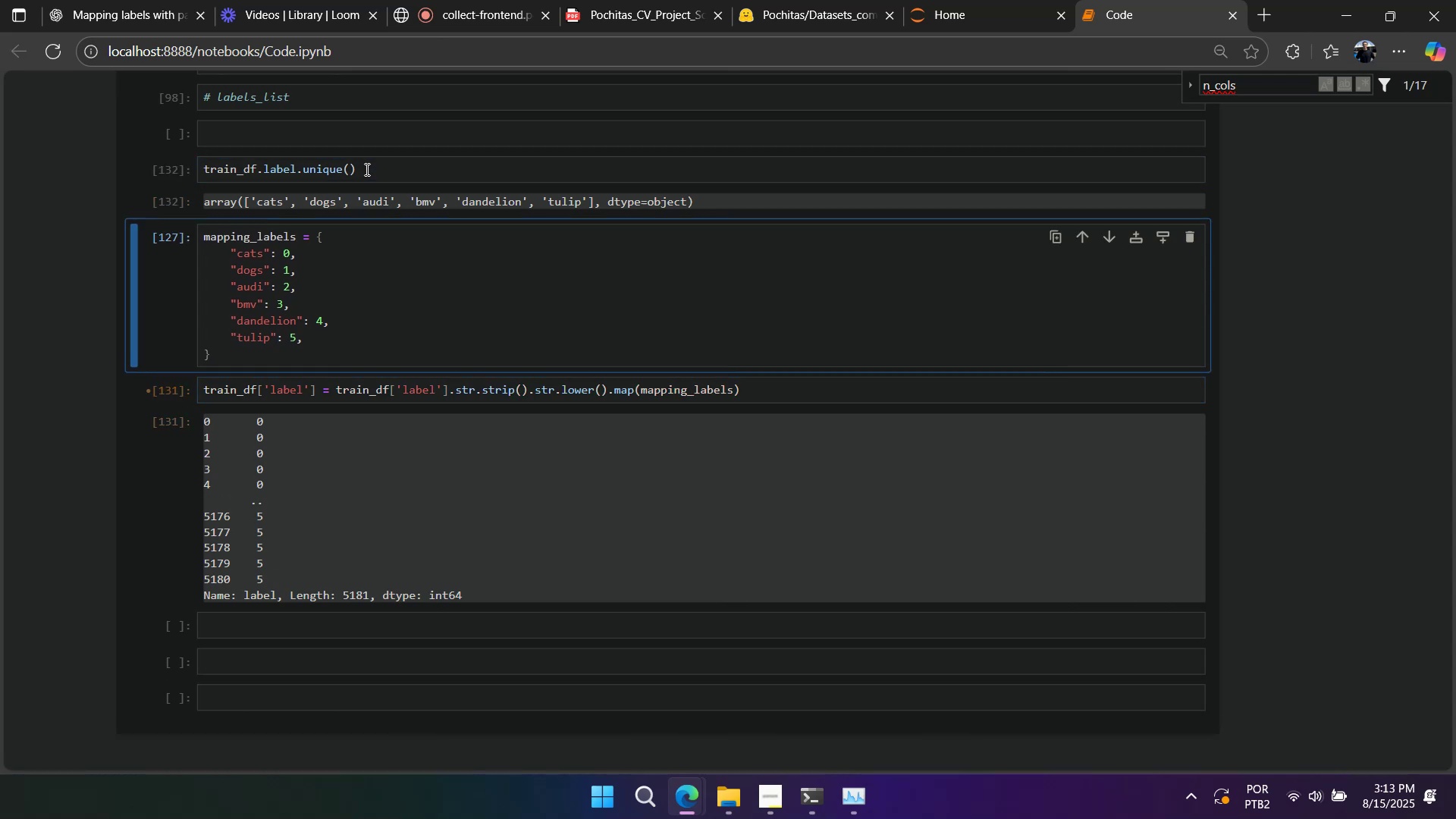 
key(Shift+Enter)
 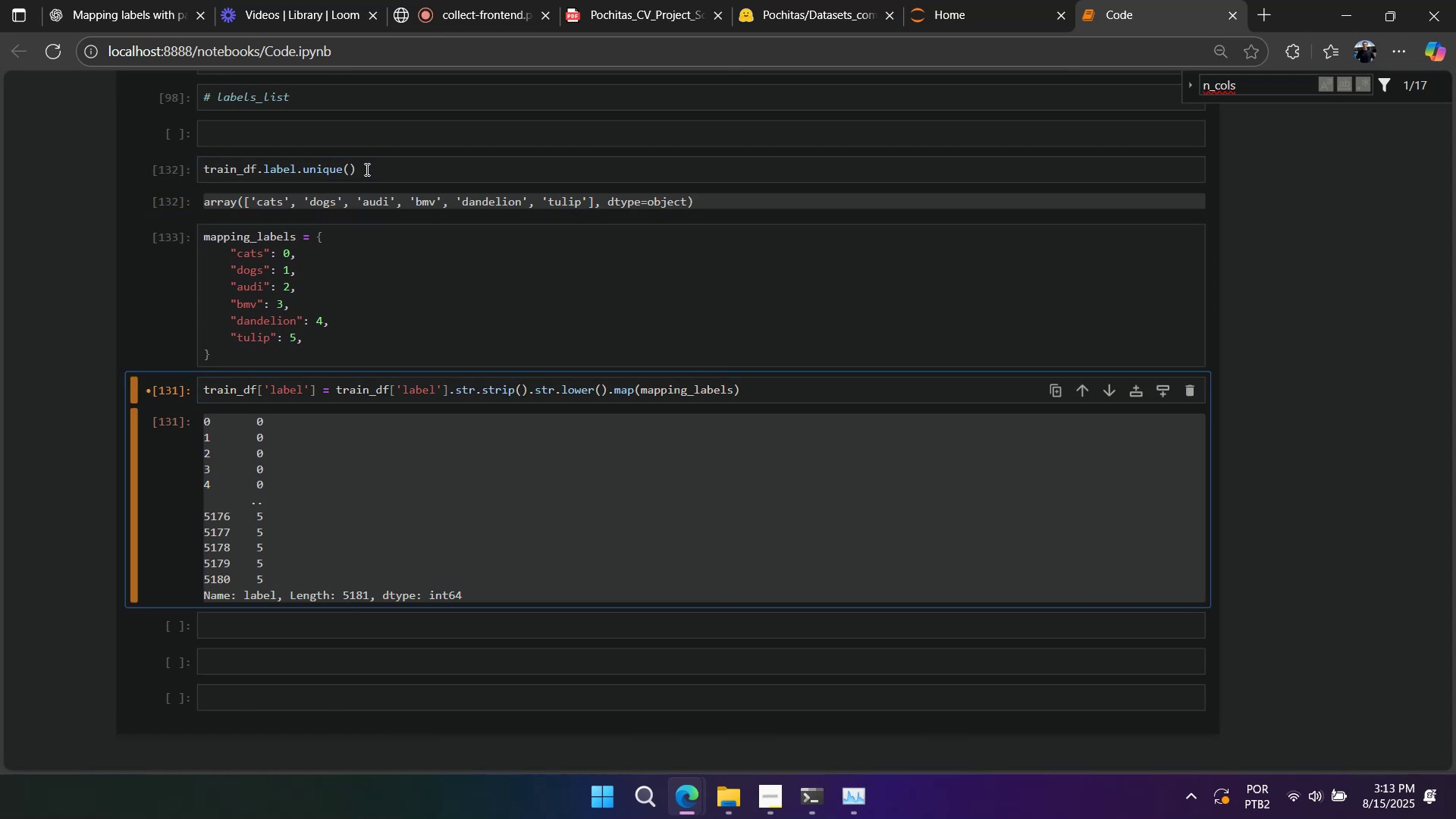 
key(Shift+Enter)
 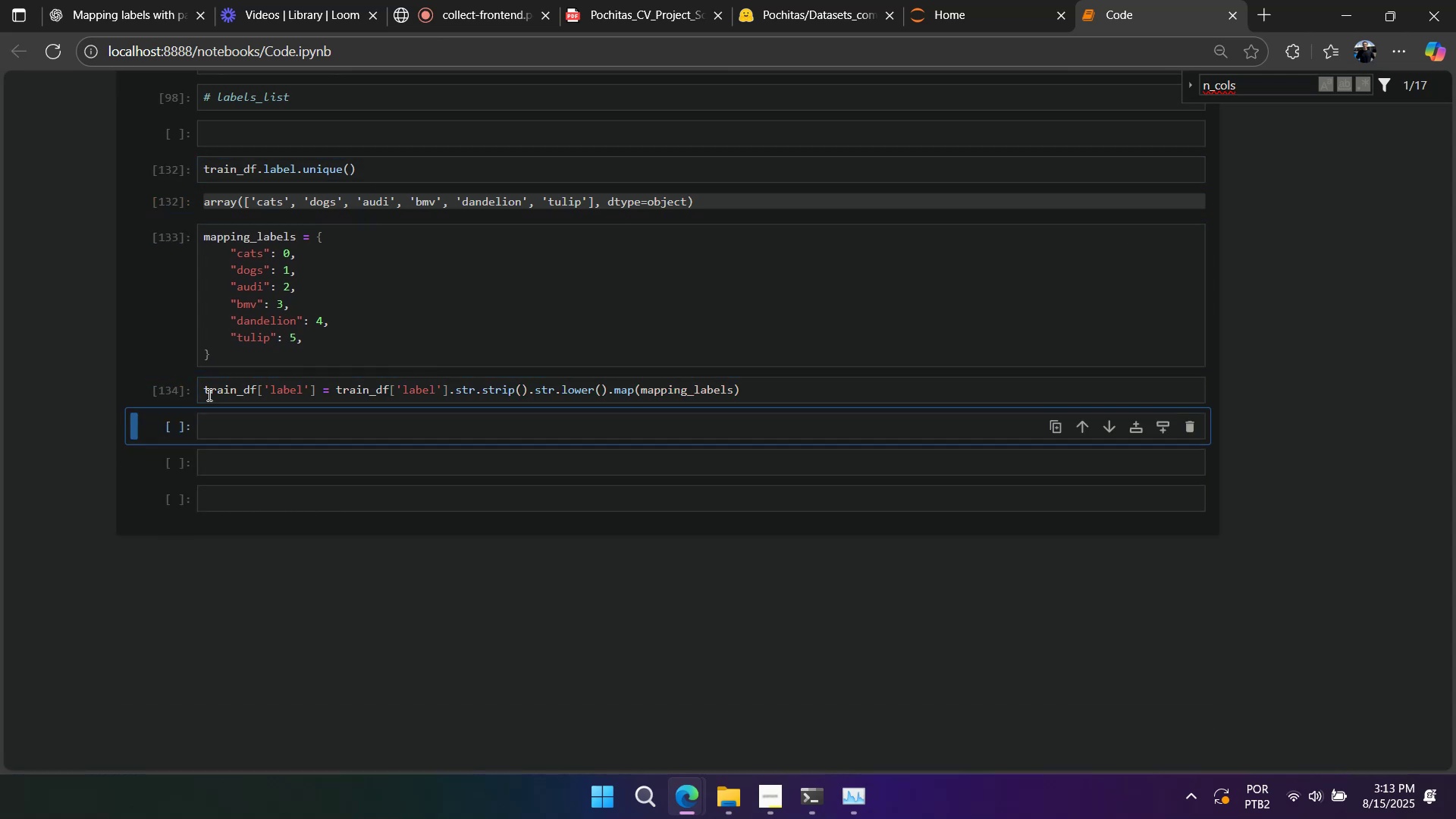 
double_click([209, 395])
 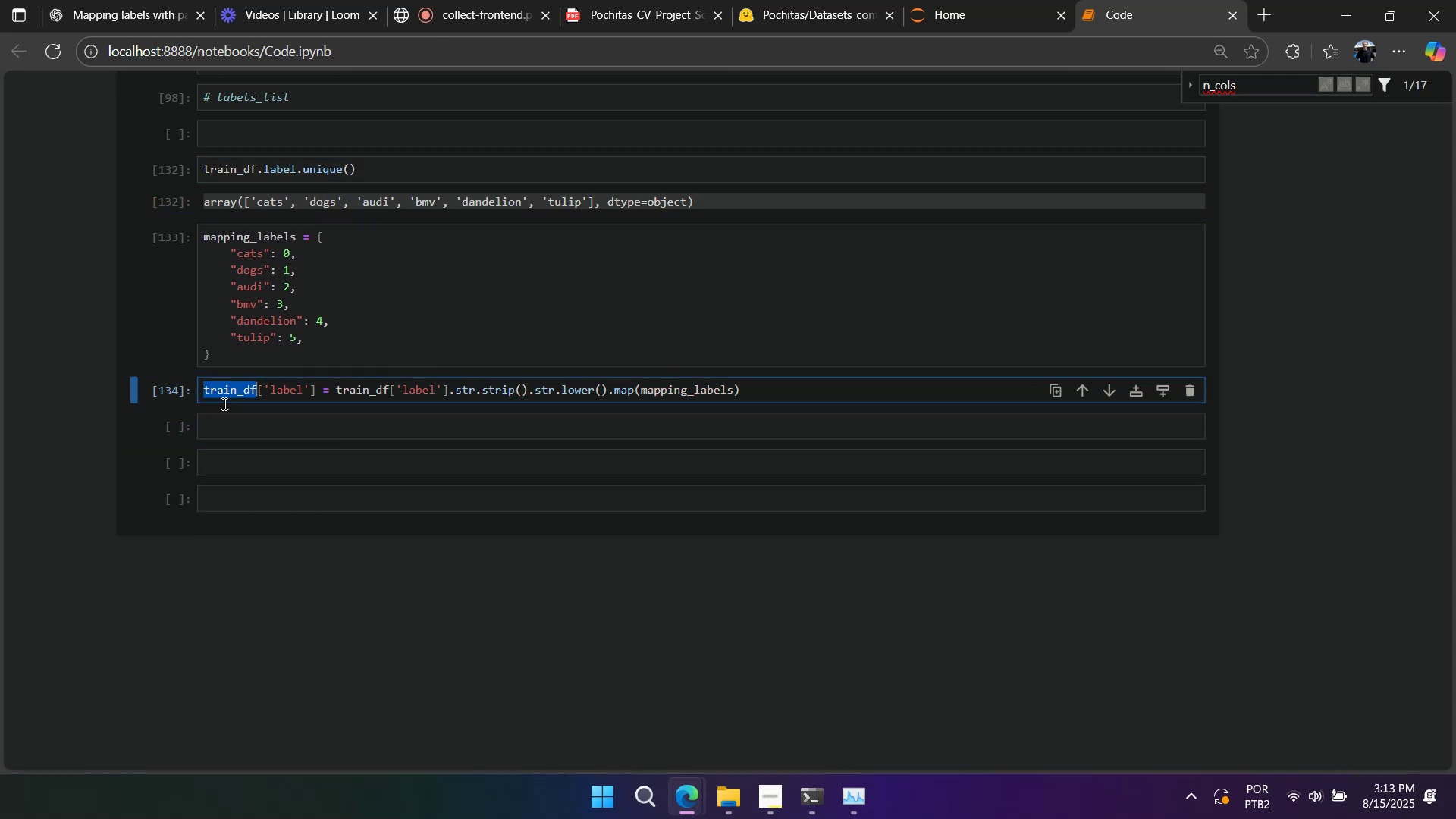 
key(Control+ControlLeft)
 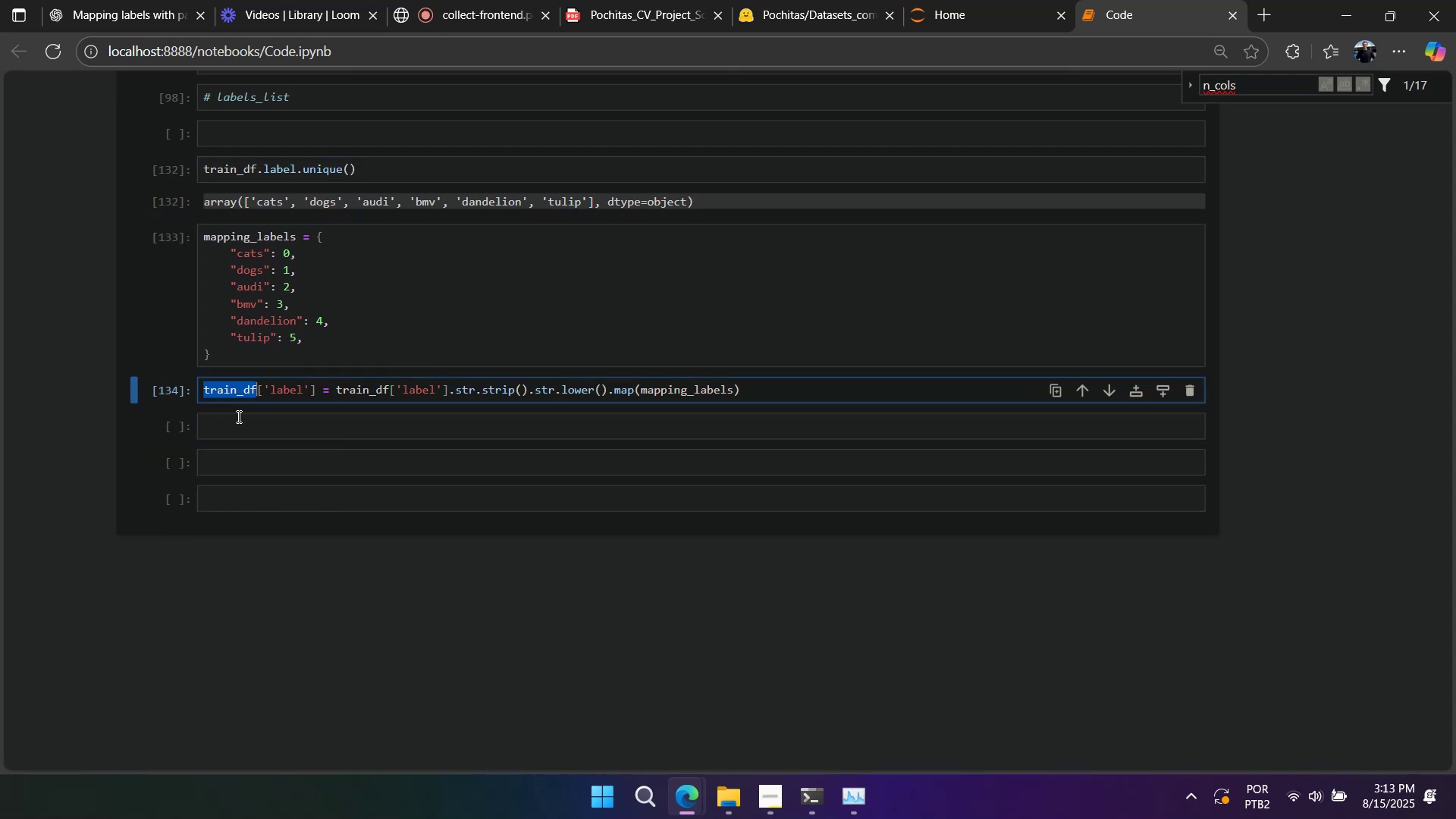 
key(Control+C)
 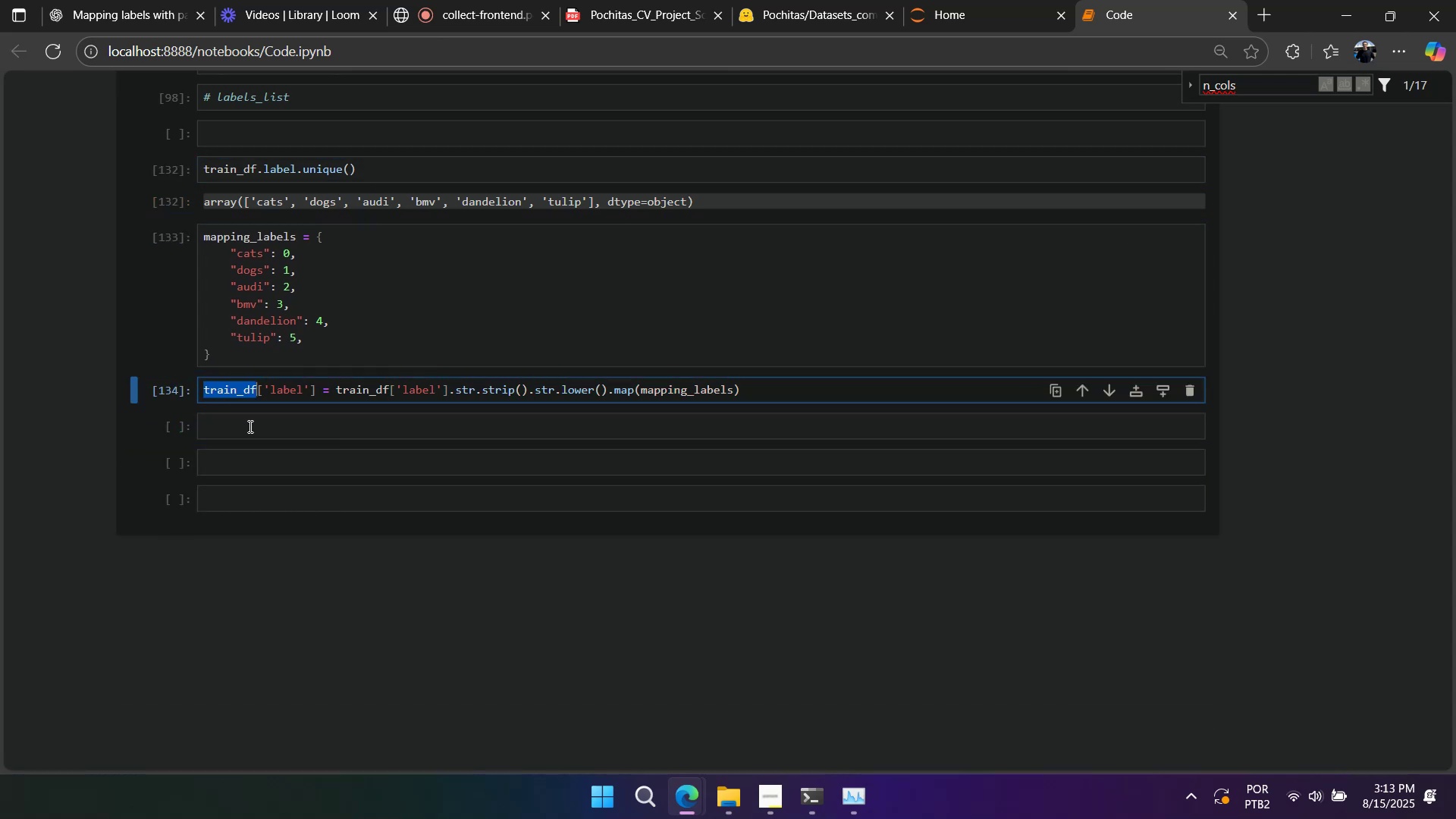 
triple_click([249, 426])
 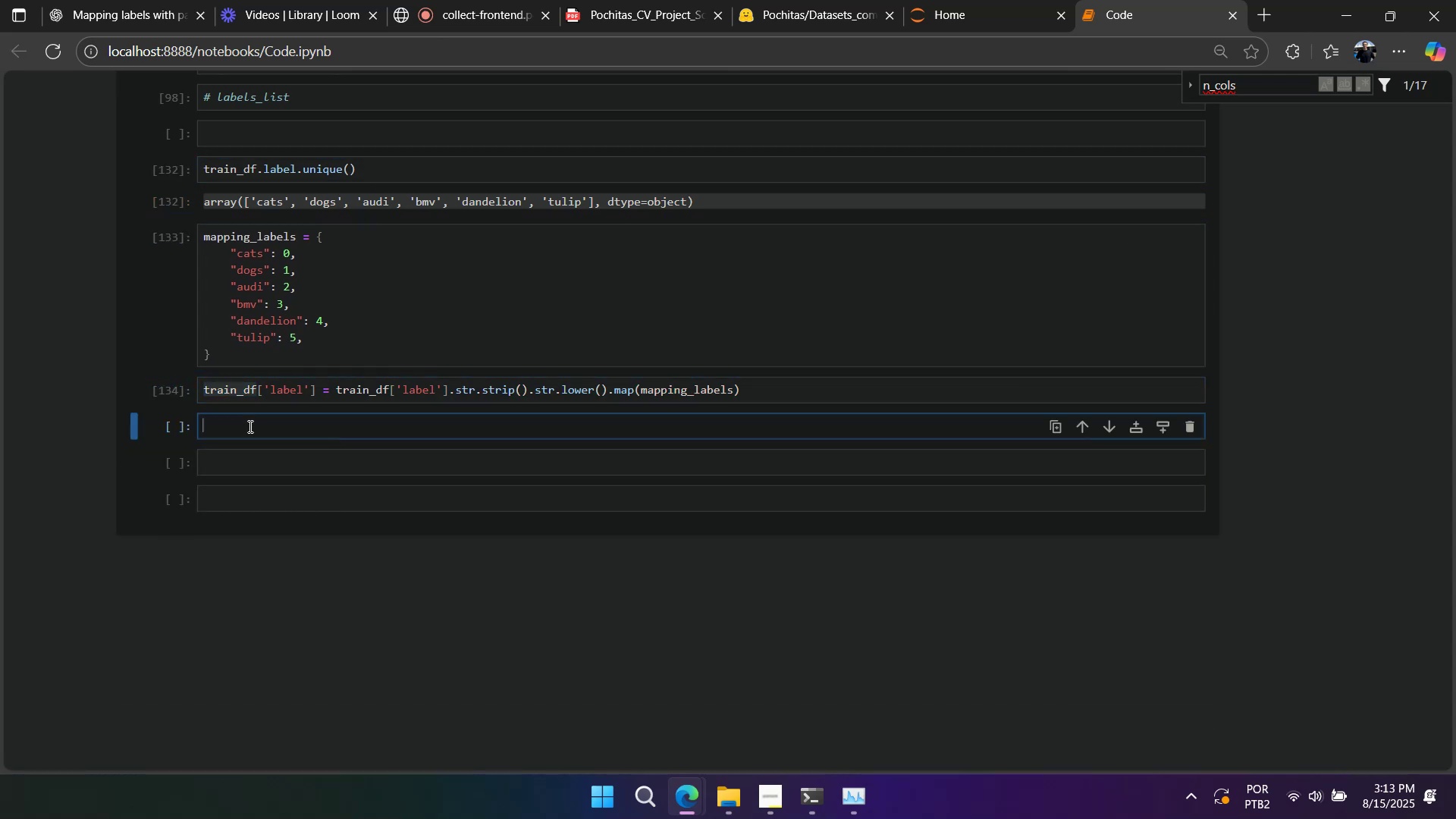 
key(Control+ControlLeft)
 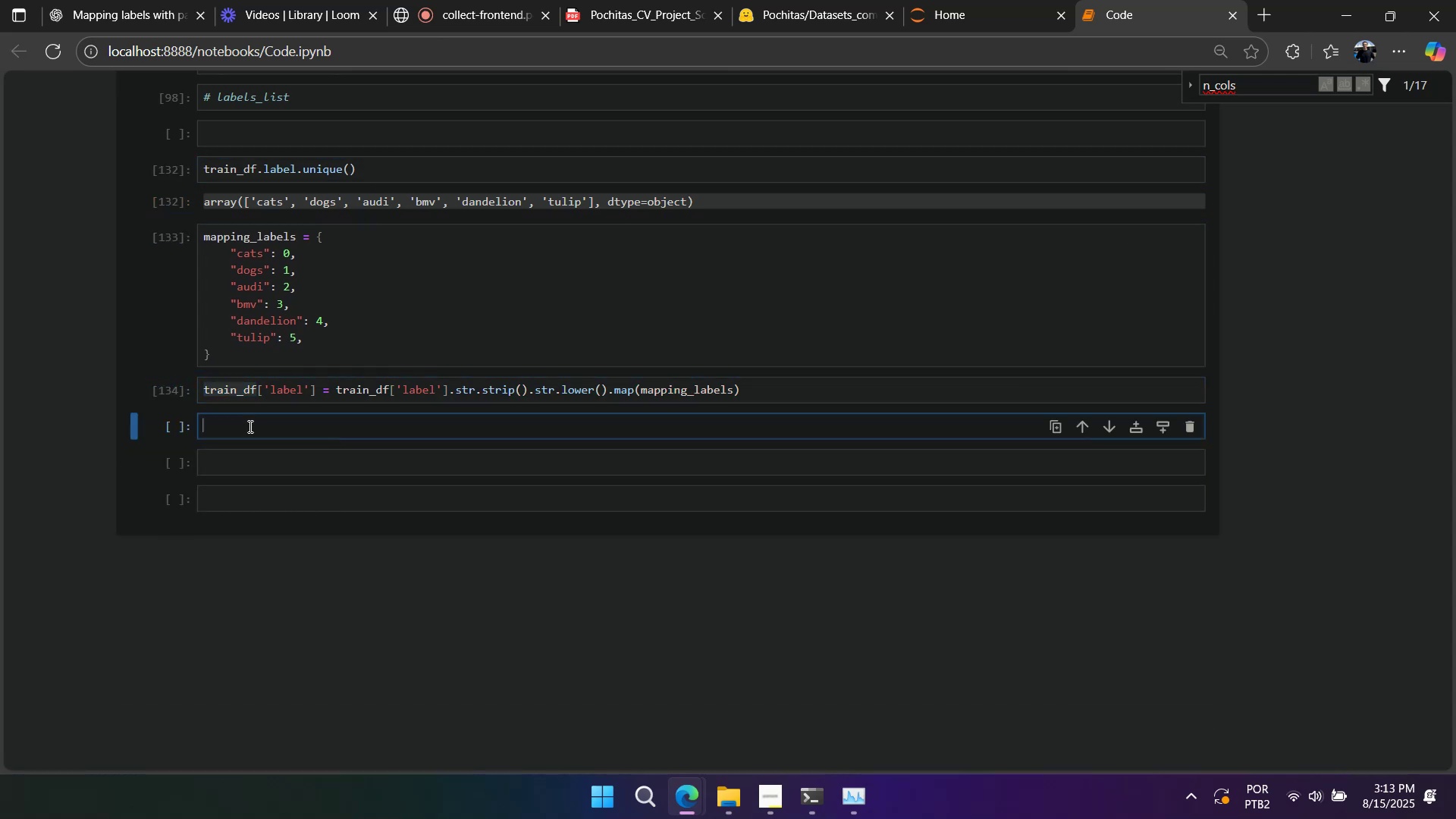 
key(Control+V)
 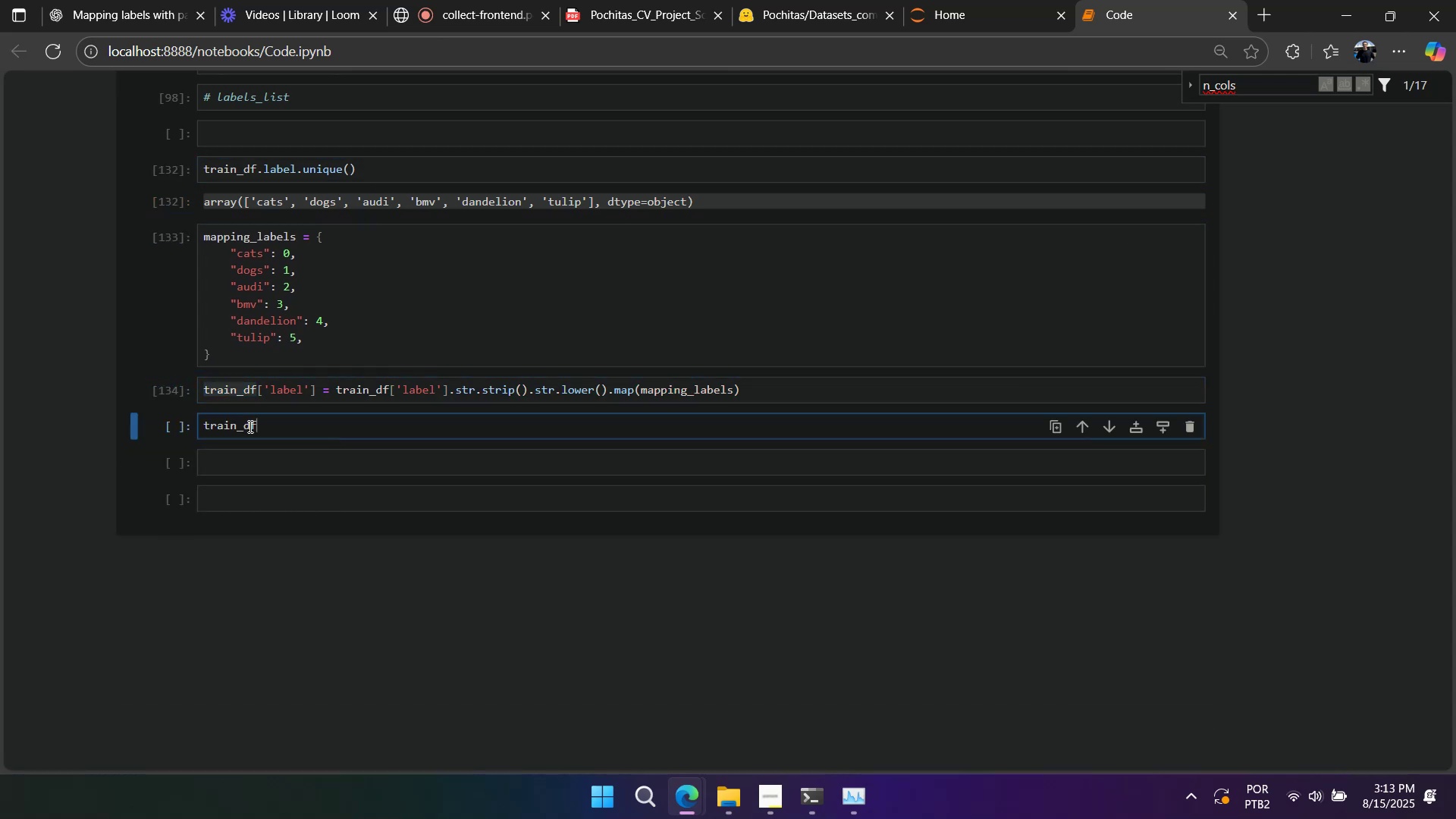 
key(Shift+Enter)
 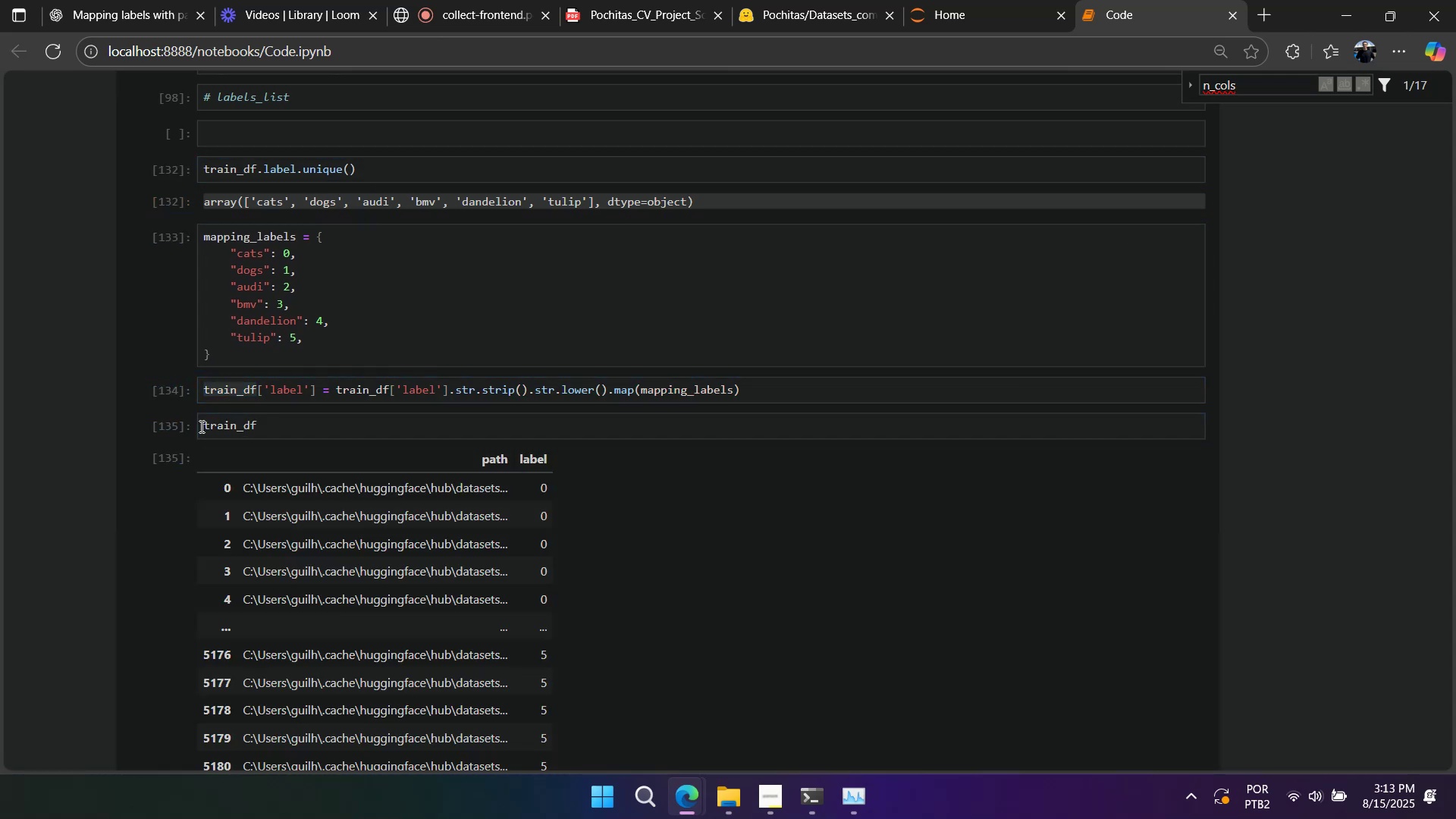 
scroll: coordinate [270, 454], scroll_direction: none, amount: 0.0
 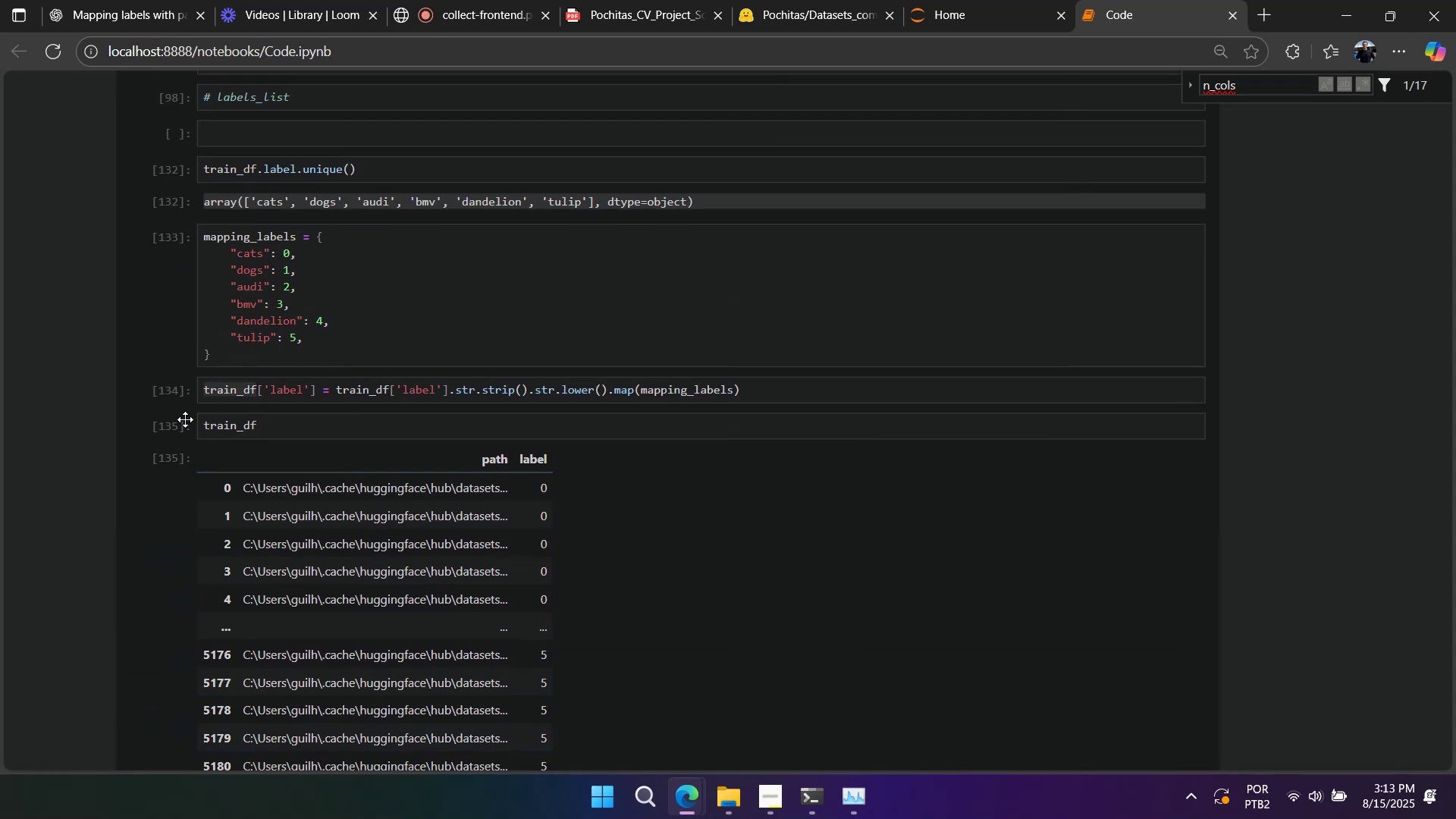 
left_click([180, 424])
 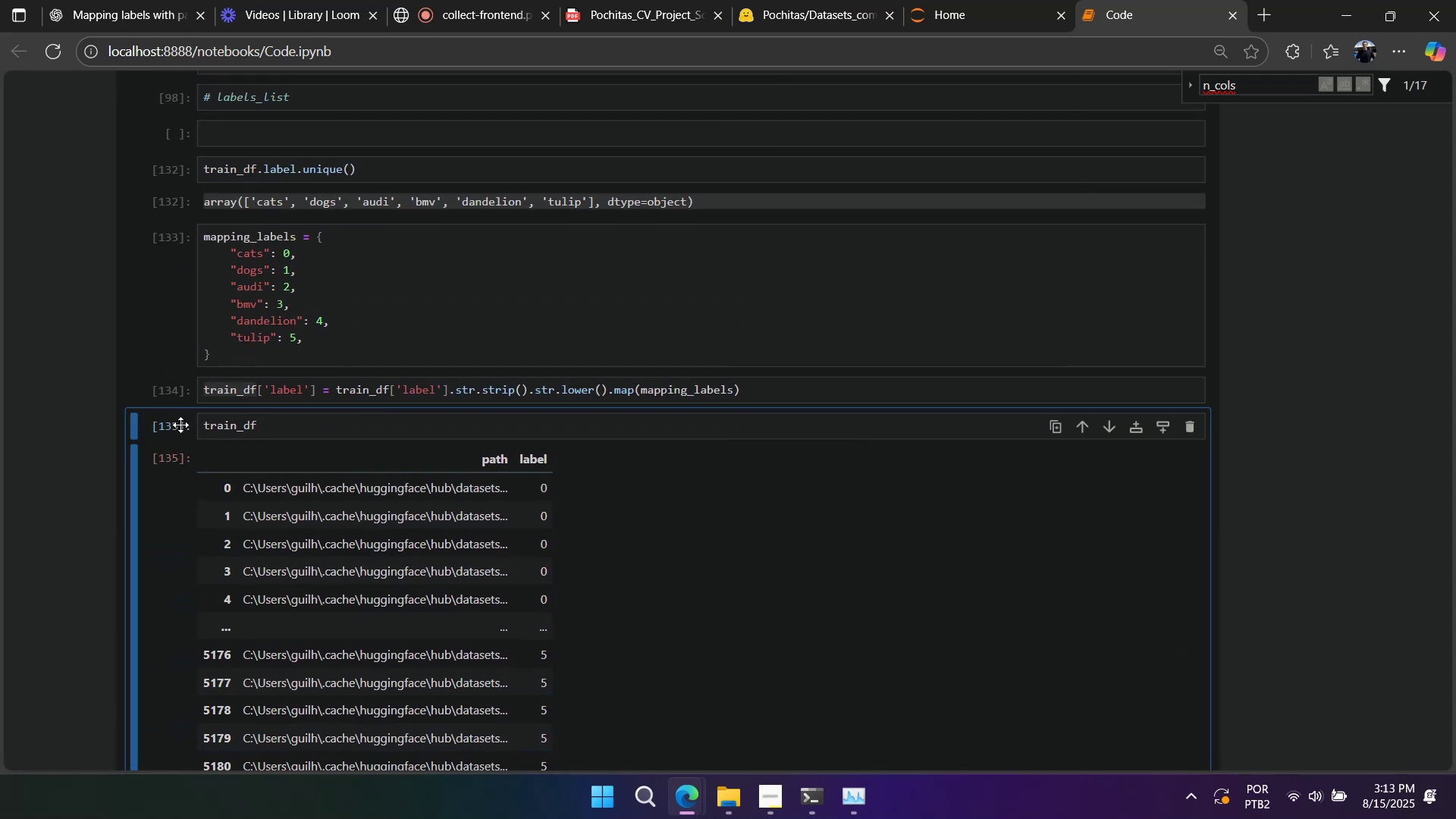 
type(dd)
 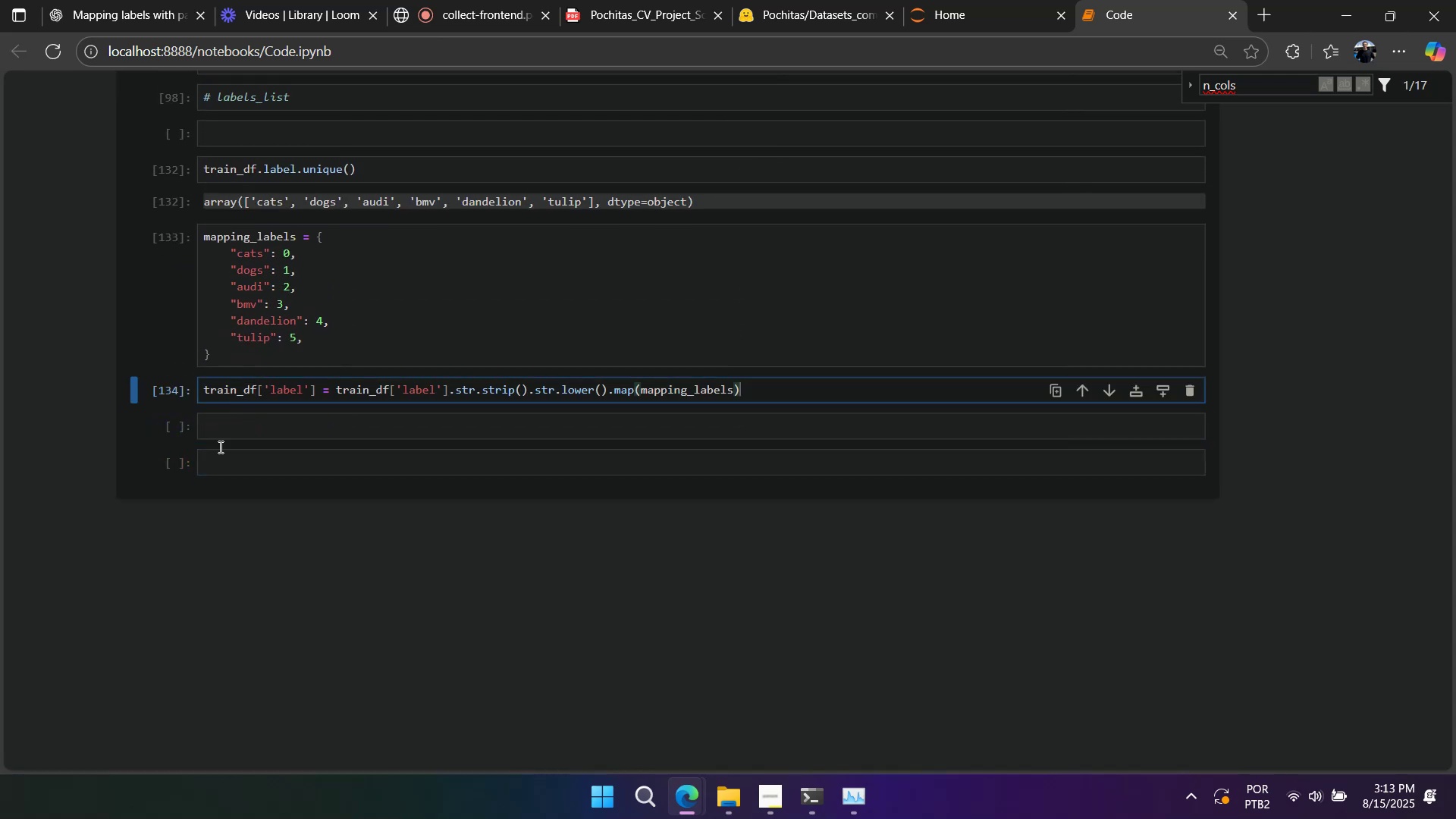 
double_click([171, 463])
 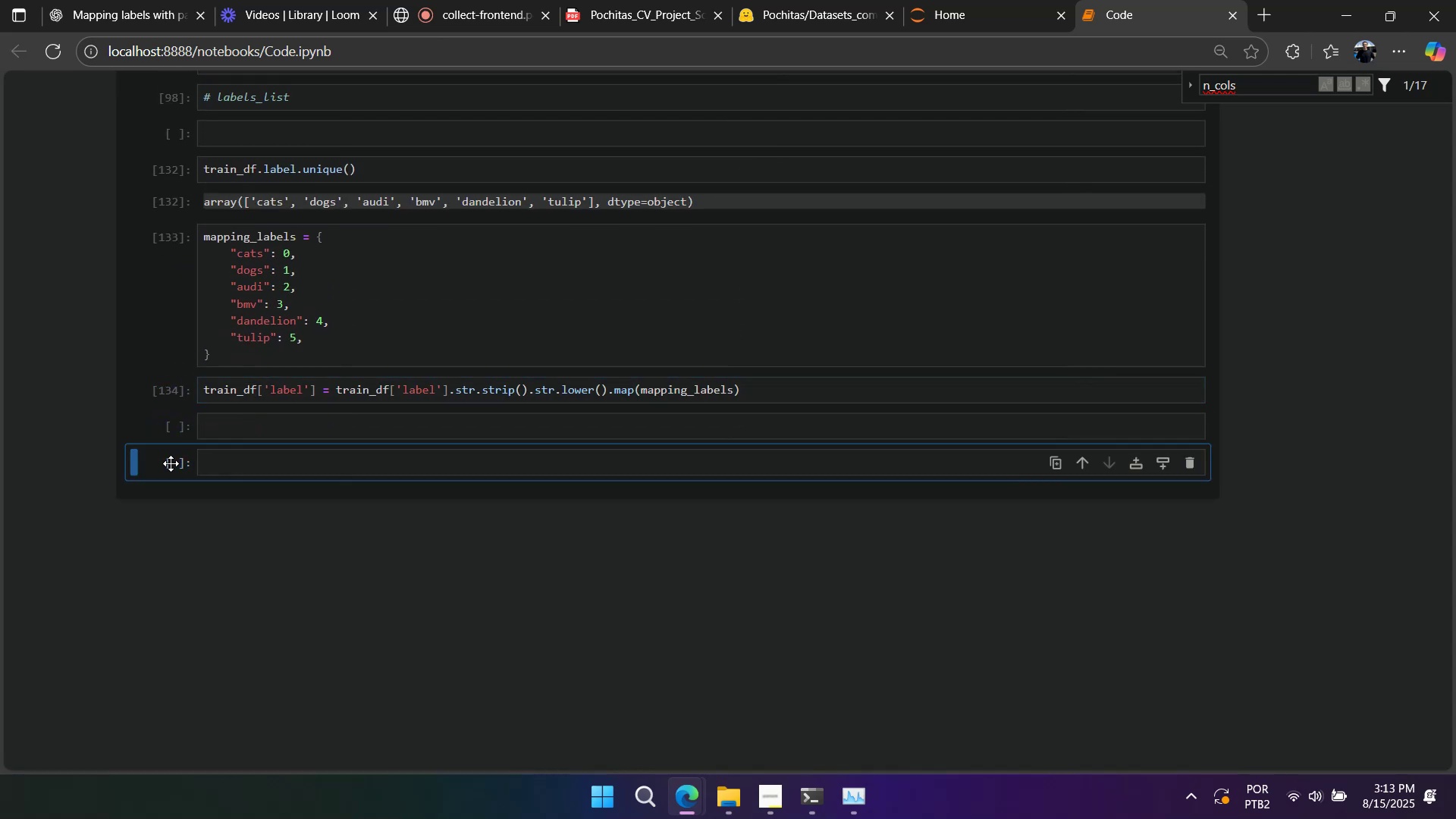 
type(aaaaaaaa)
 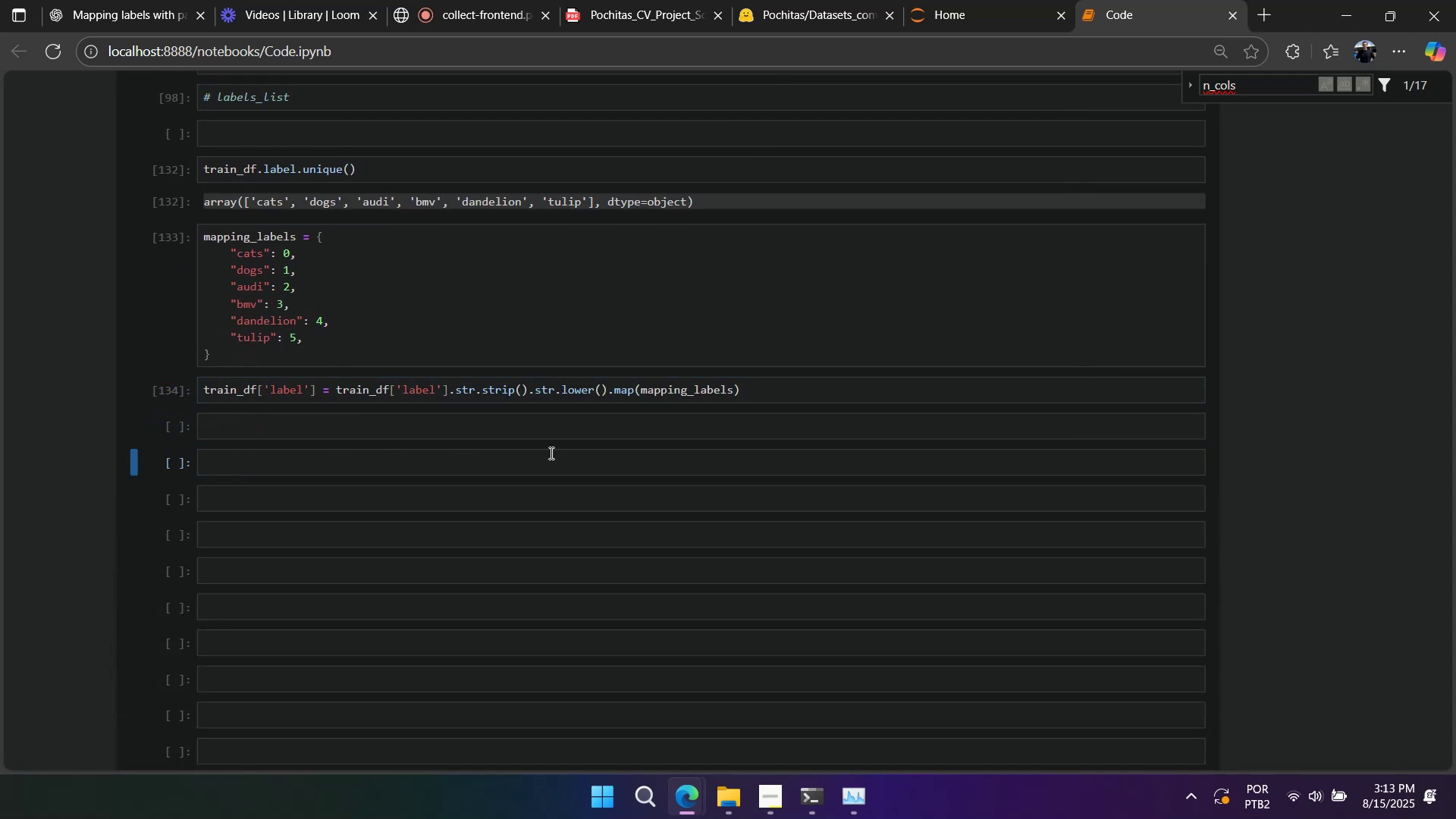 
right_click([551, 453])
 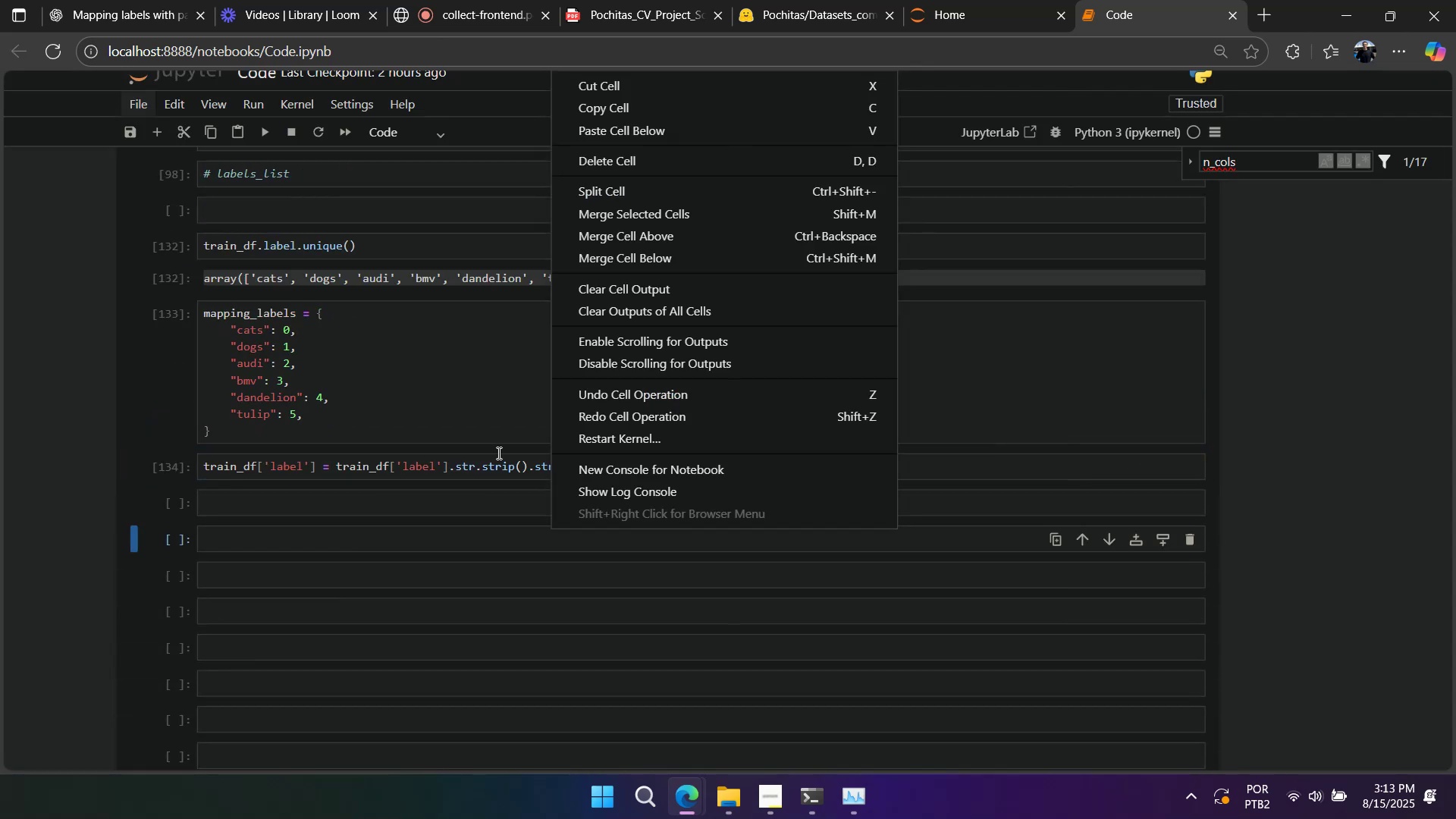 
left_click([497, 453])
 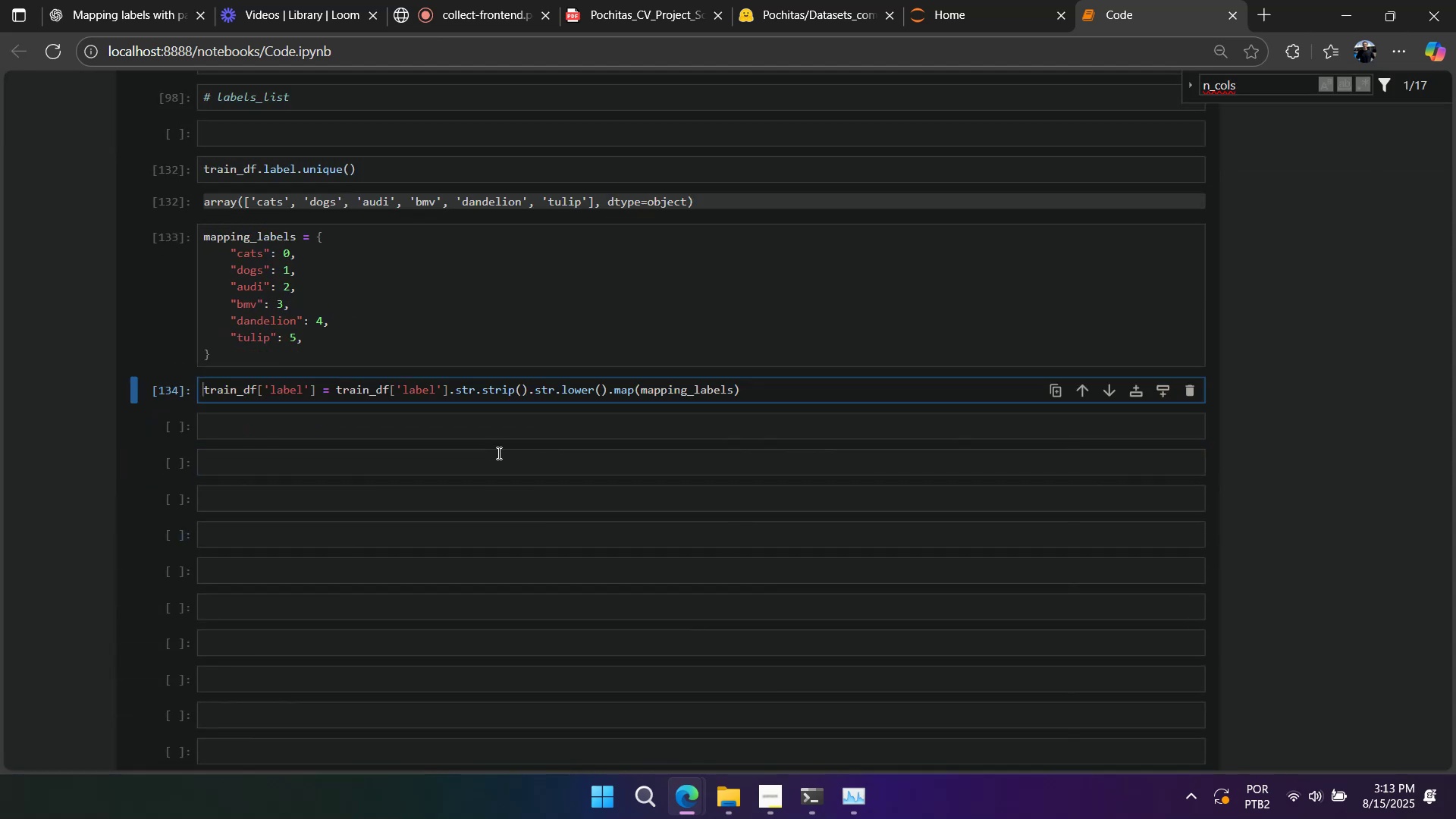 
scroll: coordinate [497, 453], scroll_direction: up, amount: 5.0
 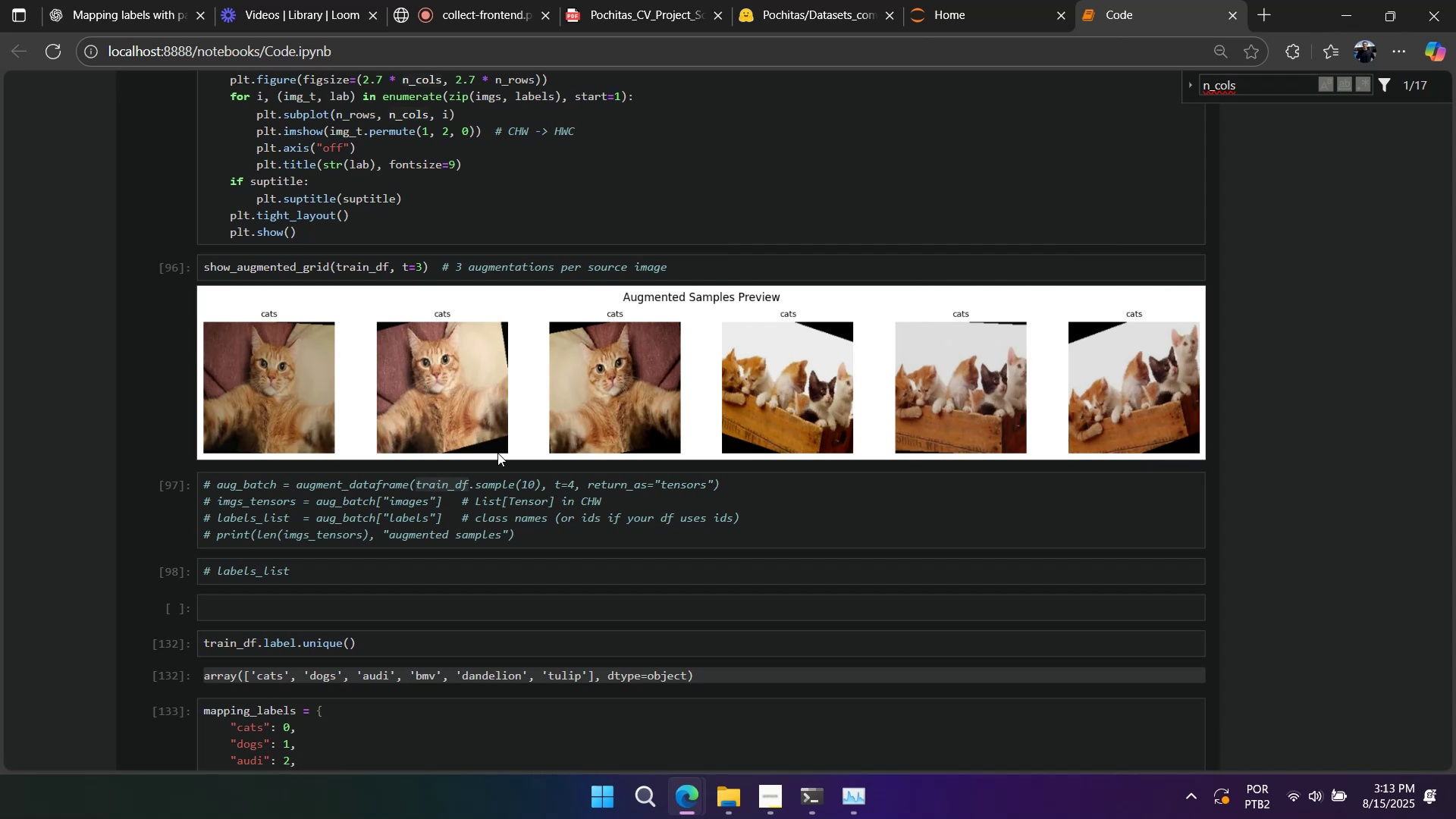 
scroll: coordinate [497, 453], scroll_direction: down, amount: 6.0
 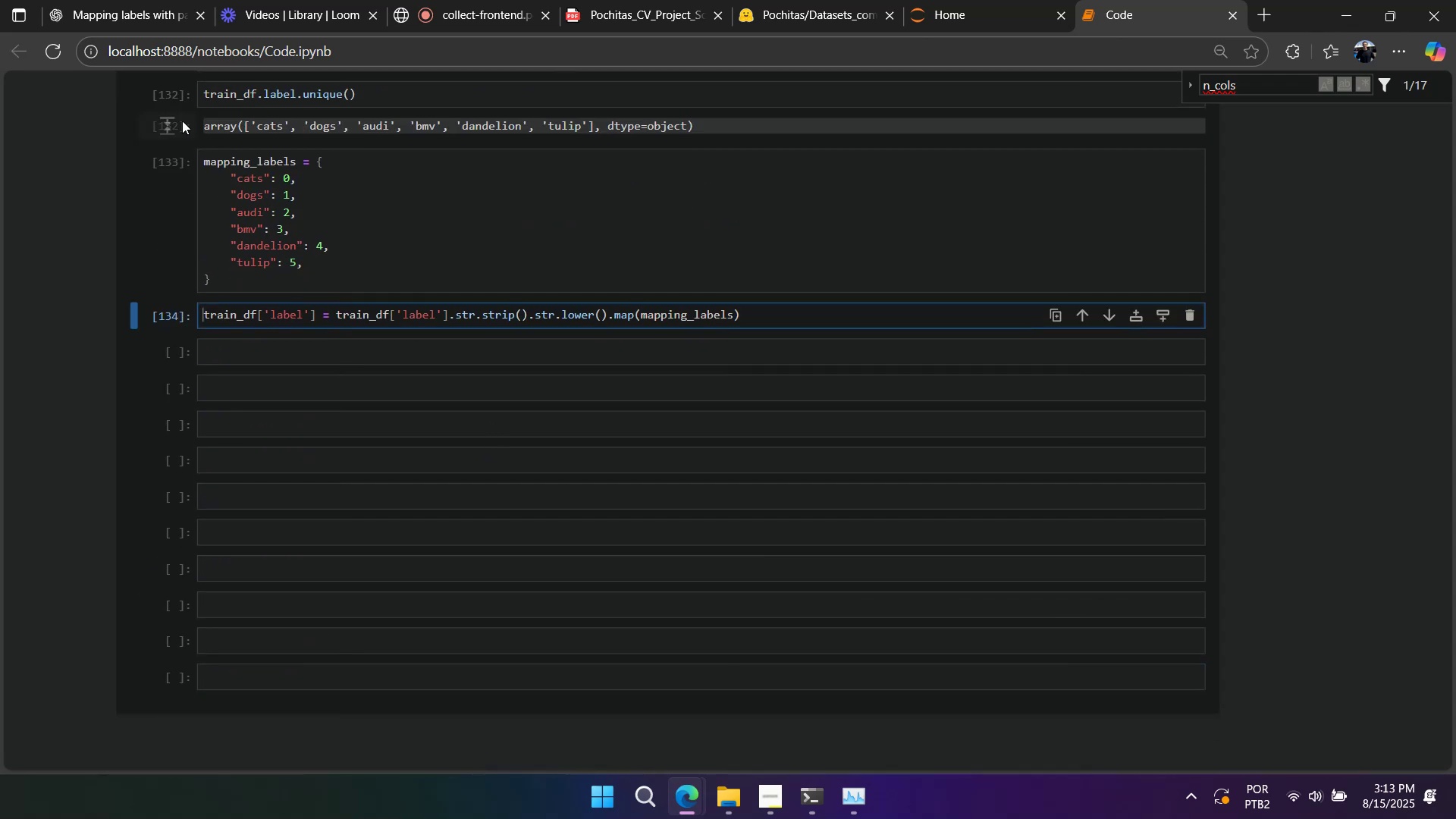 
left_click([171, 99])
 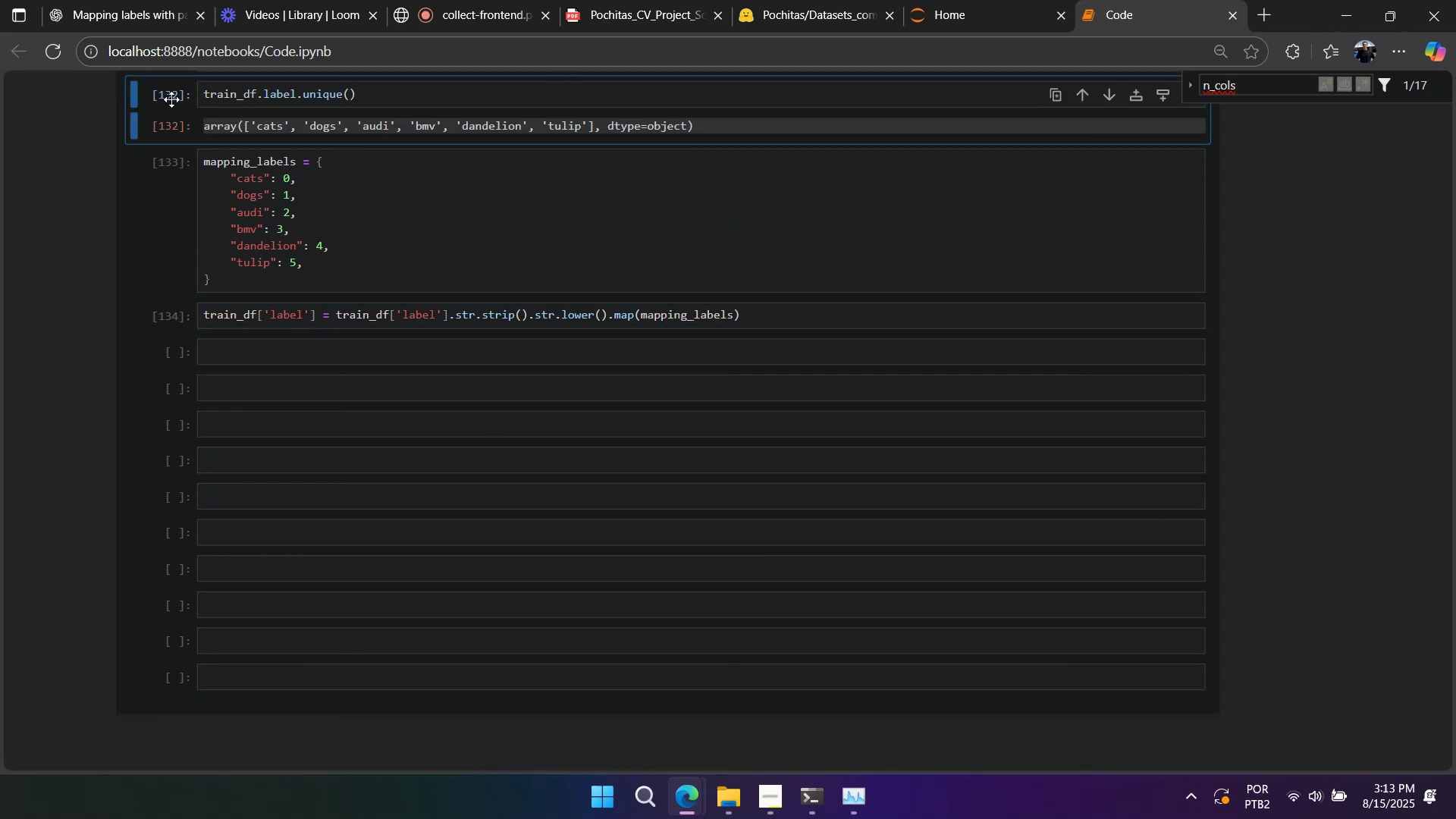 
type(aaaa)
 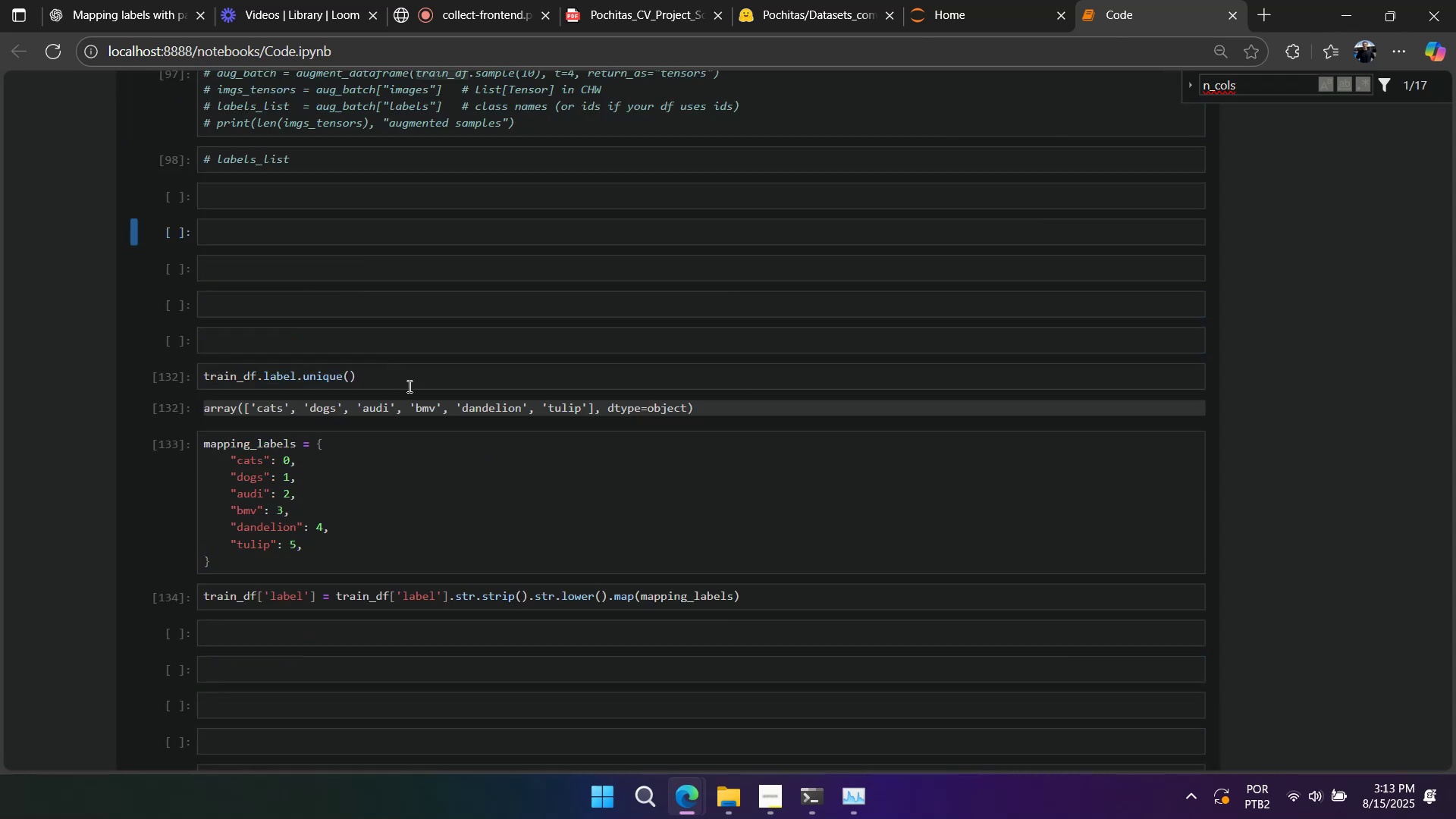 
scroll: coordinate [412, 394], scroll_direction: down, amount: 4.0
 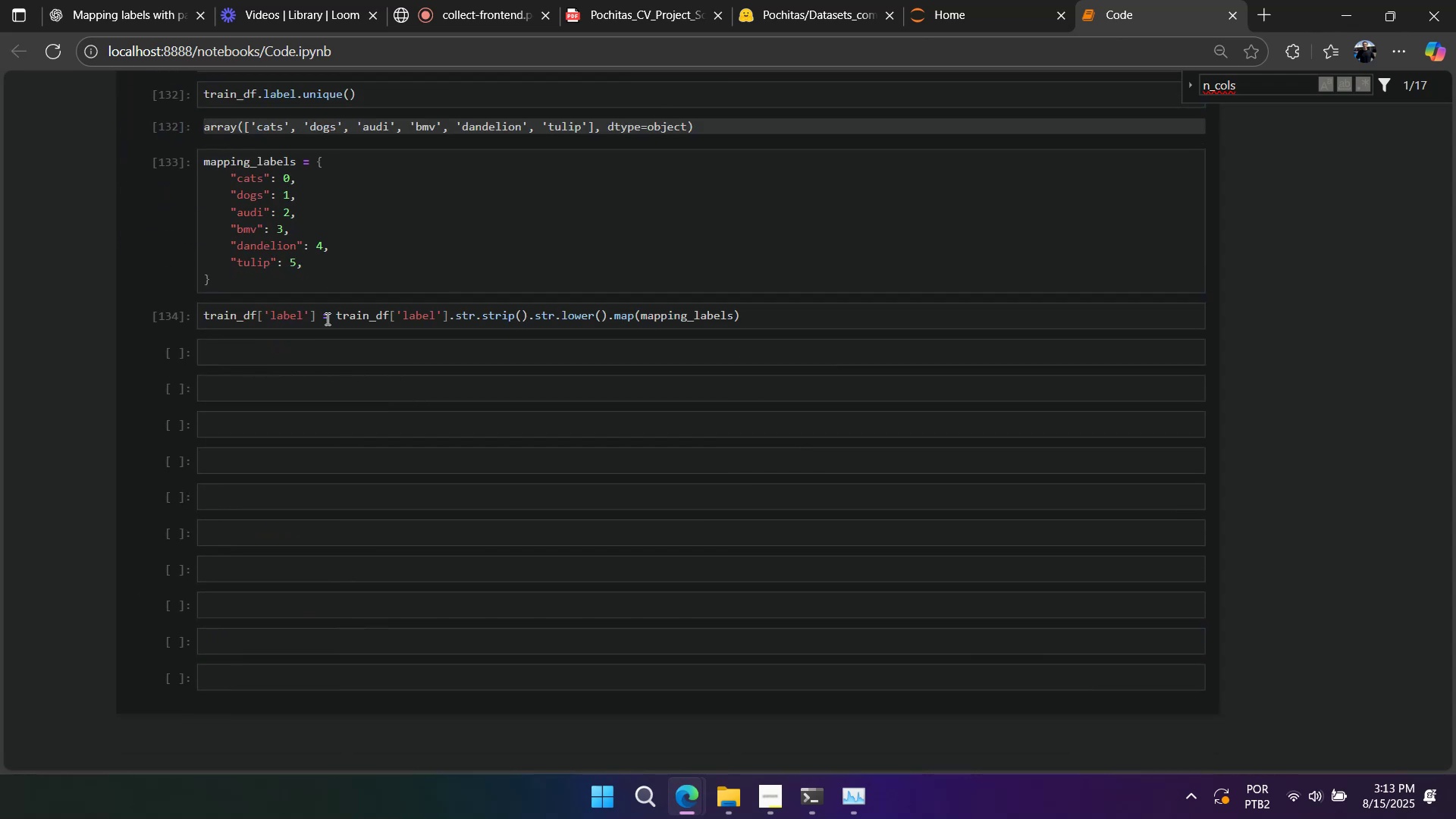 
scroll: coordinate [330, 332], scroll_direction: up, amount: 1.0
 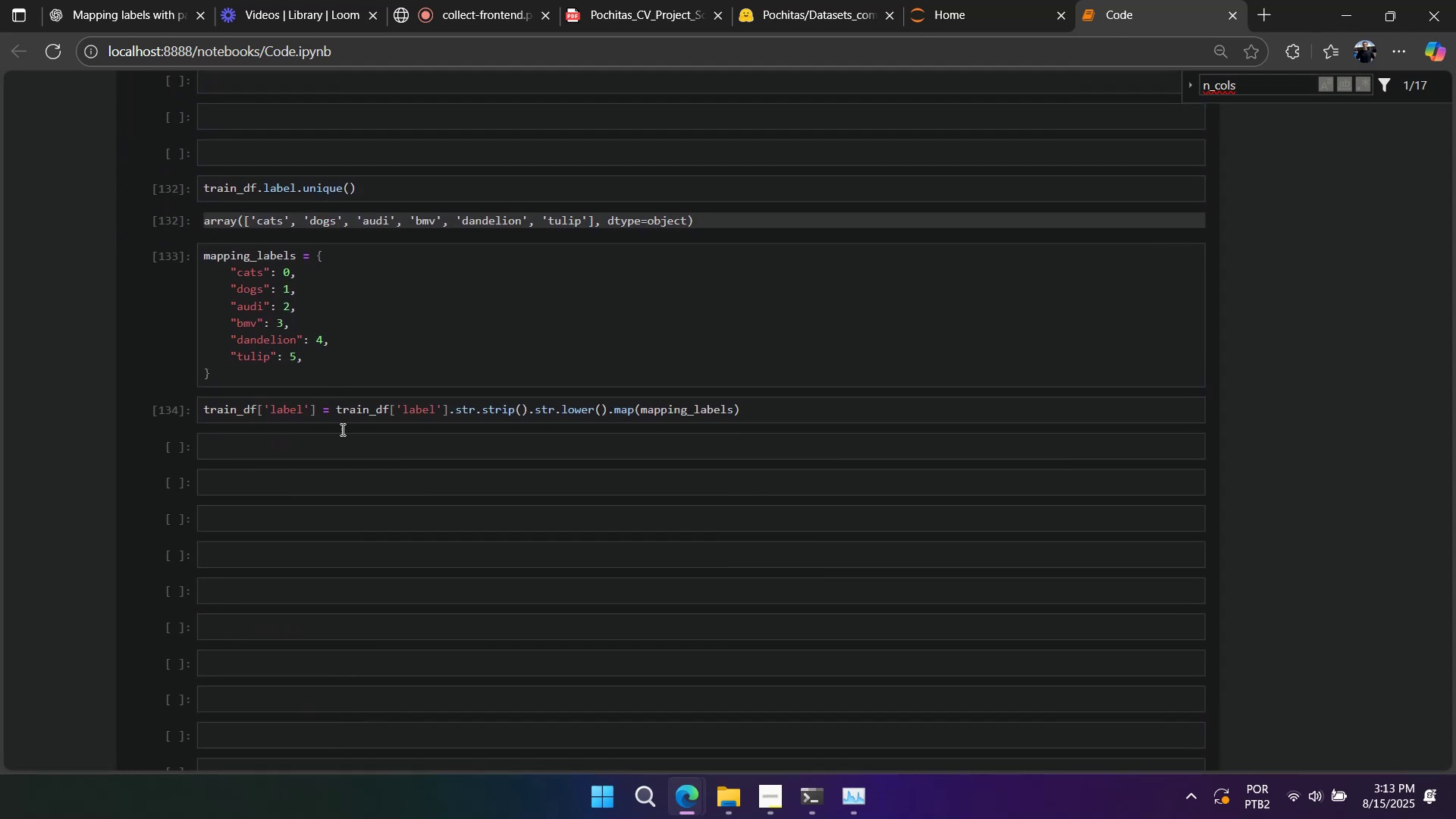 
left_click([362, 413])
 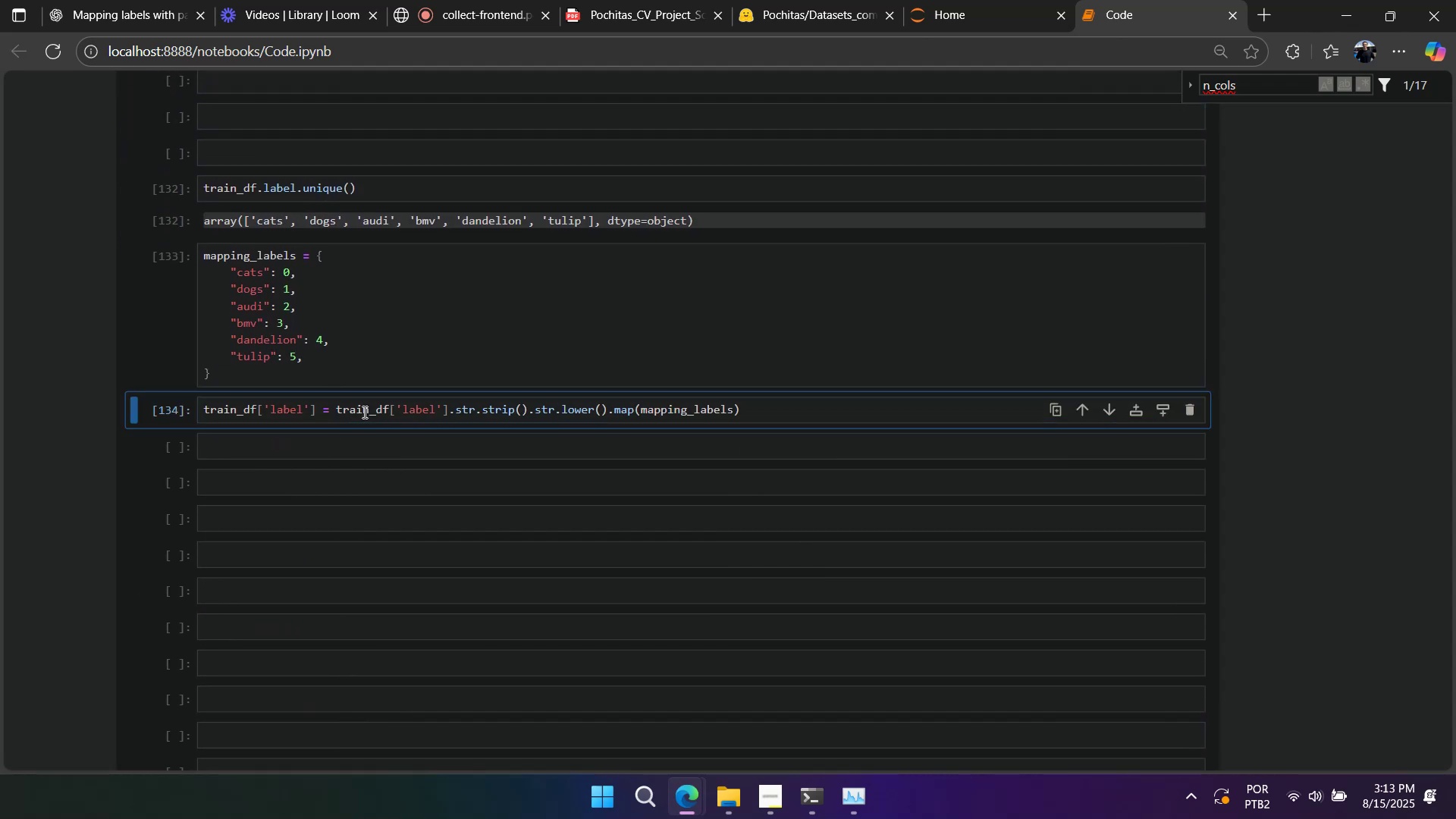 
right_click([363, 412])
 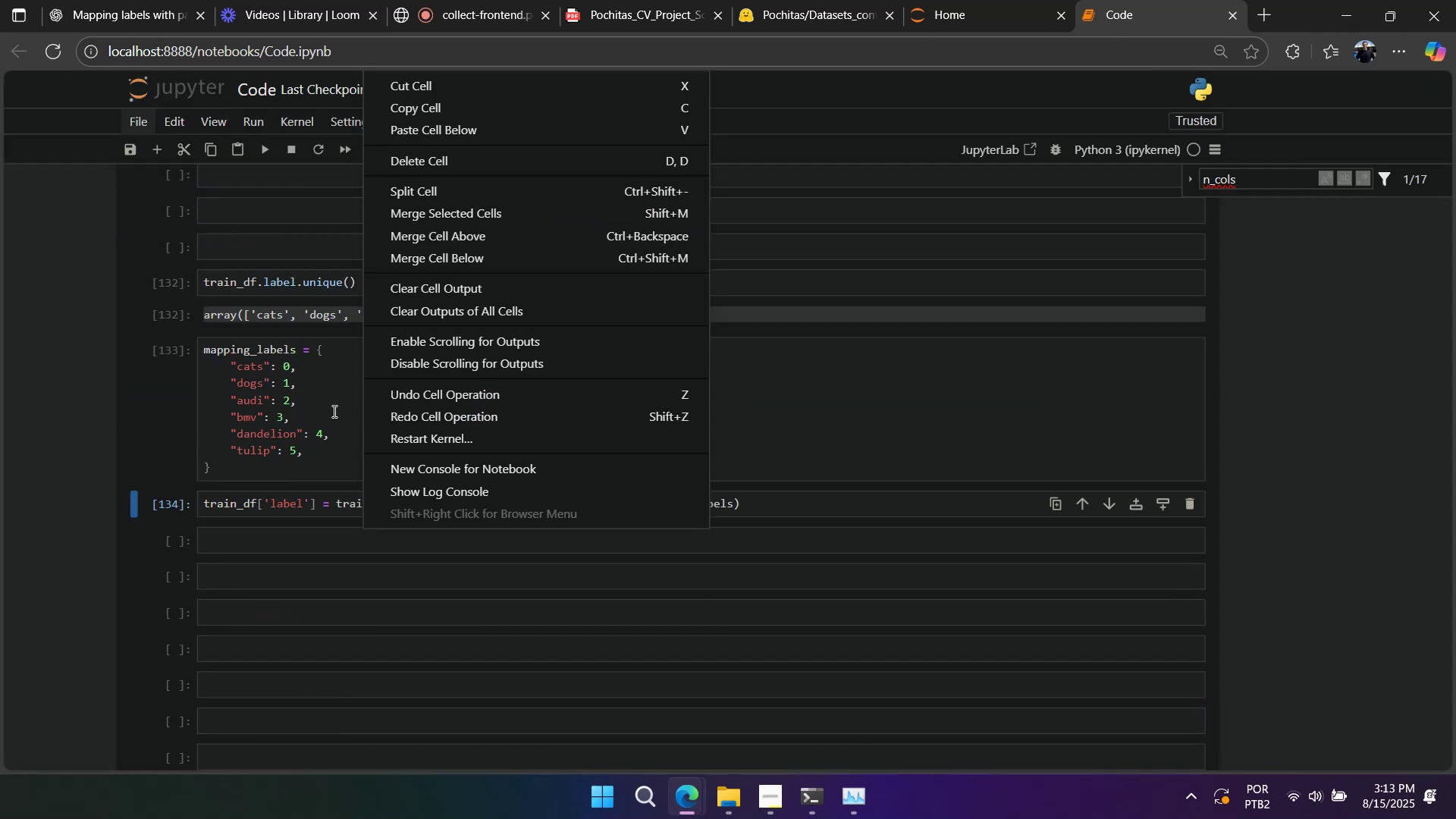 
left_click([333, 411])
 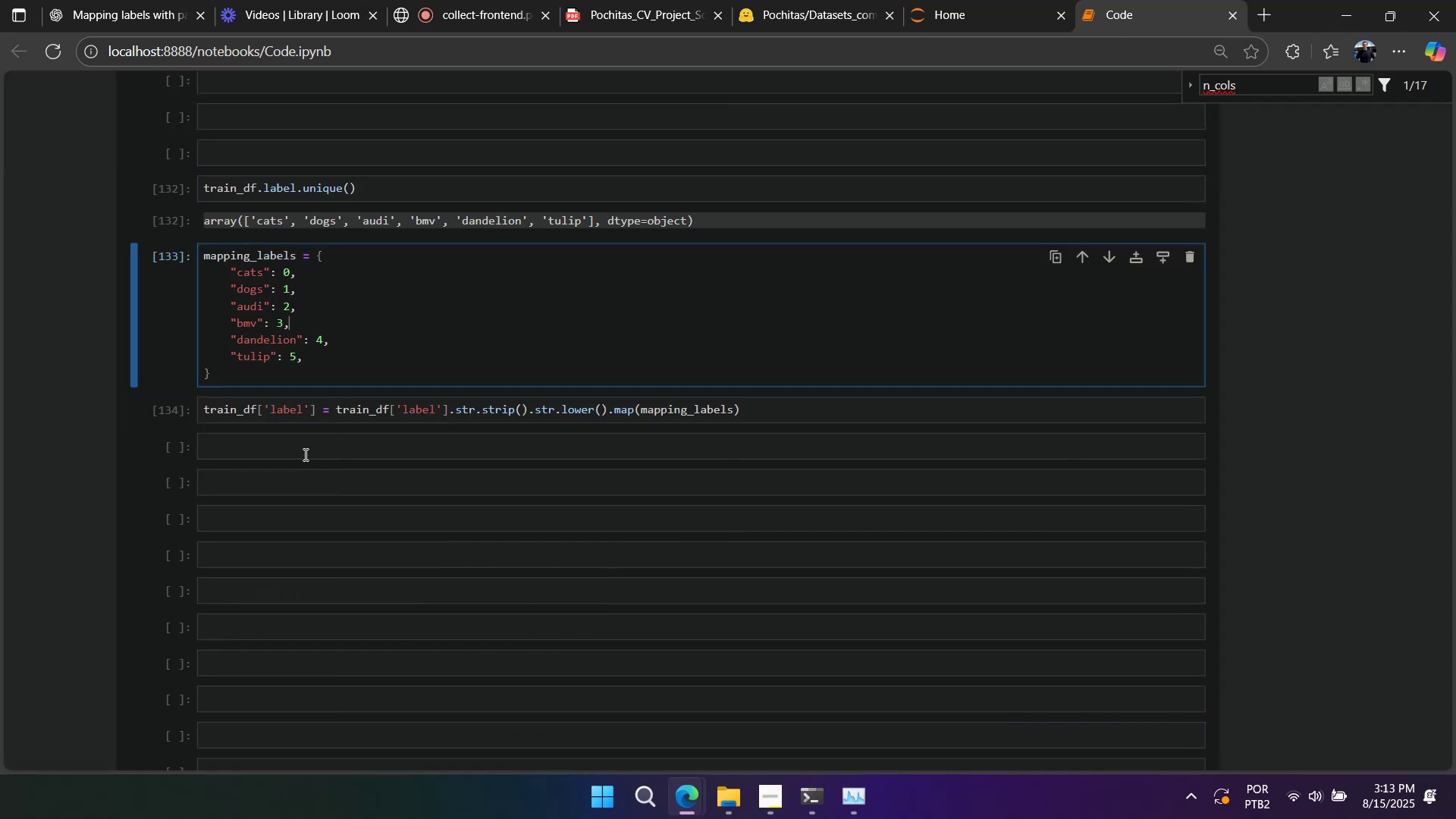 
left_click([306, 451])
 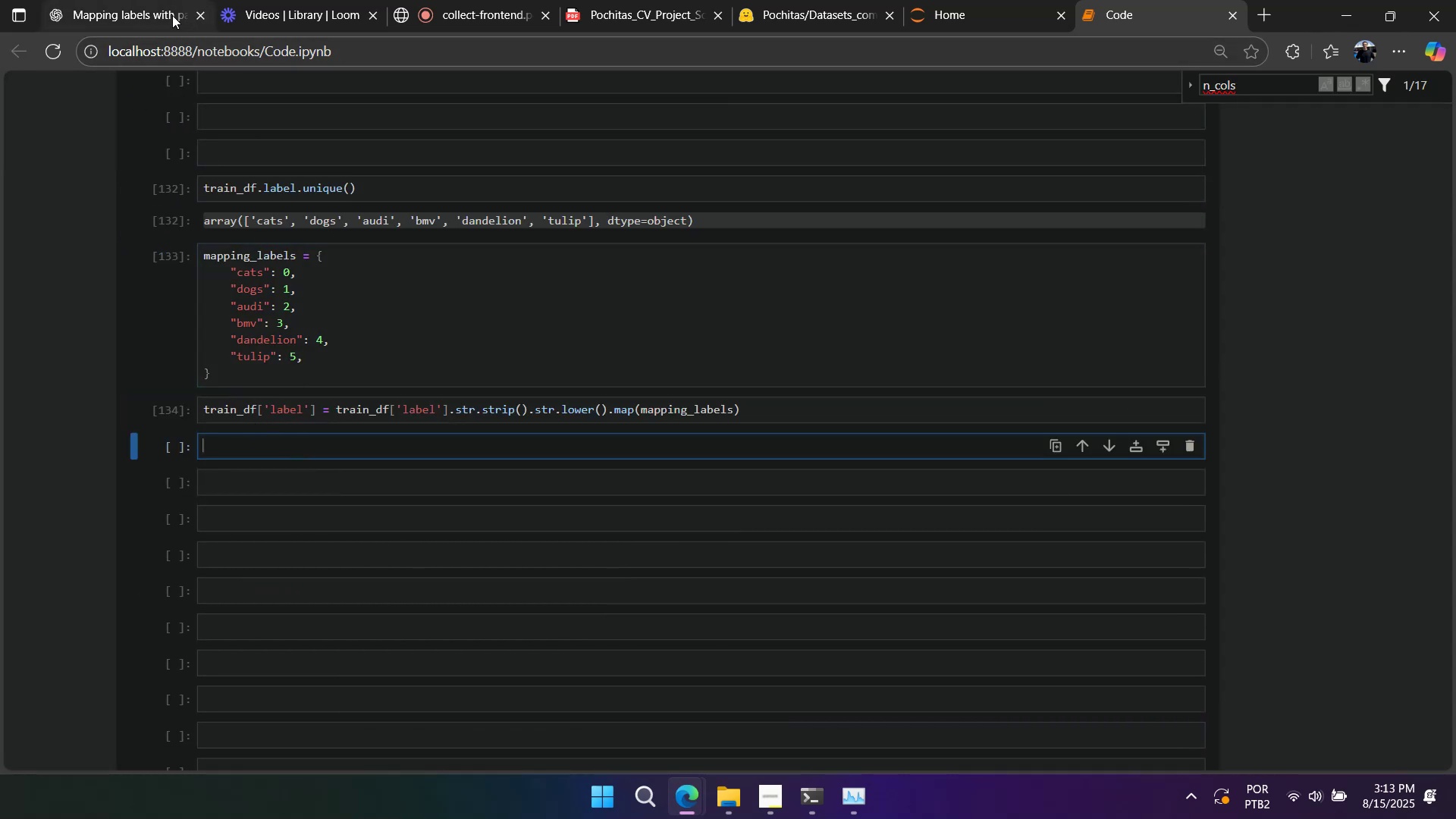 
left_click([1260, 11])
 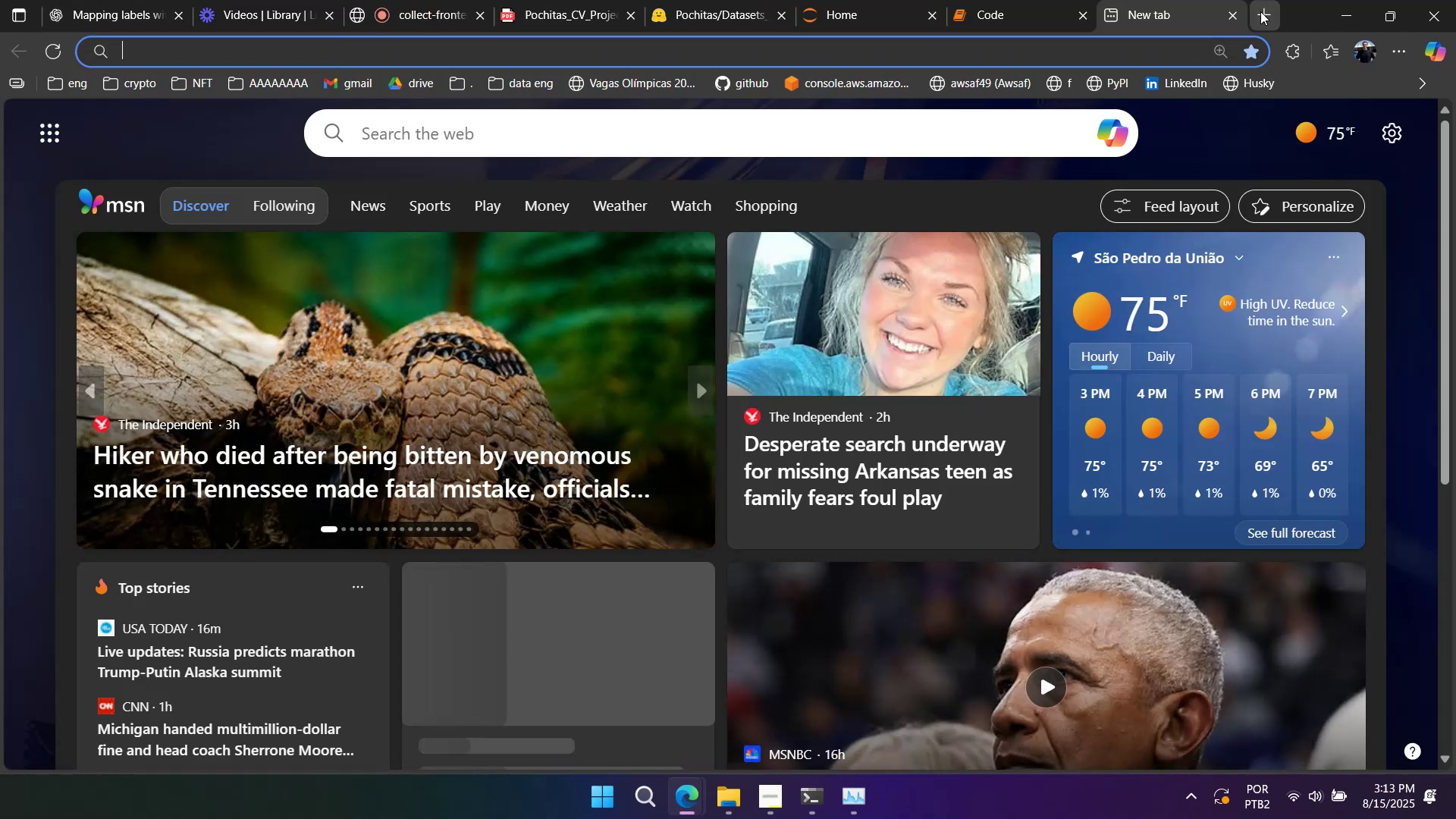 
type(cnn model)
 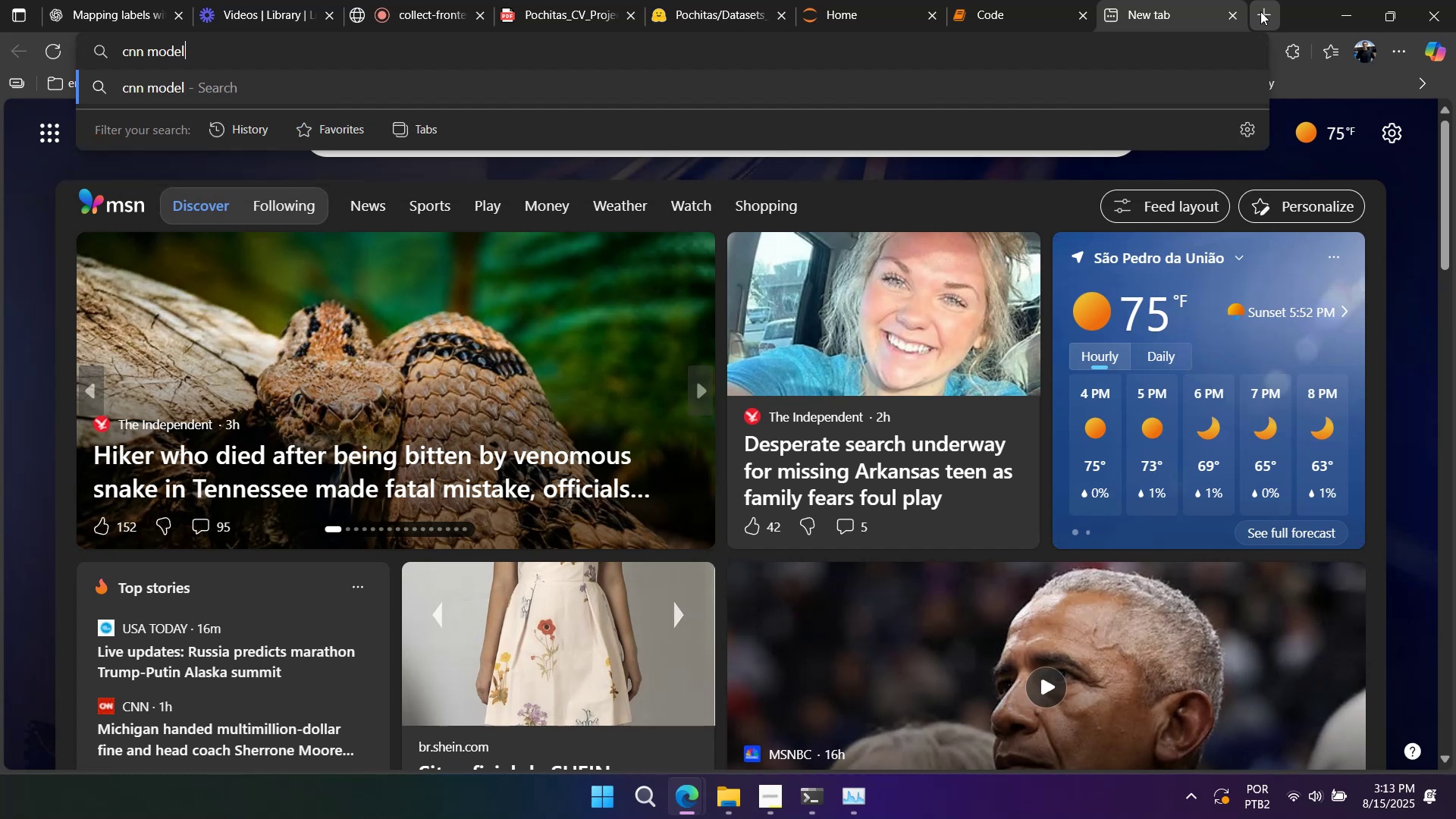 
key(Control+ControlLeft)
 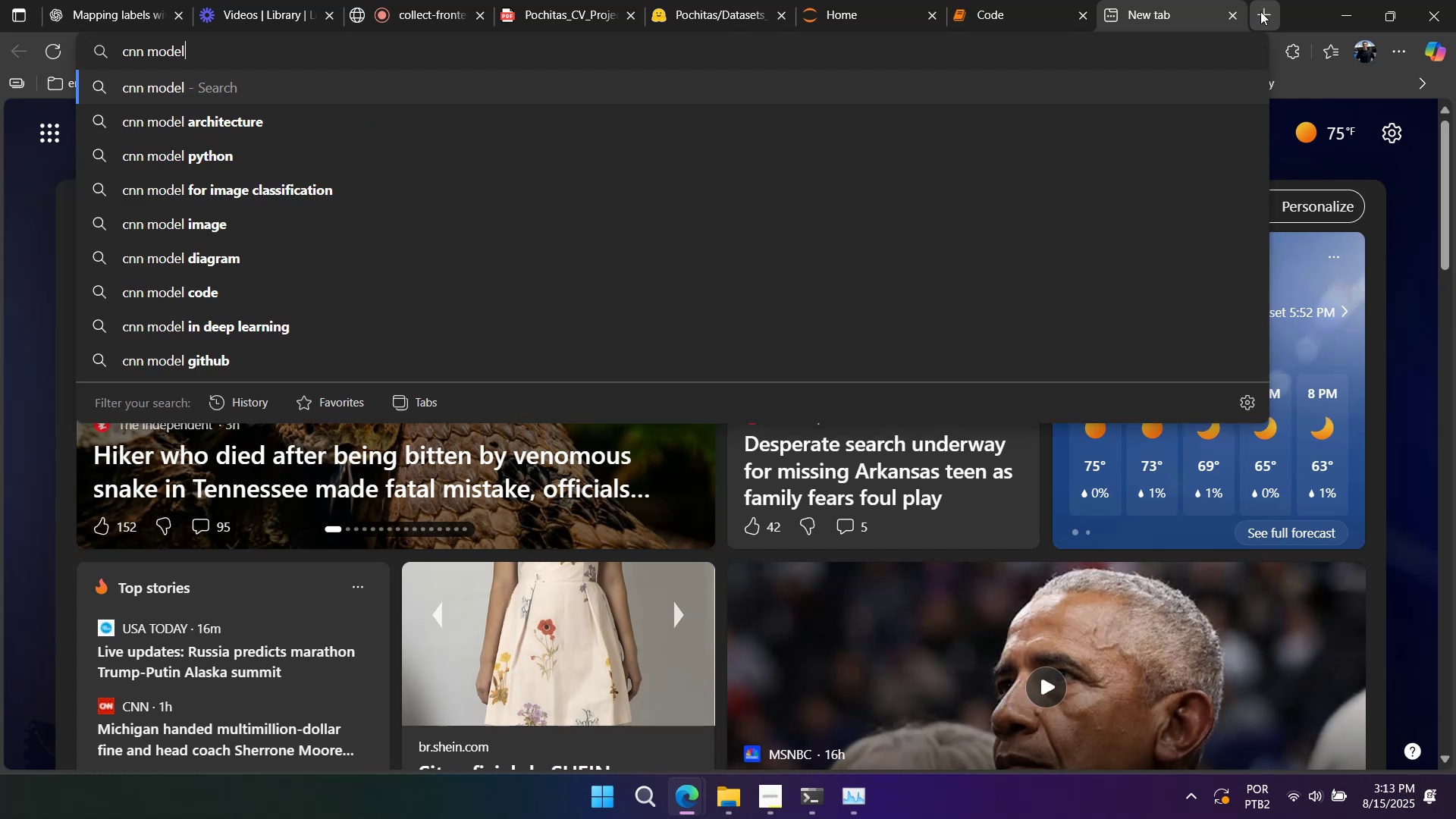 
key(Control+A)
 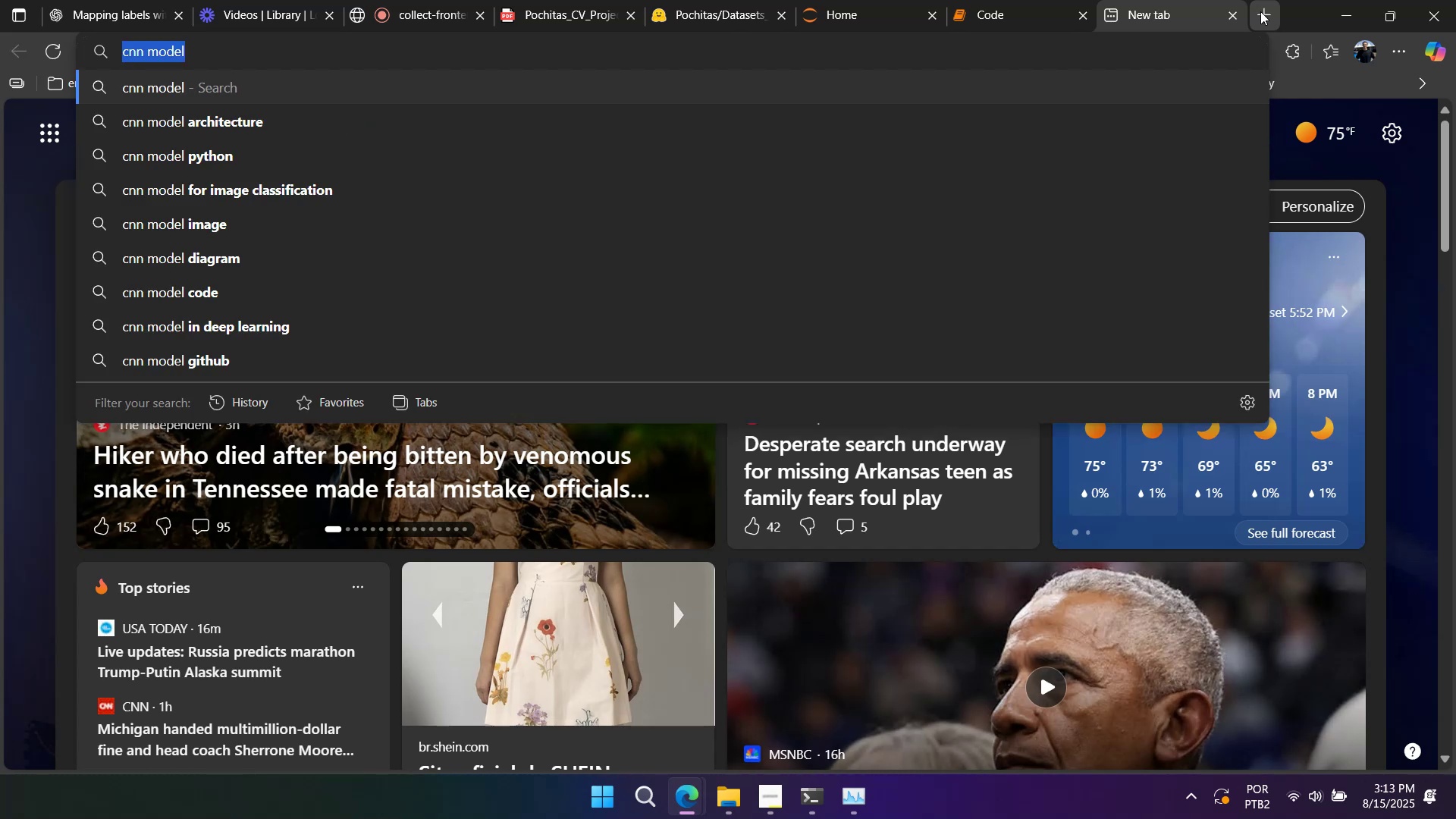 
type(git)
 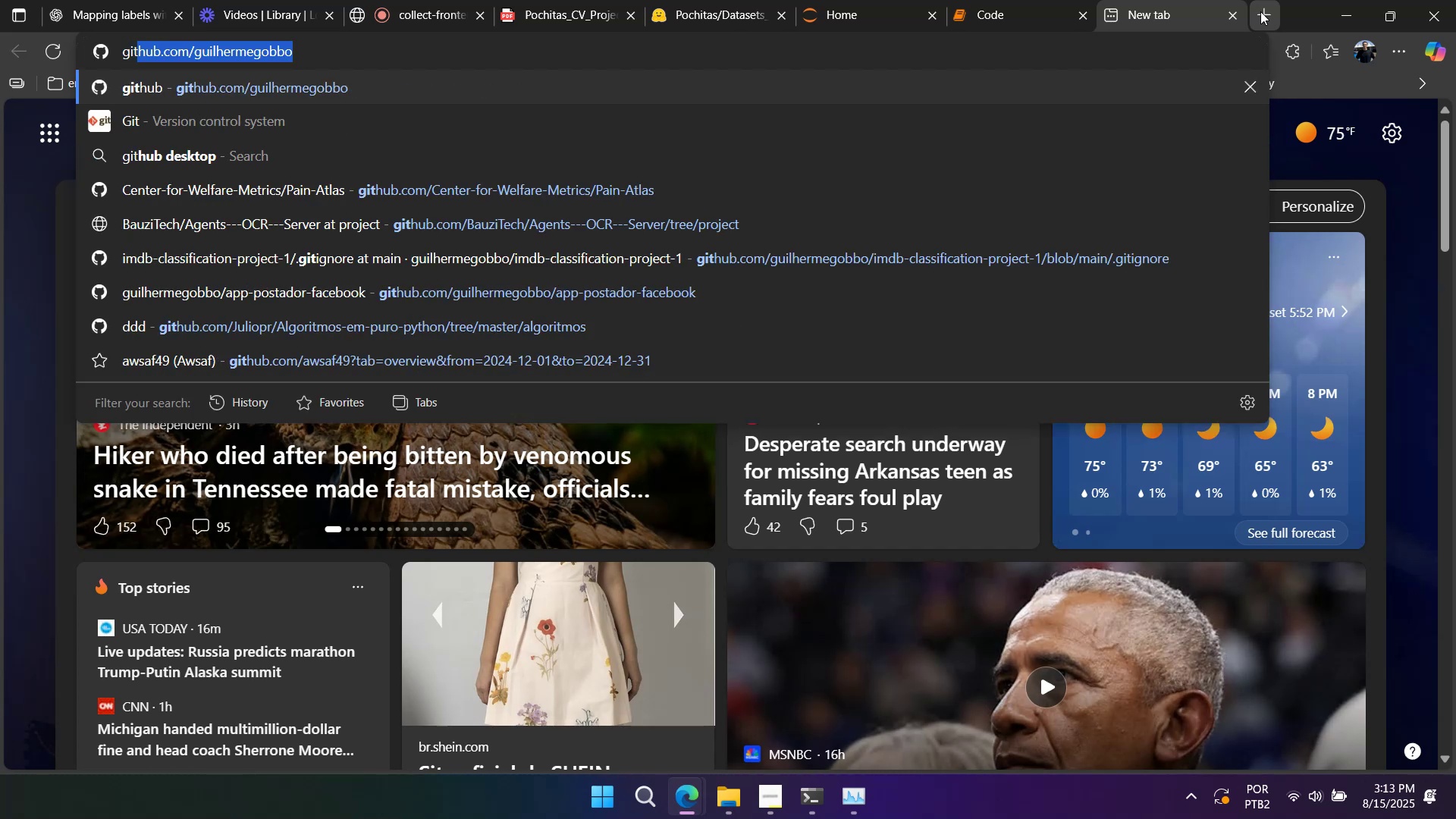 
key(Enter)
 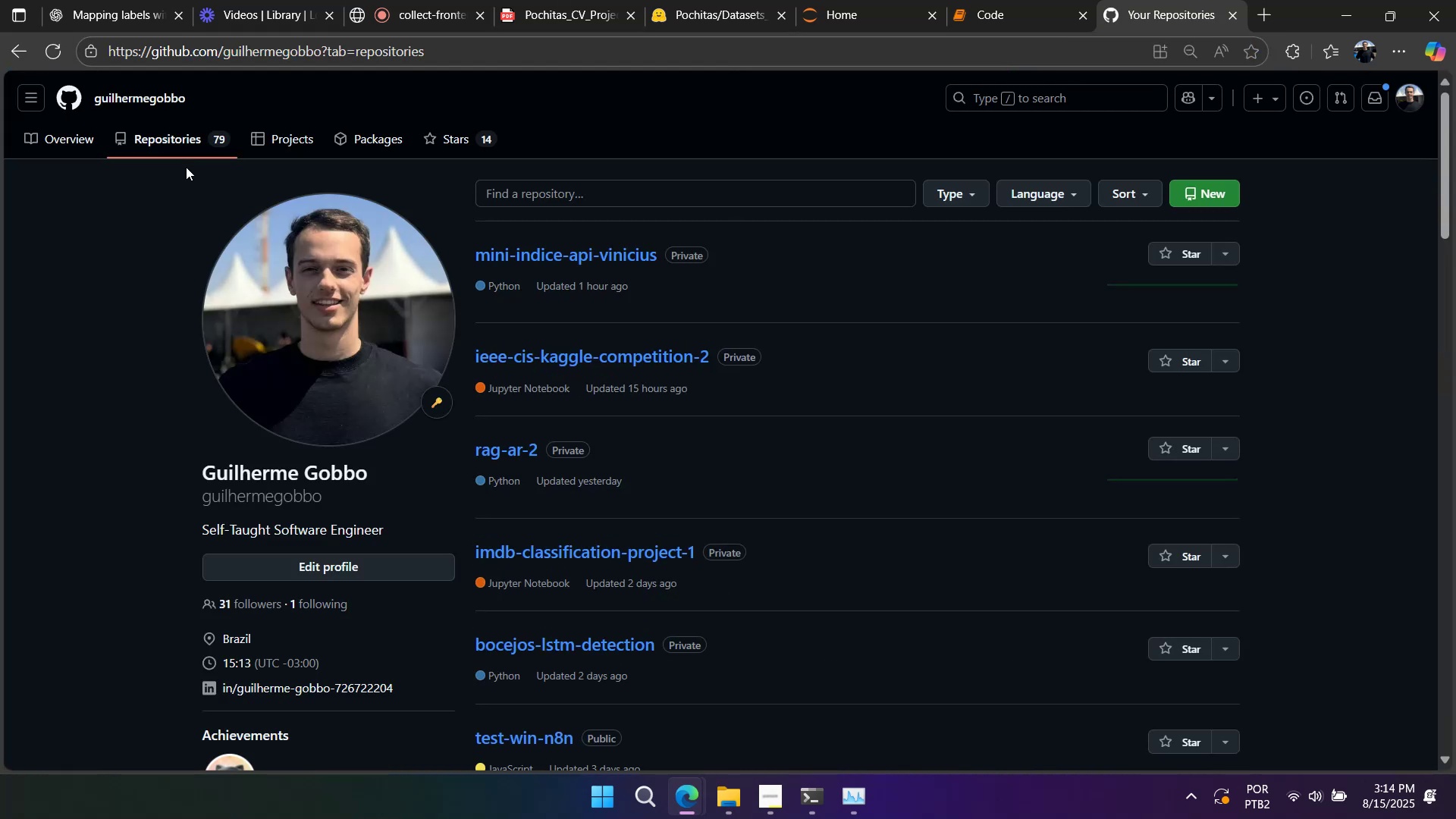 
wait(6.42)
 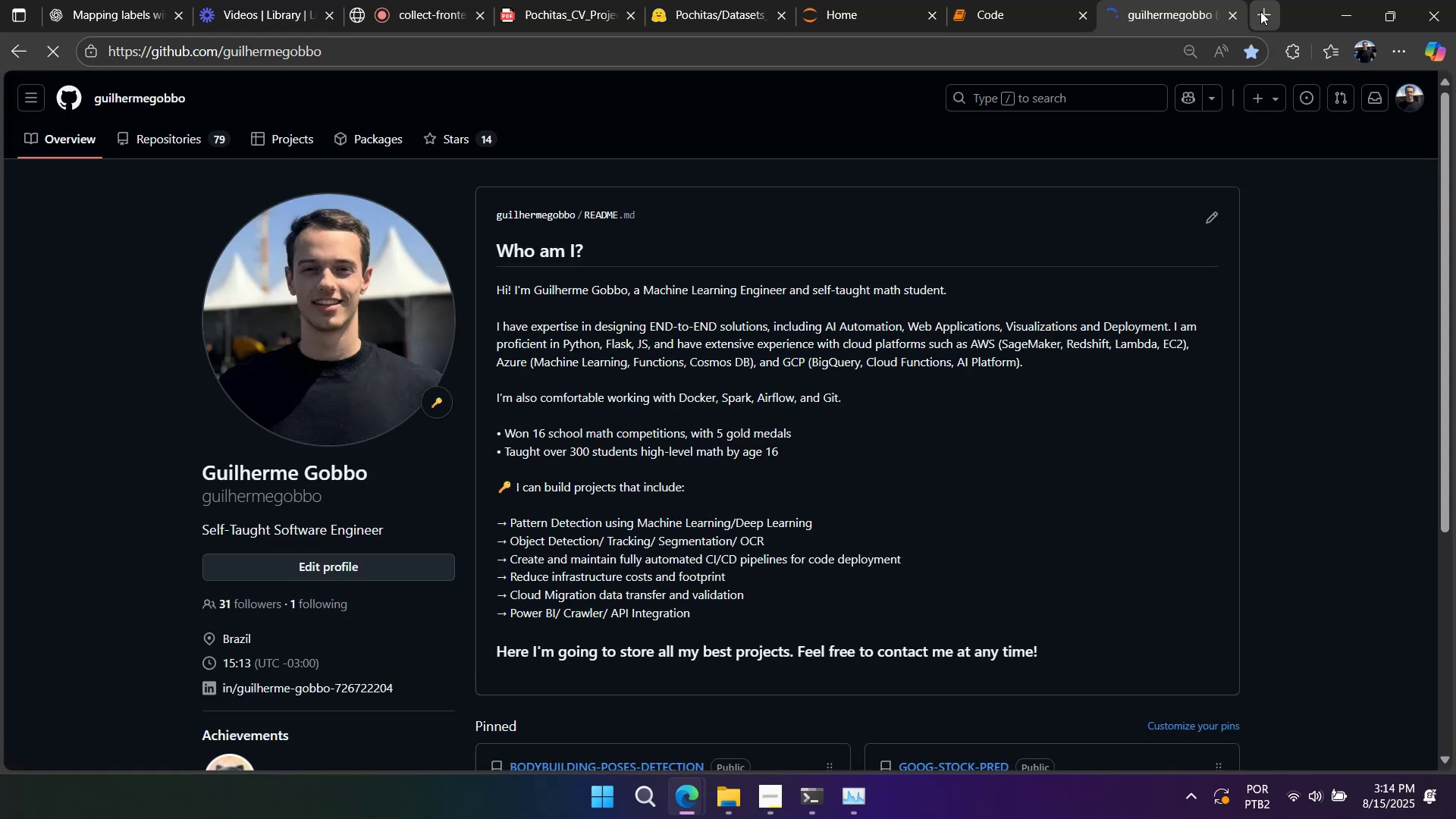 
left_click([962, 194])
 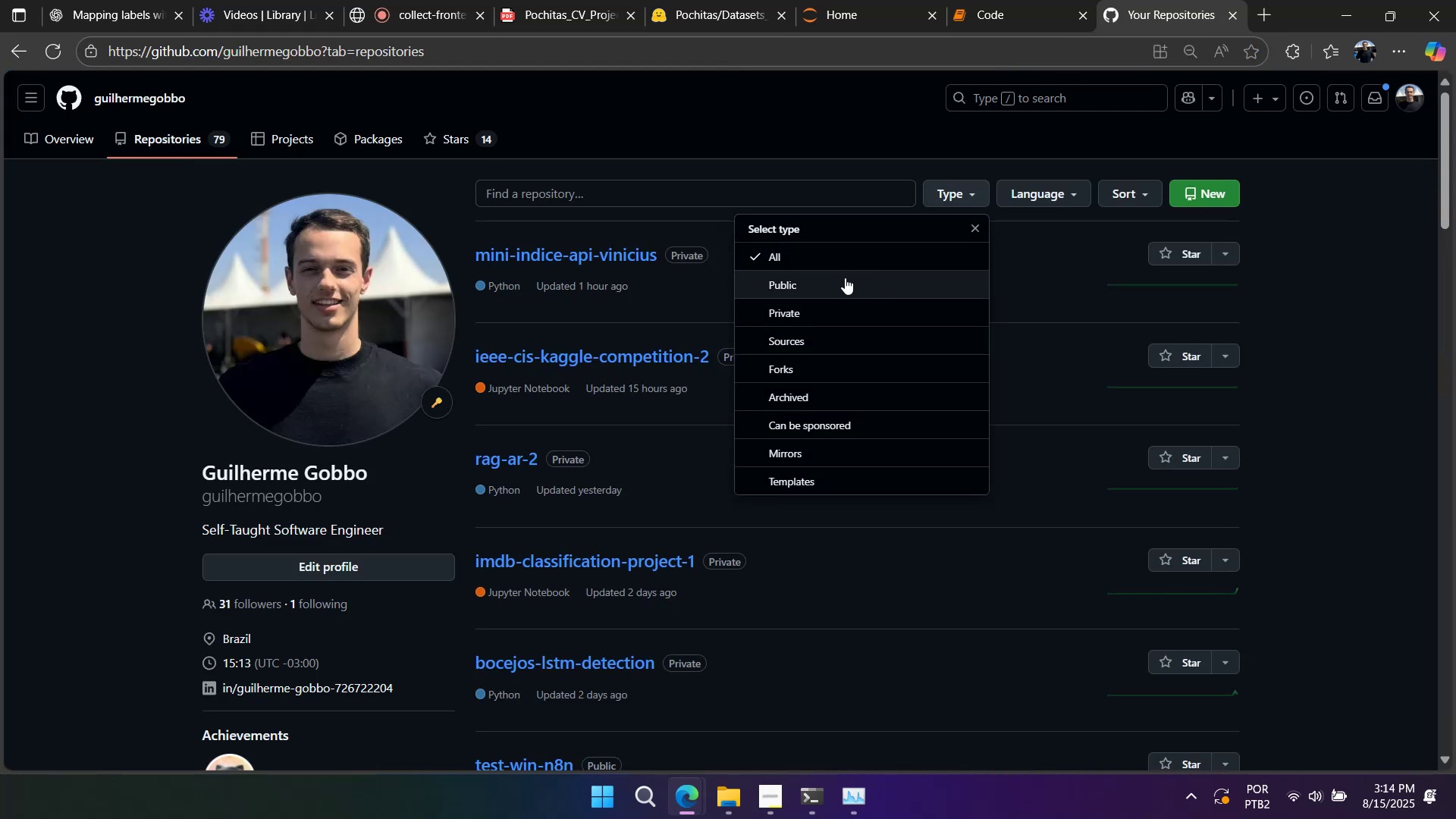 
left_click([843, 279])
 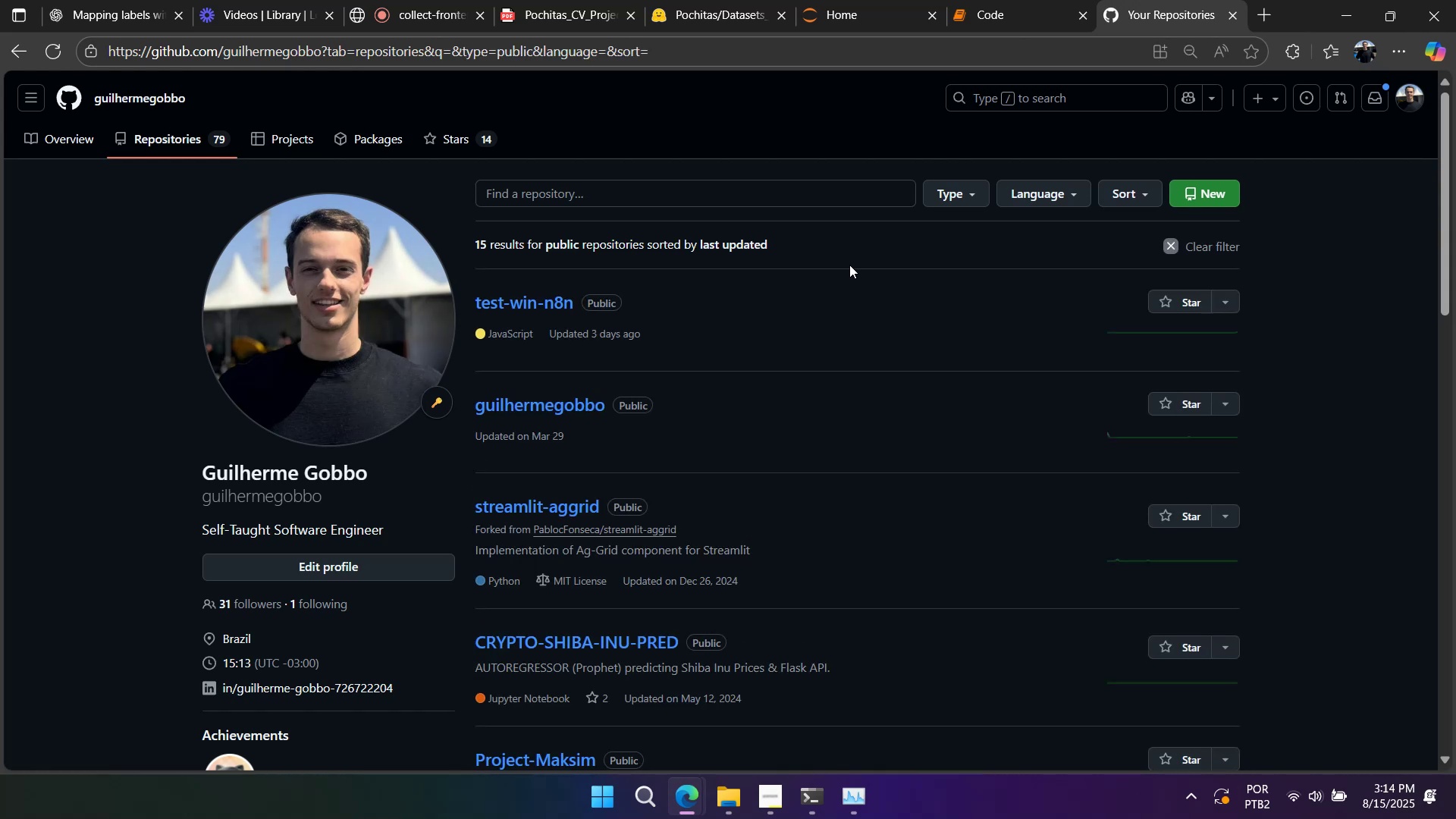 
wait(10.99)
 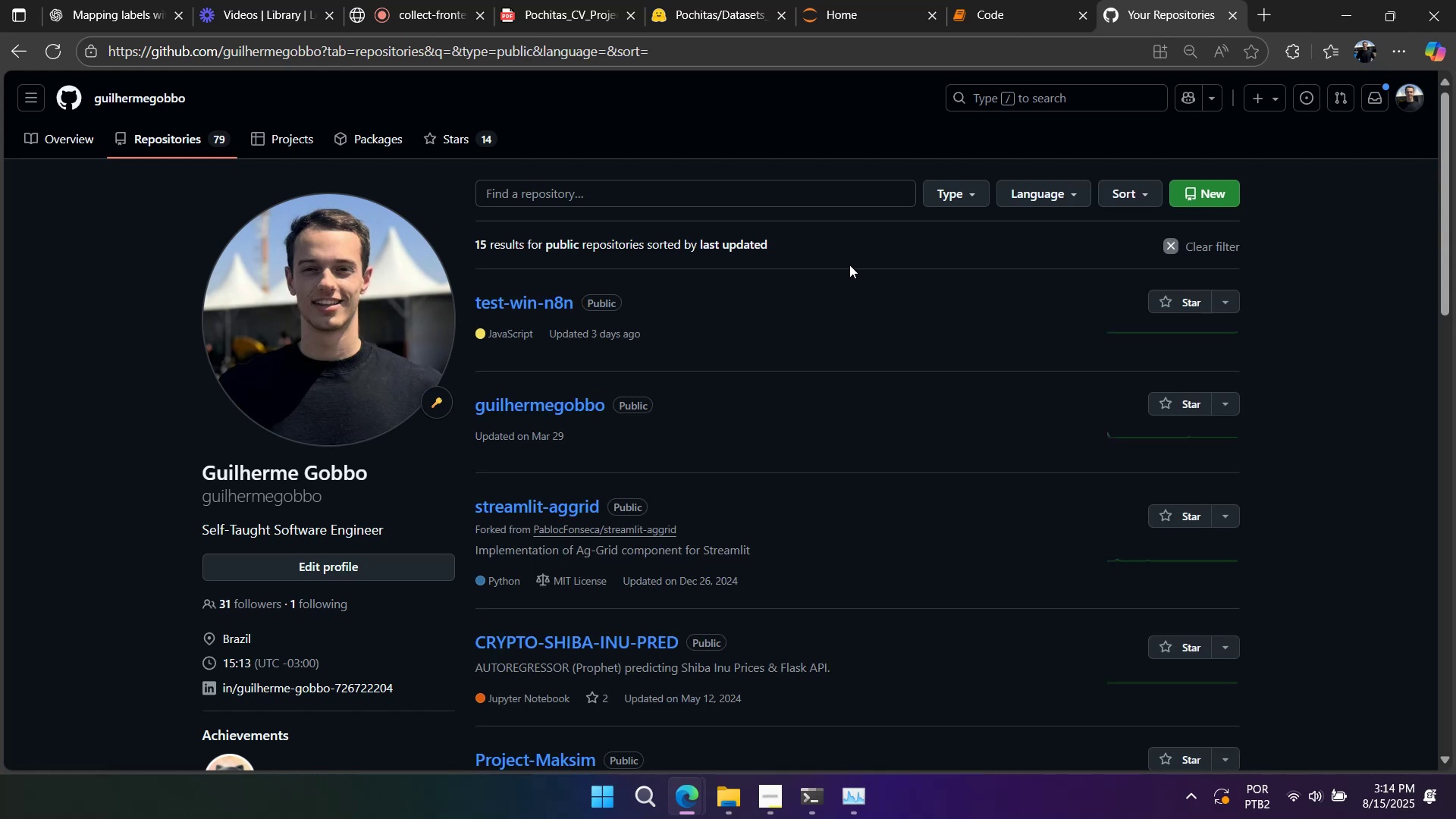 
scroll: coordinate [849, 265], scroll_direction: none, amount: 0.0
 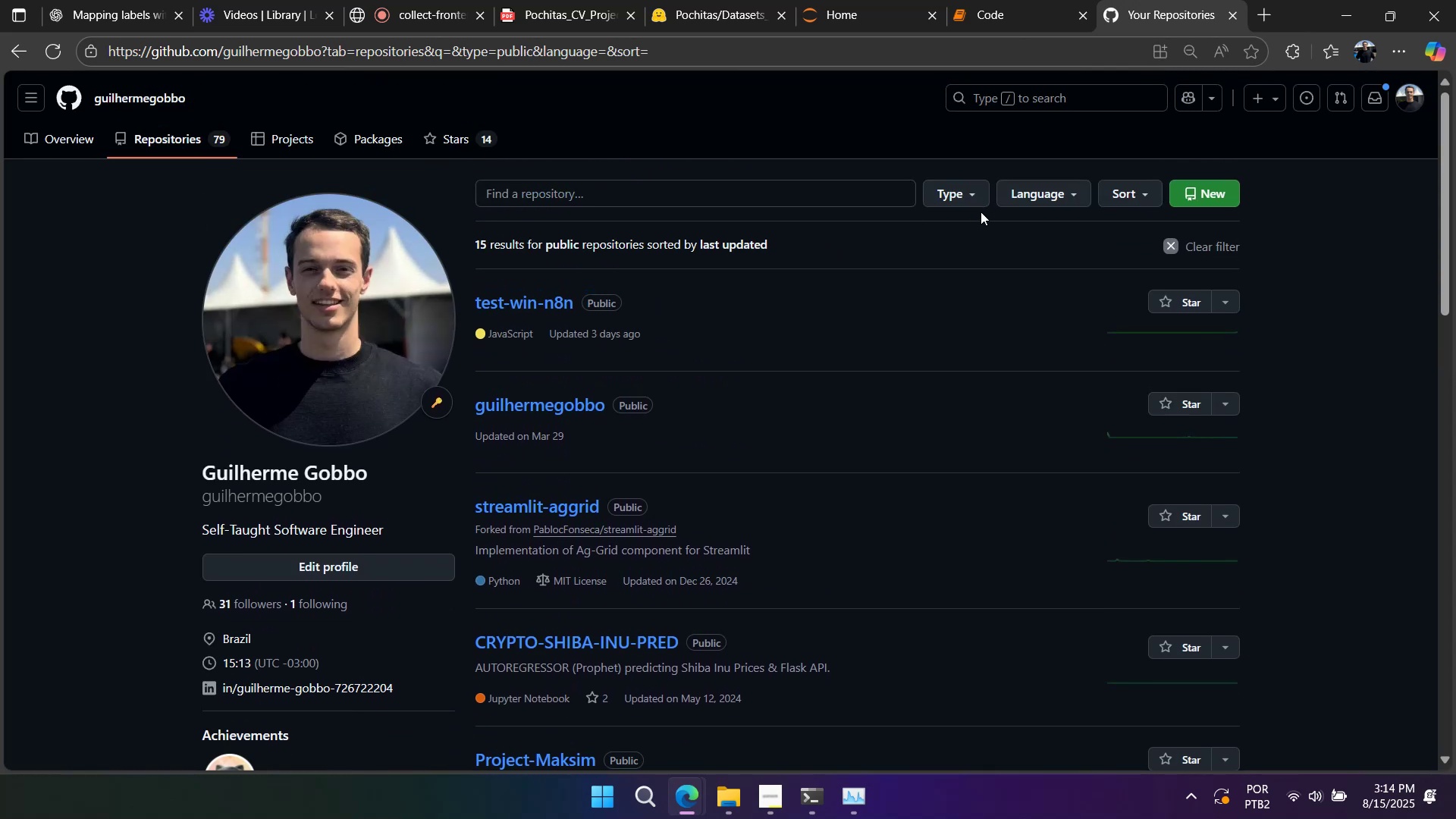 
left_click([971, 195])
 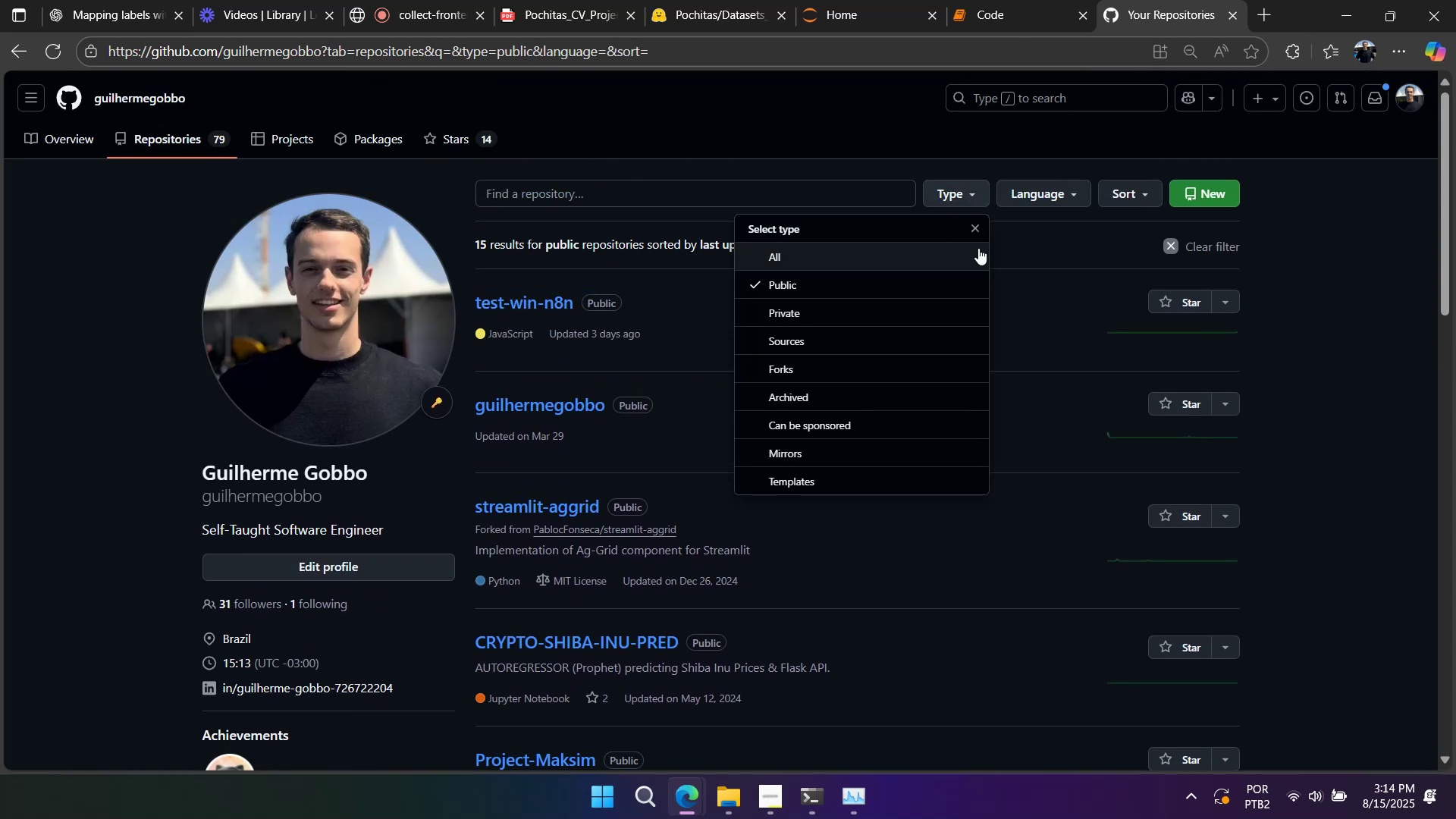 
left_click([1015, 275])
 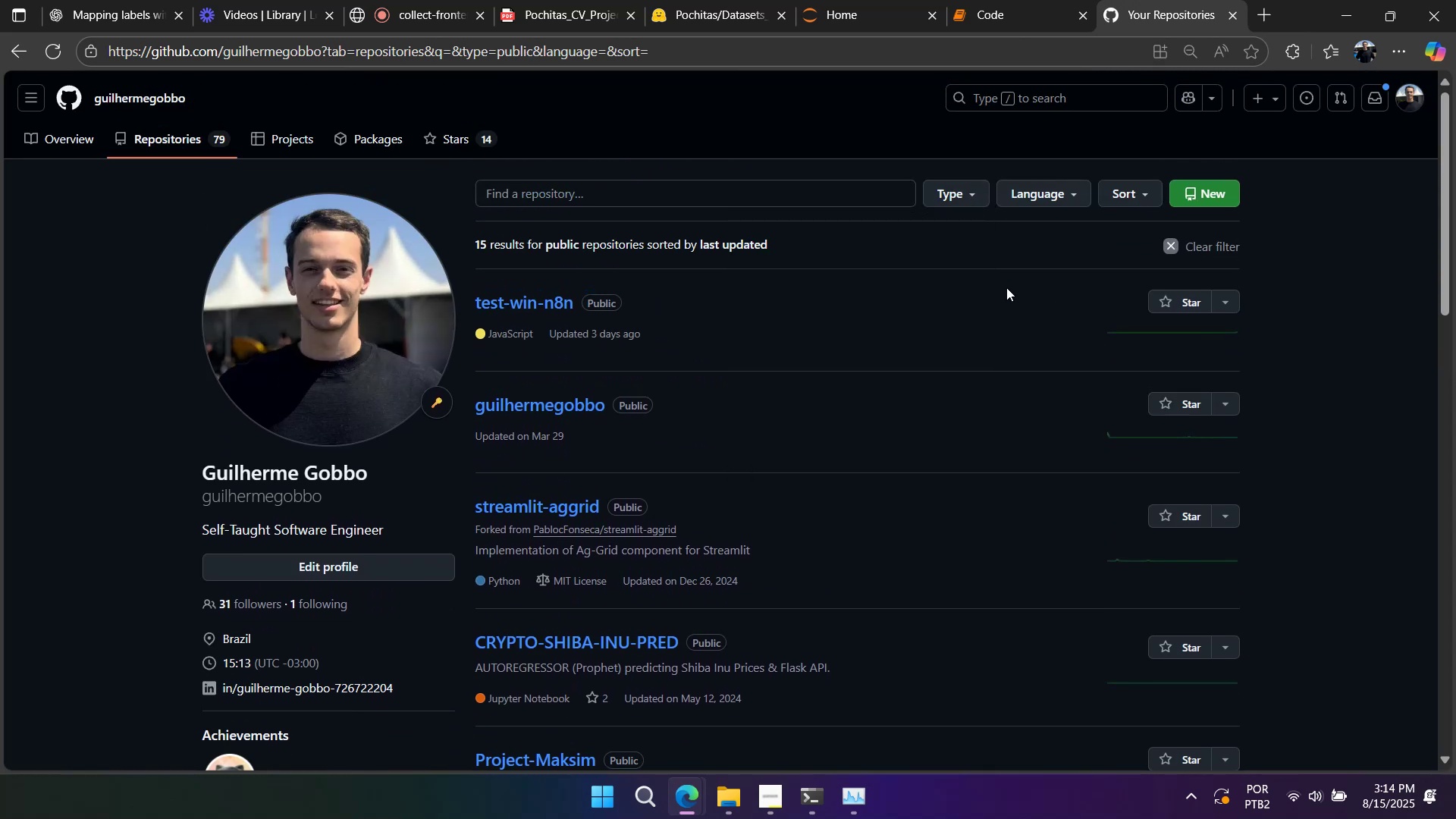 
scroll: coordinate [981, 341], scroll_direction: down, amount: 17.0
 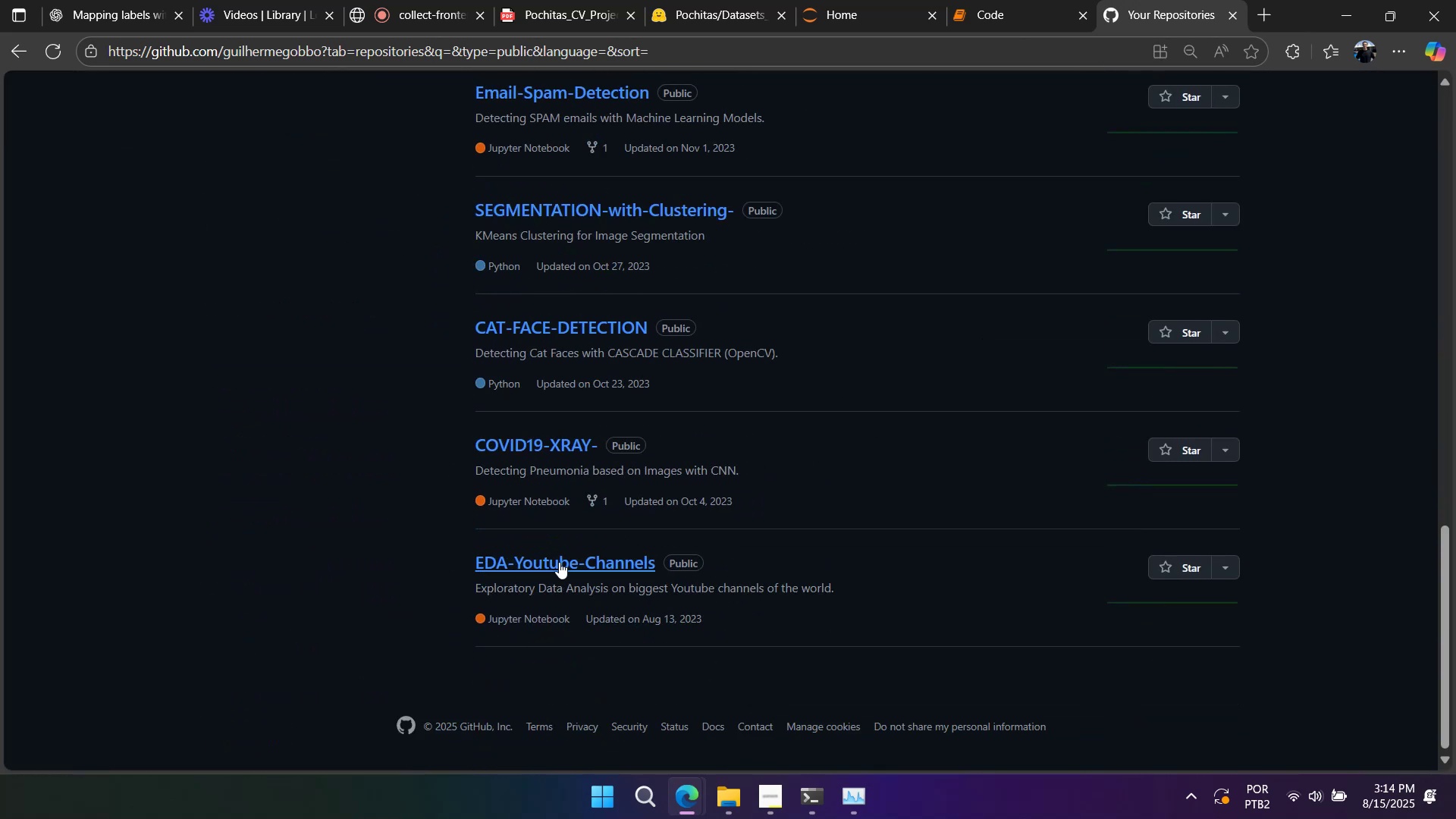 
scroll: coordinate [548, 573], scroll_direction: up, amount: 4.0
 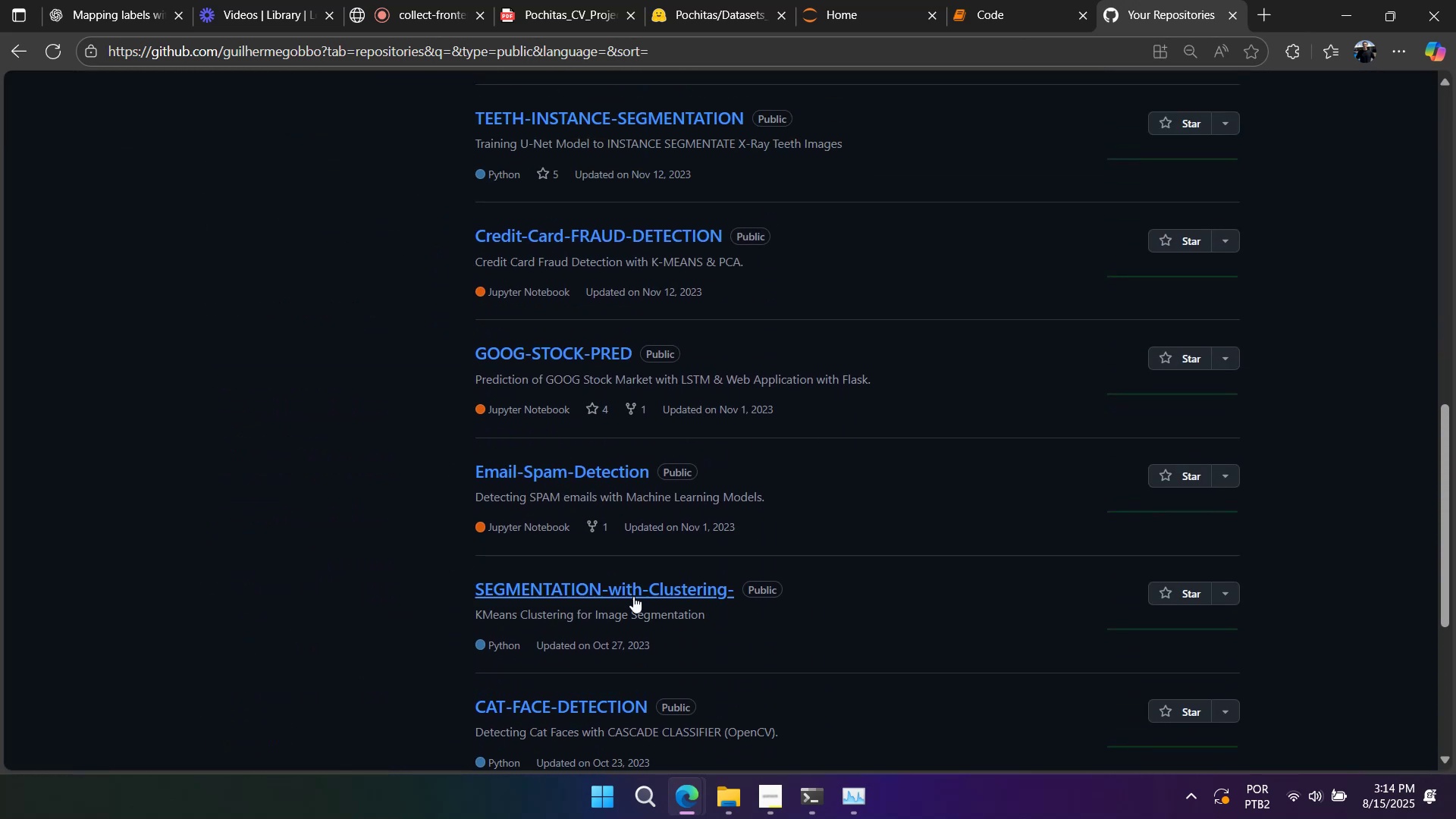 
left_click([952, 626])
 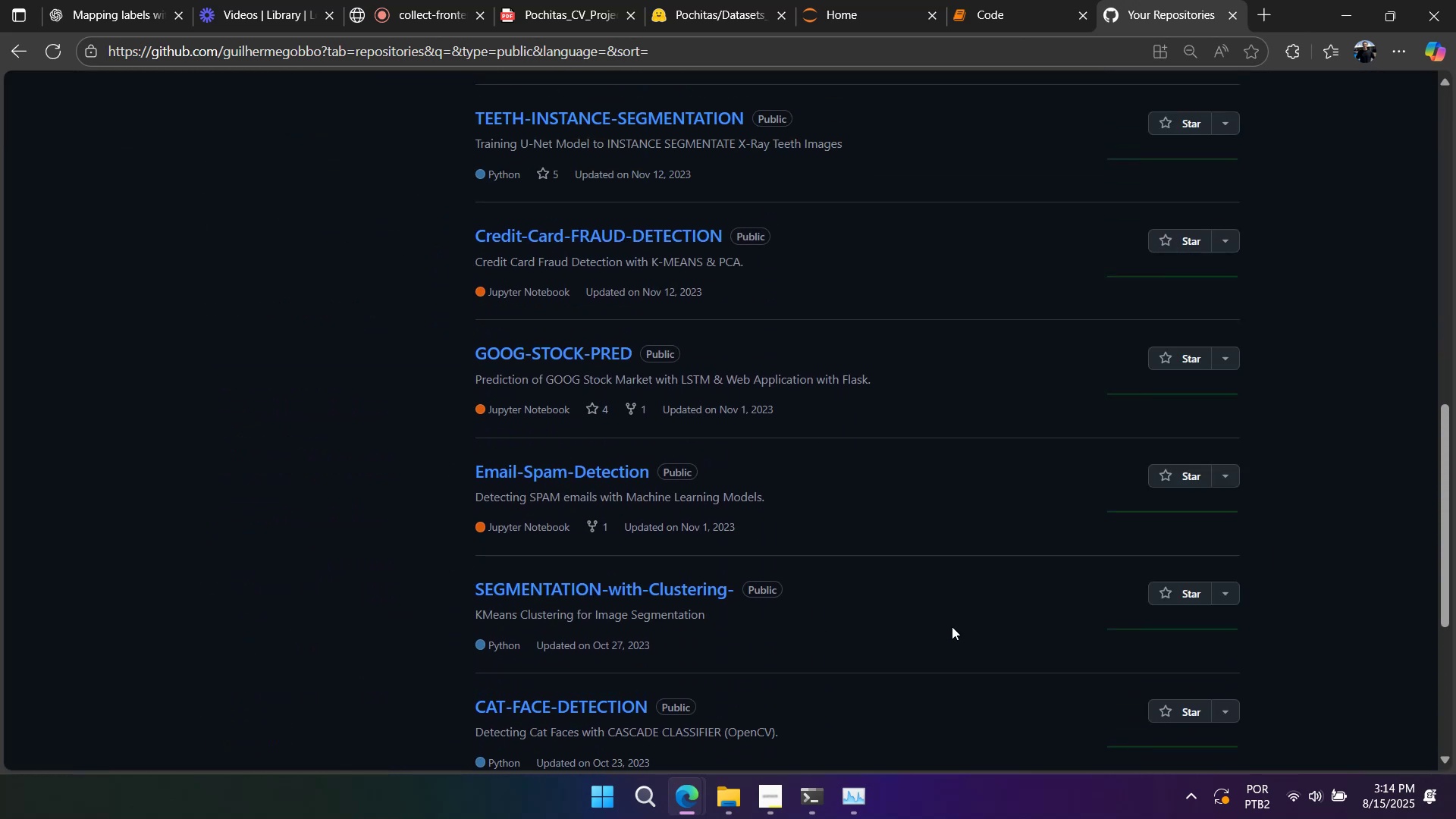 
right_click([952, 626])
 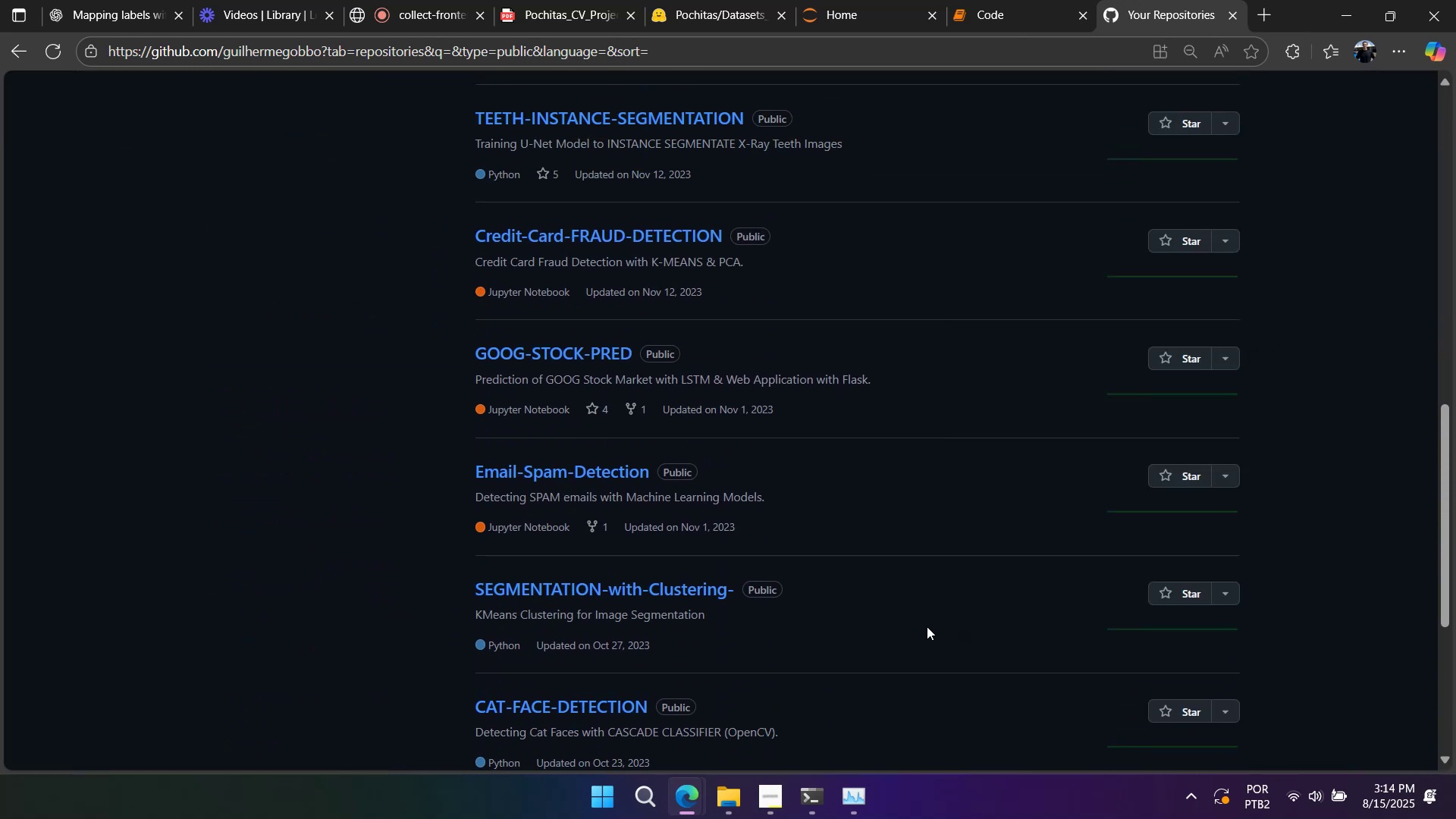 
left_click([927, 626])
 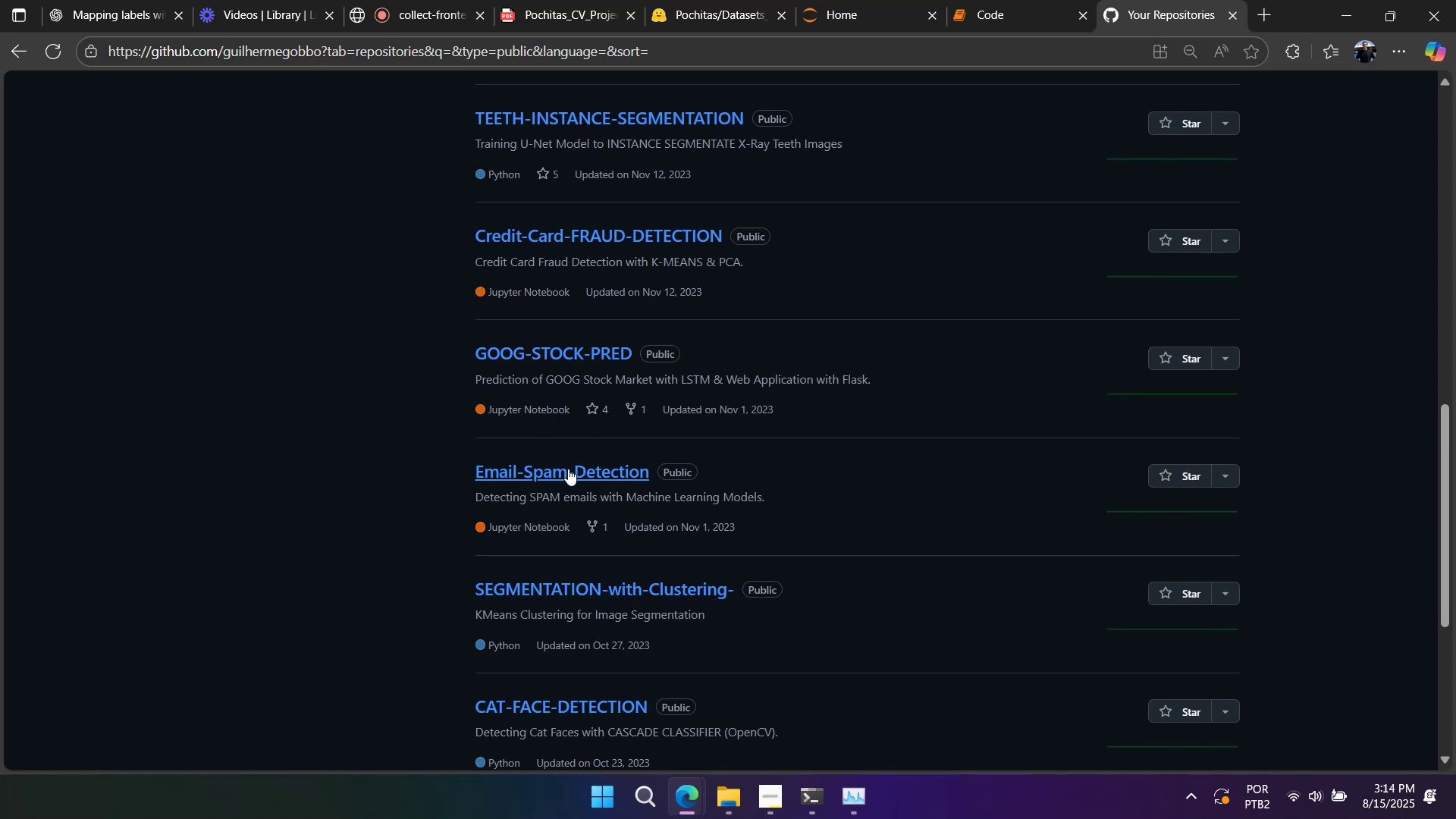 
scroll: coordinate [586, 419], scroll_direction: up, amount: 3.0
 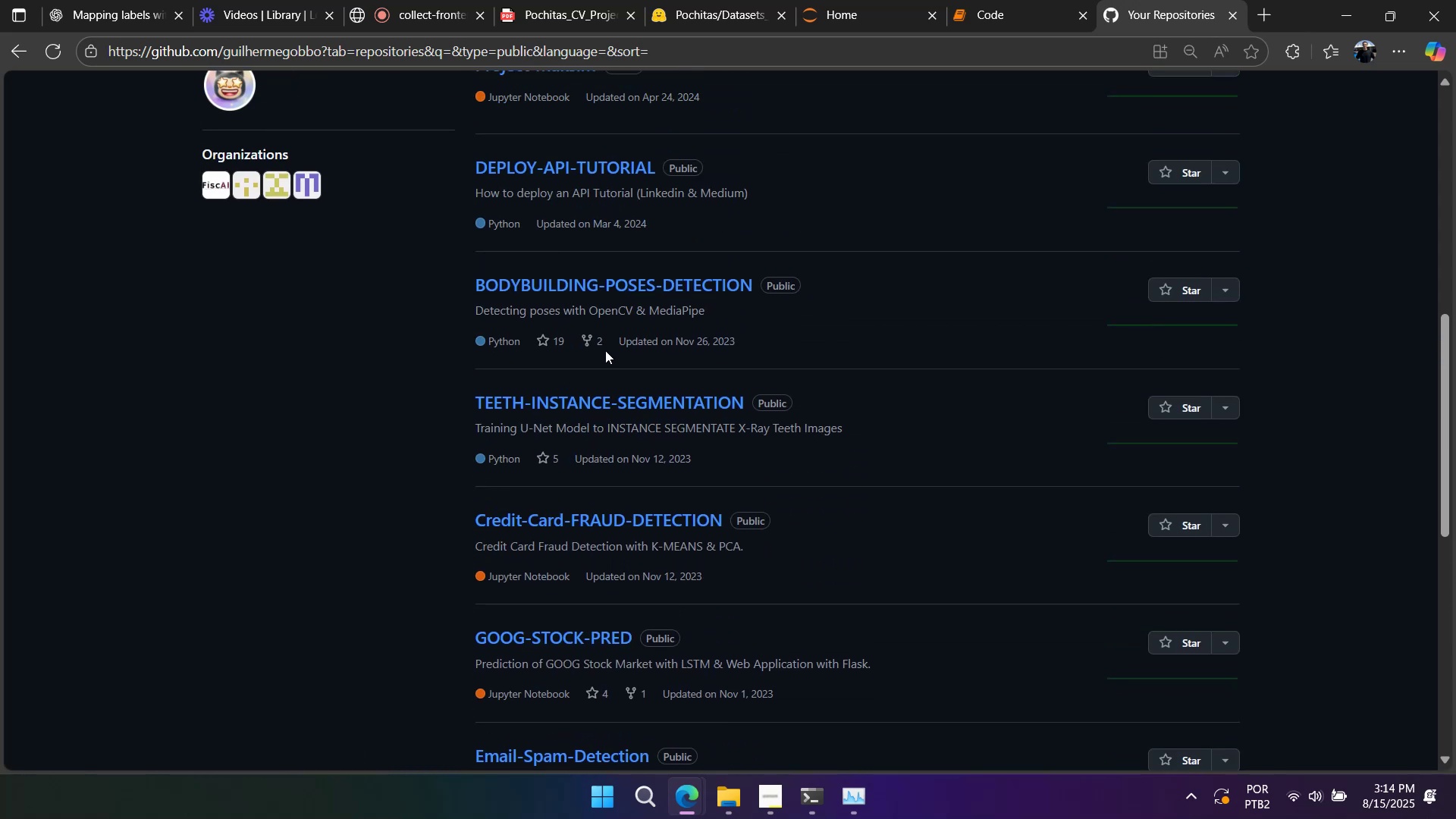 
scroll: coordinate [608, 463], scroll_direction: down, amount: 12.0
 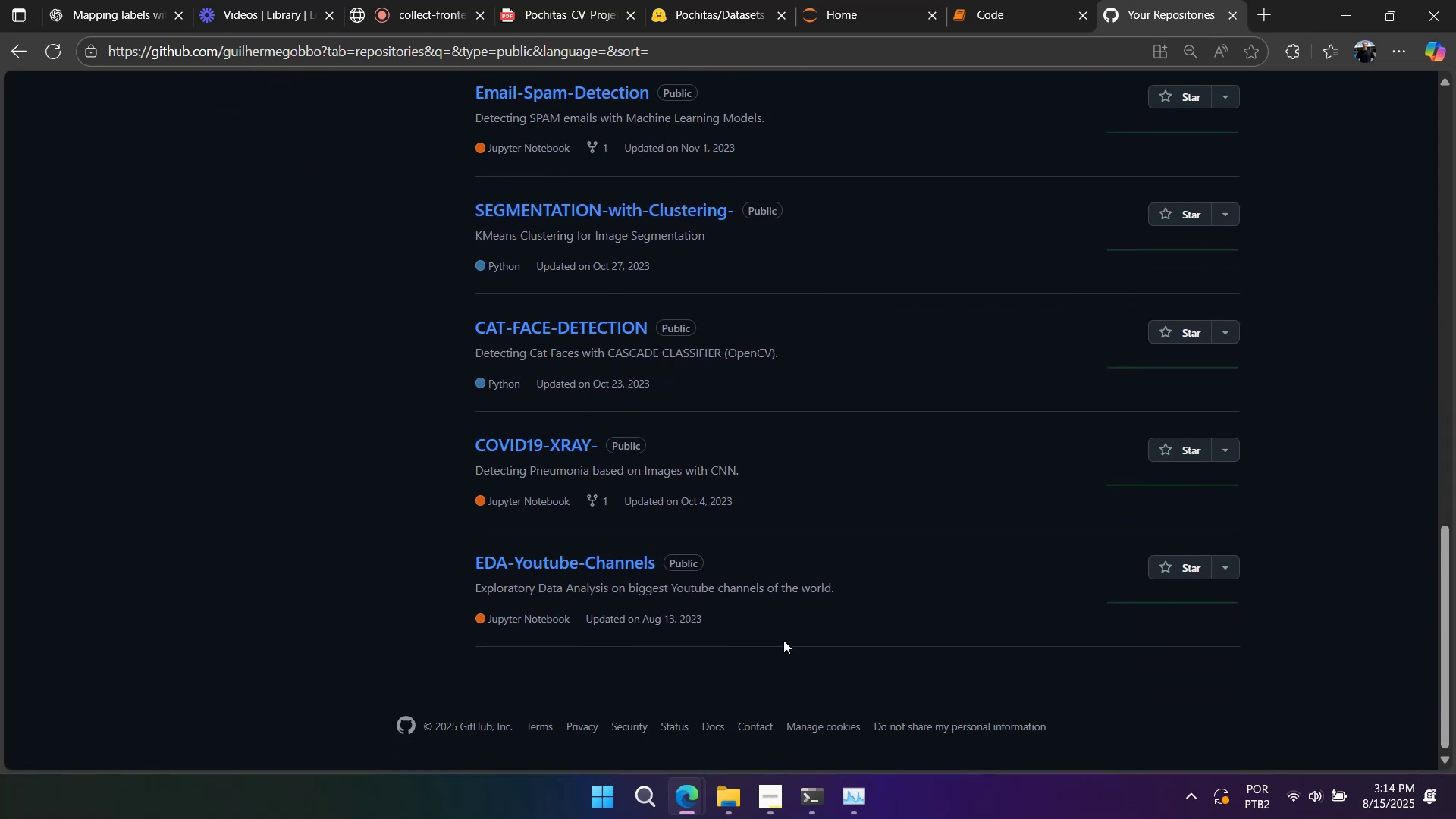 
scroll: coordinate [783, 640], scroll_direction: up, amount: 2.0
 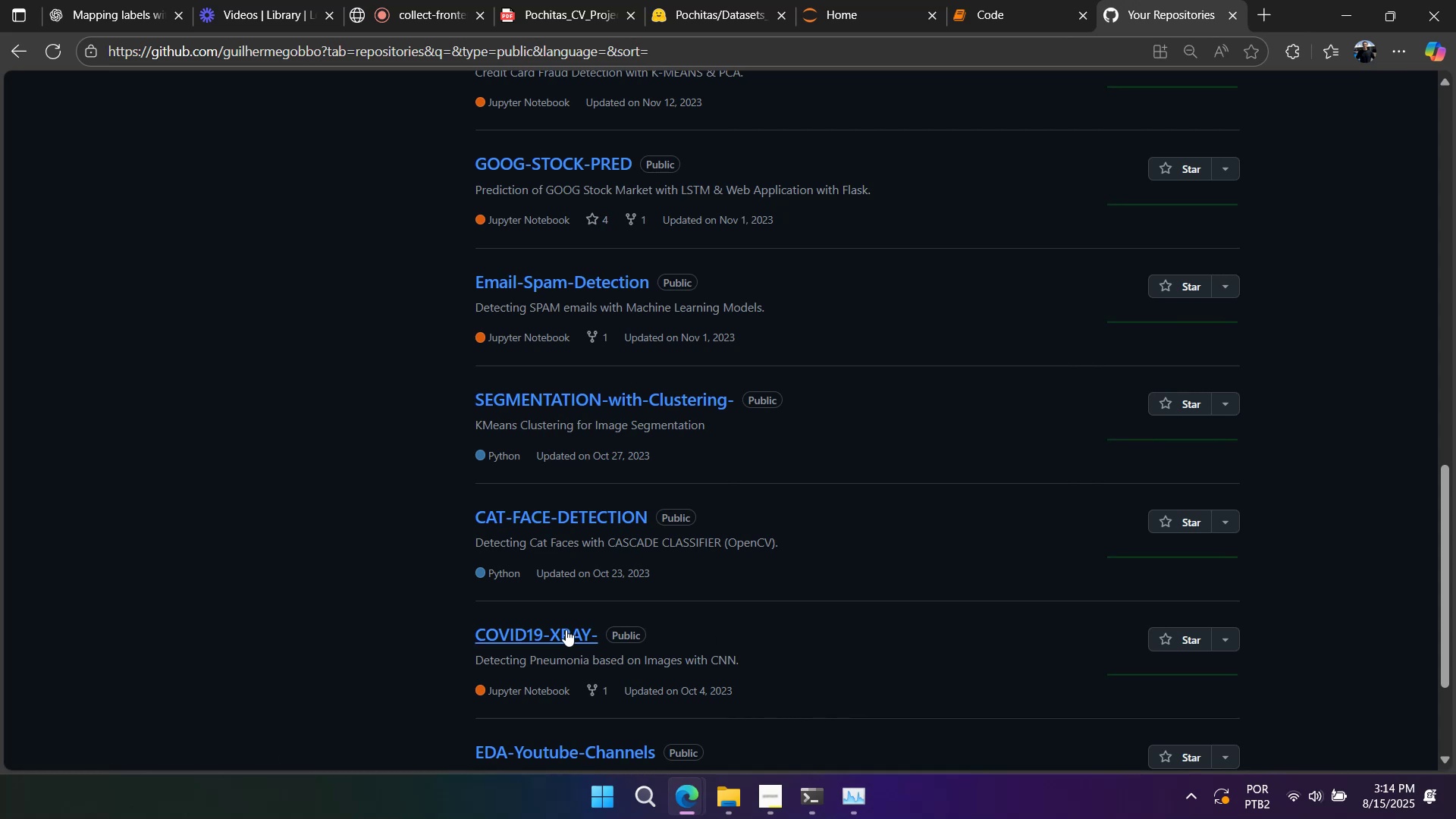 
left_click([566, 629])
 